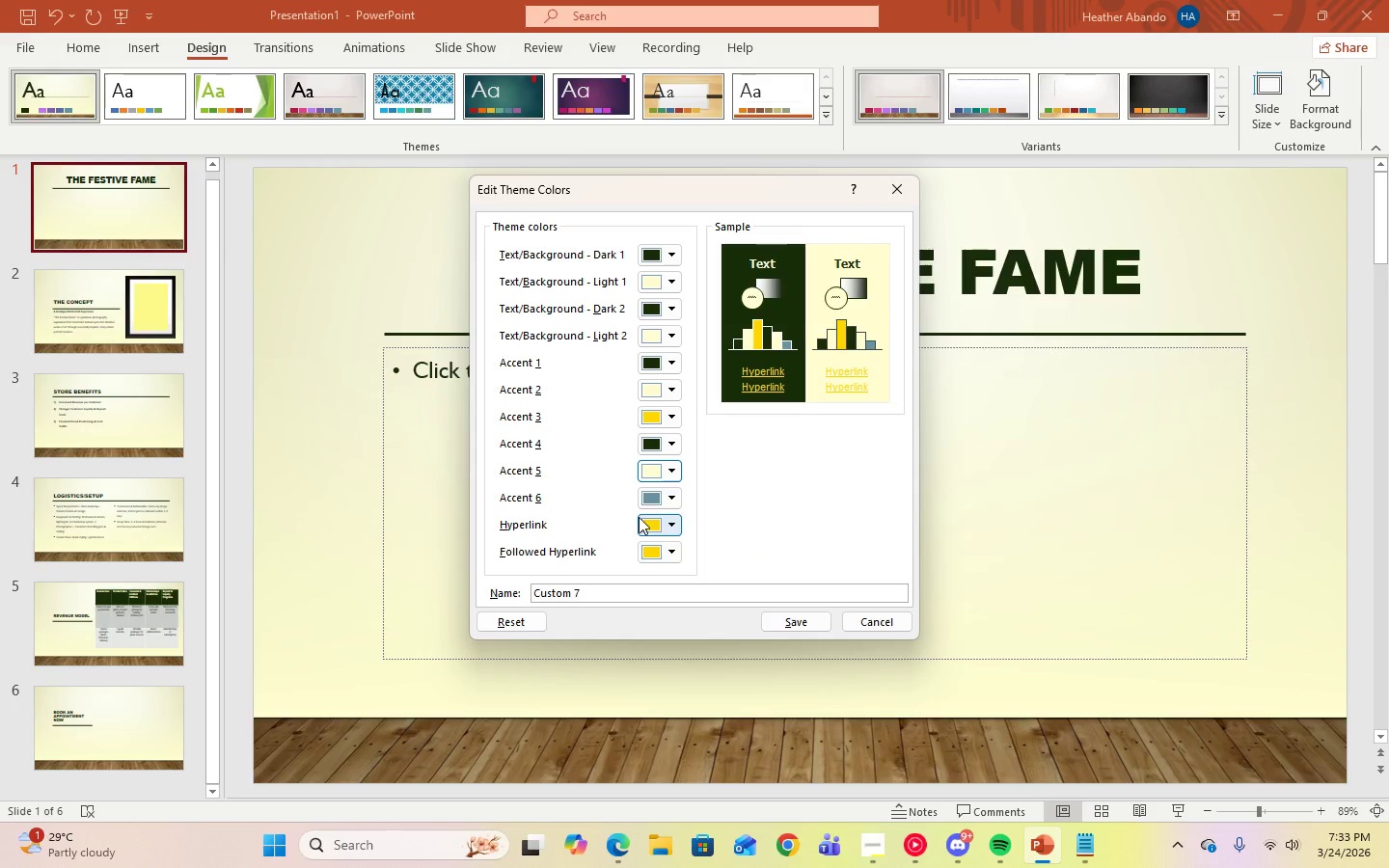 
left_click([663, 506])
 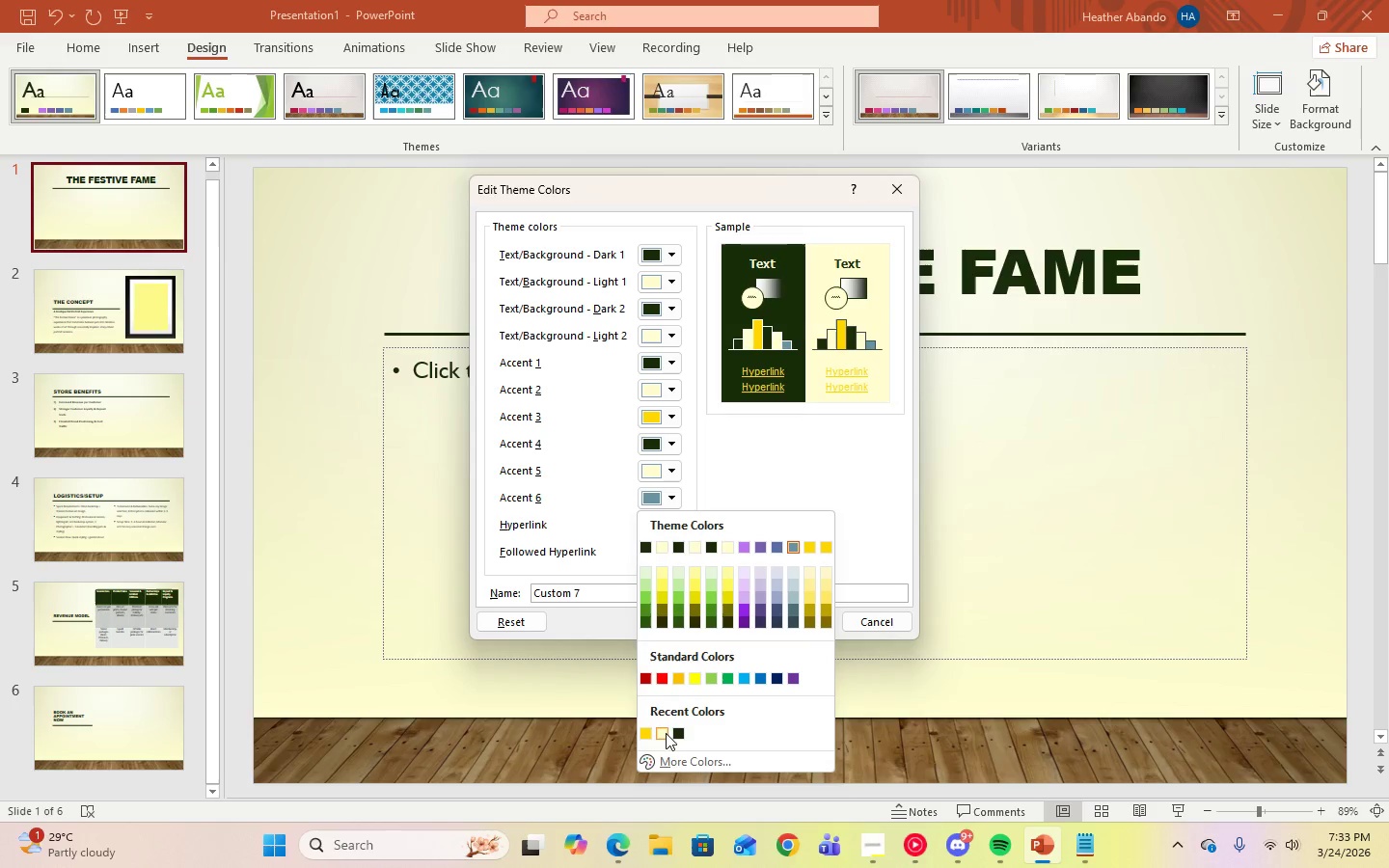 
left_click([663, 728])
 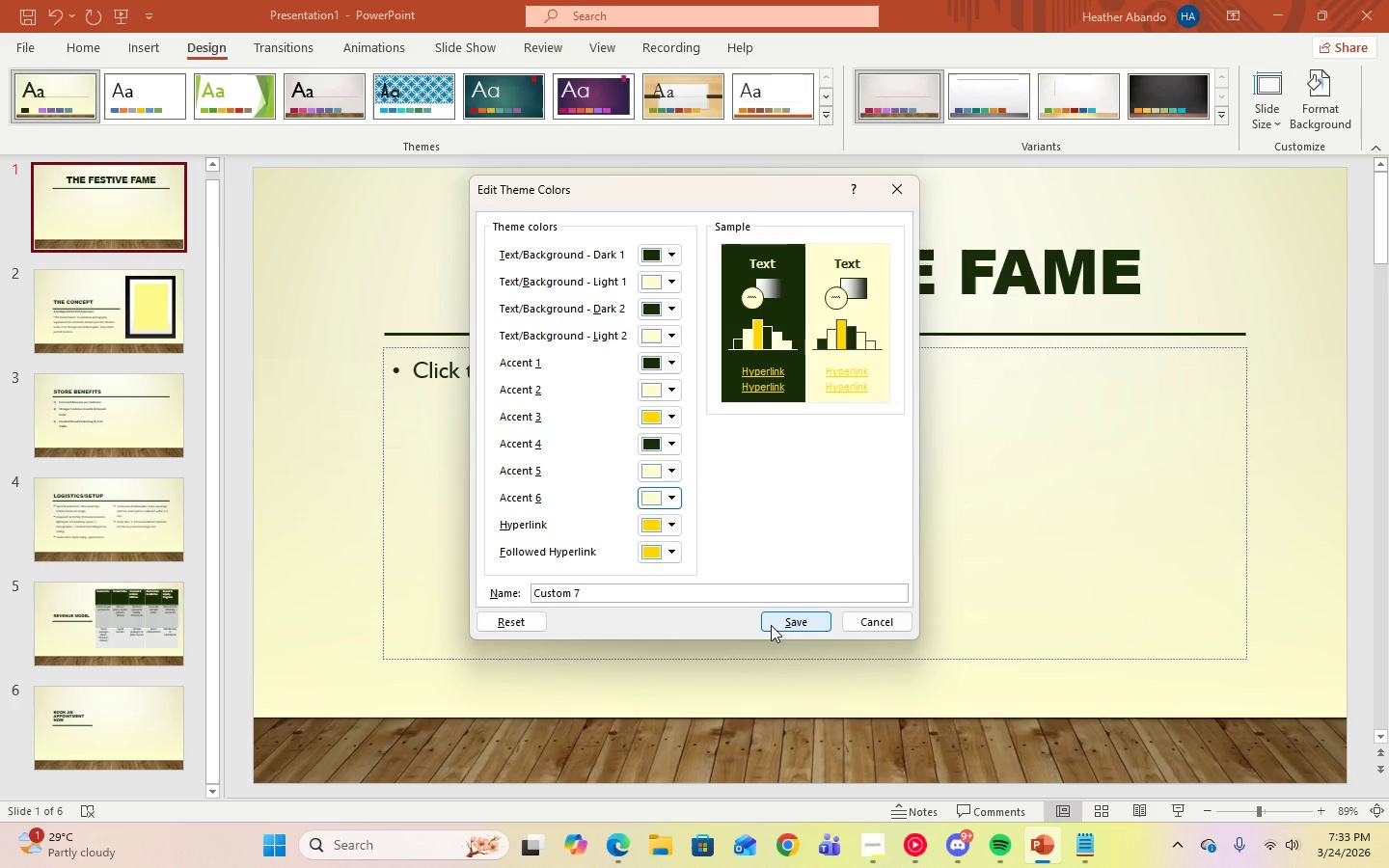 
left_click([771, 625])
 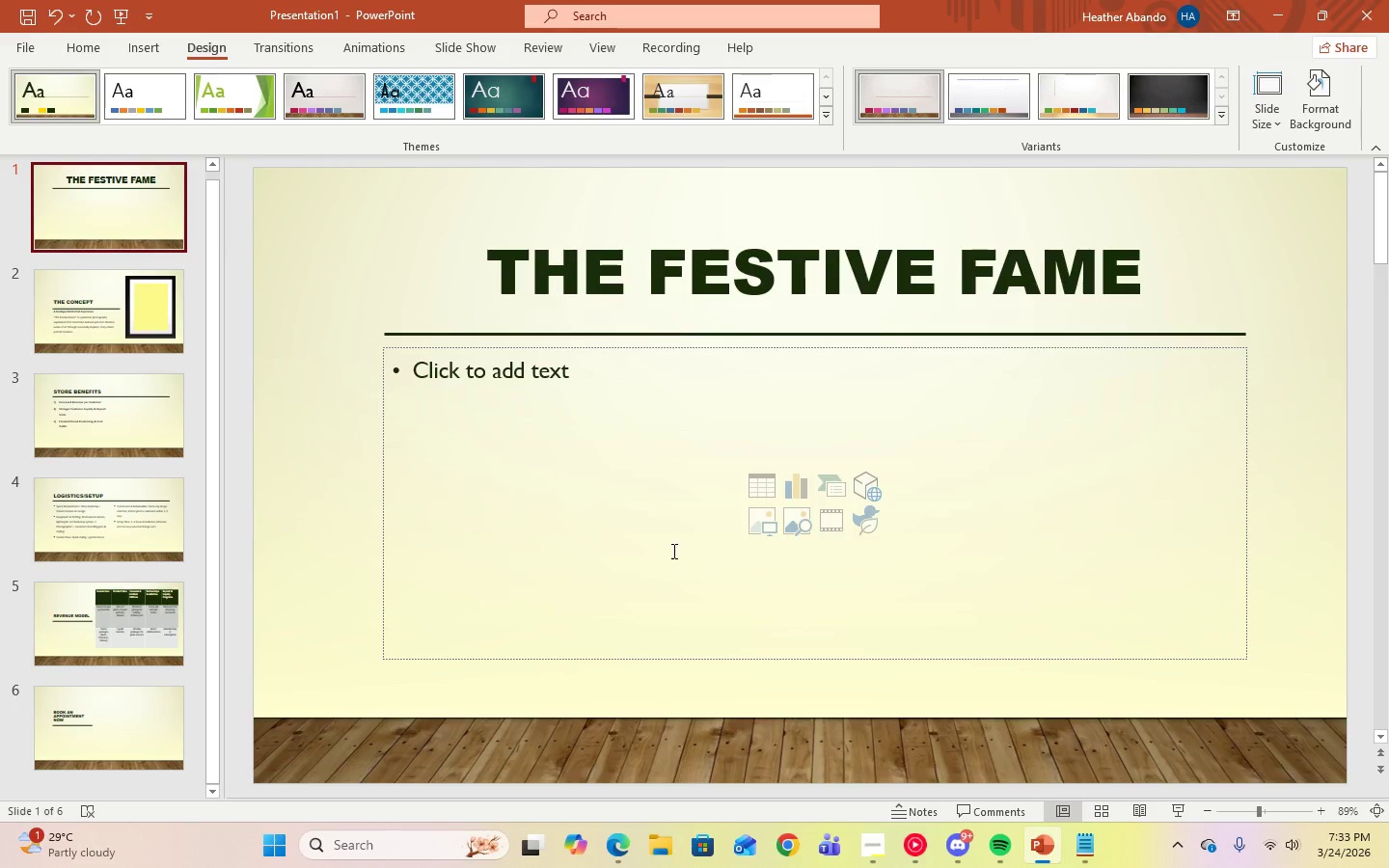 
left_click([147, 637])
 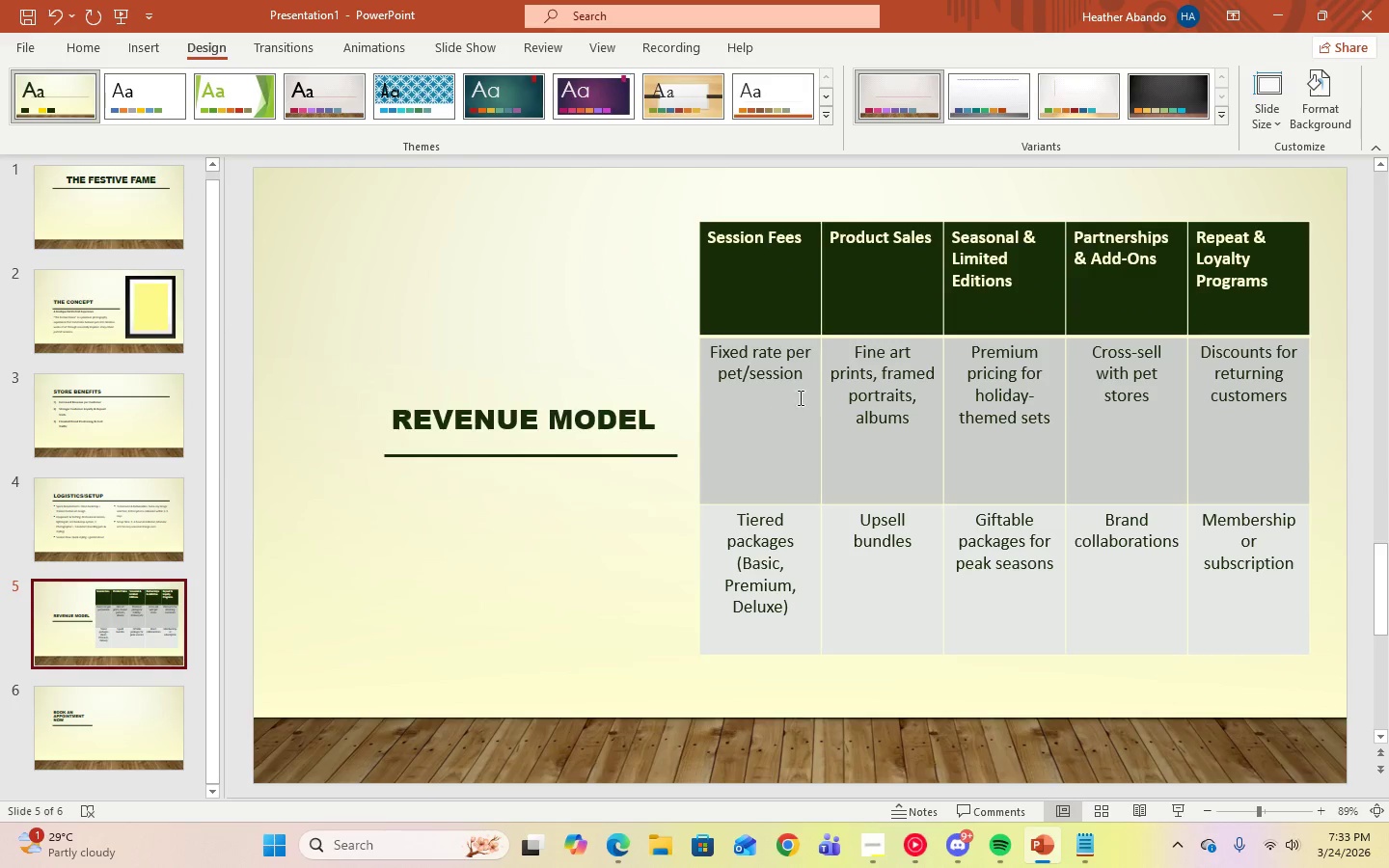 
left_click([805, 431])
 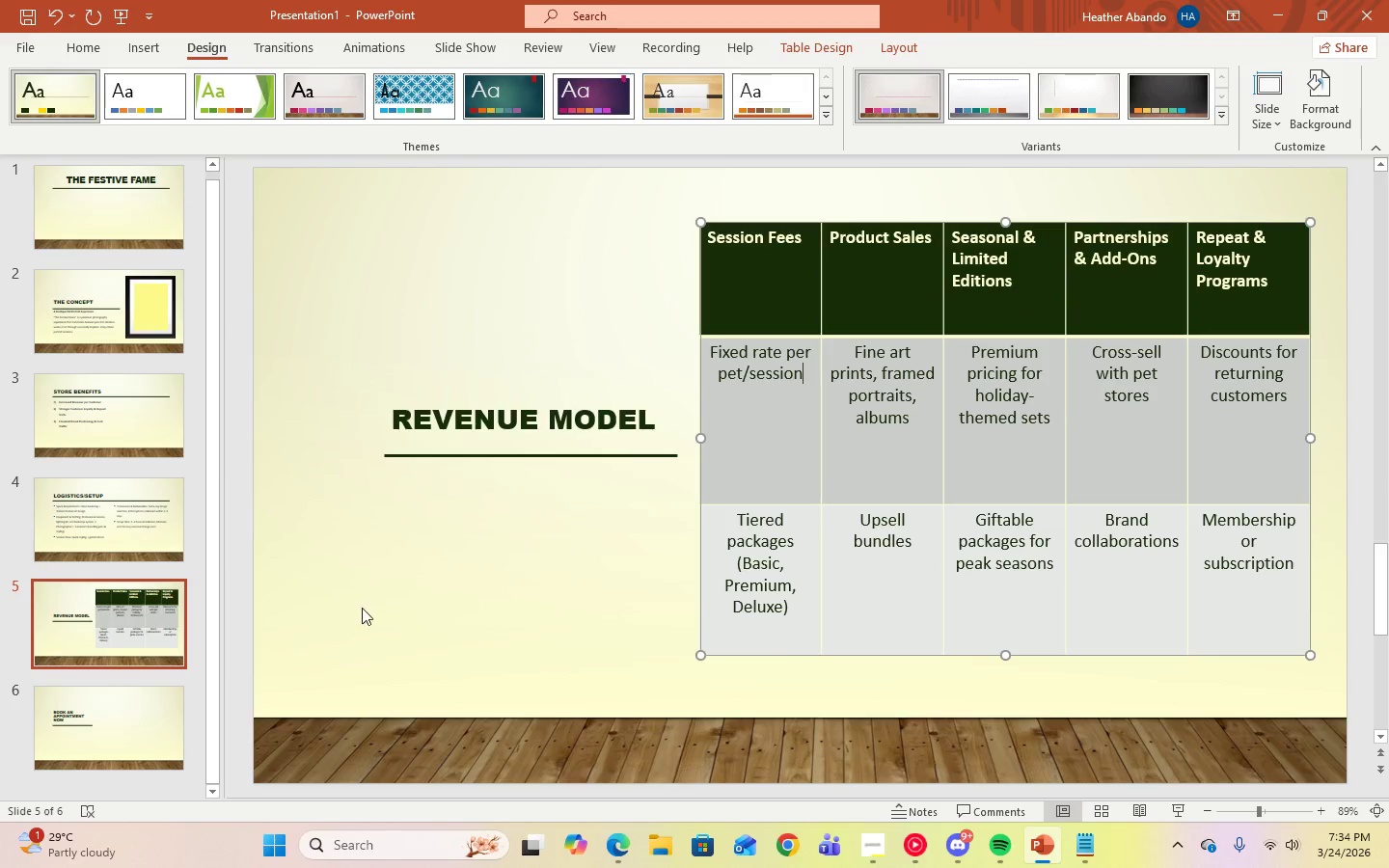 
left_click([762, 442])
 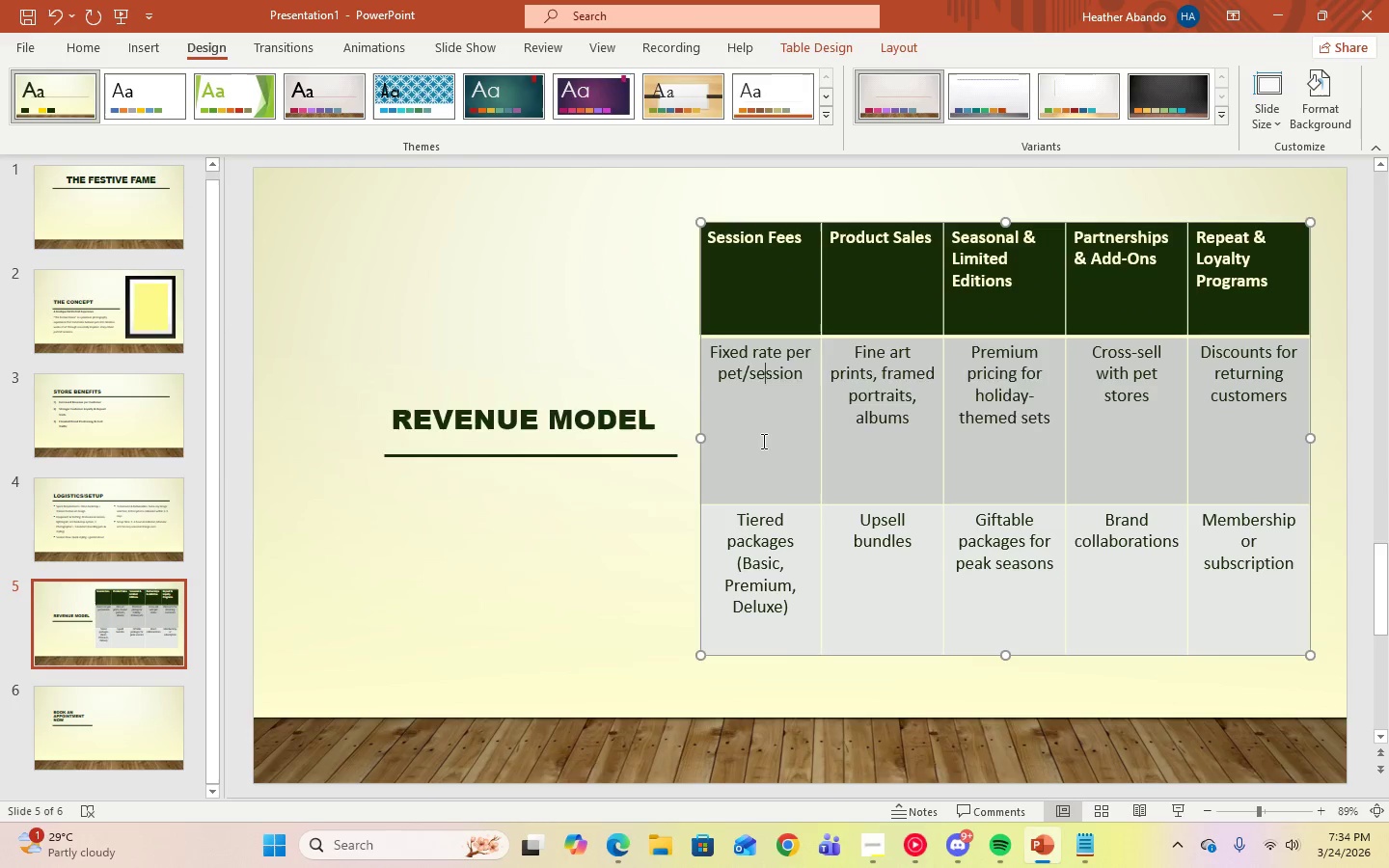 
left_click_drag(start_coordinate=[762, 441], to_coordinate=[1225, 450])
 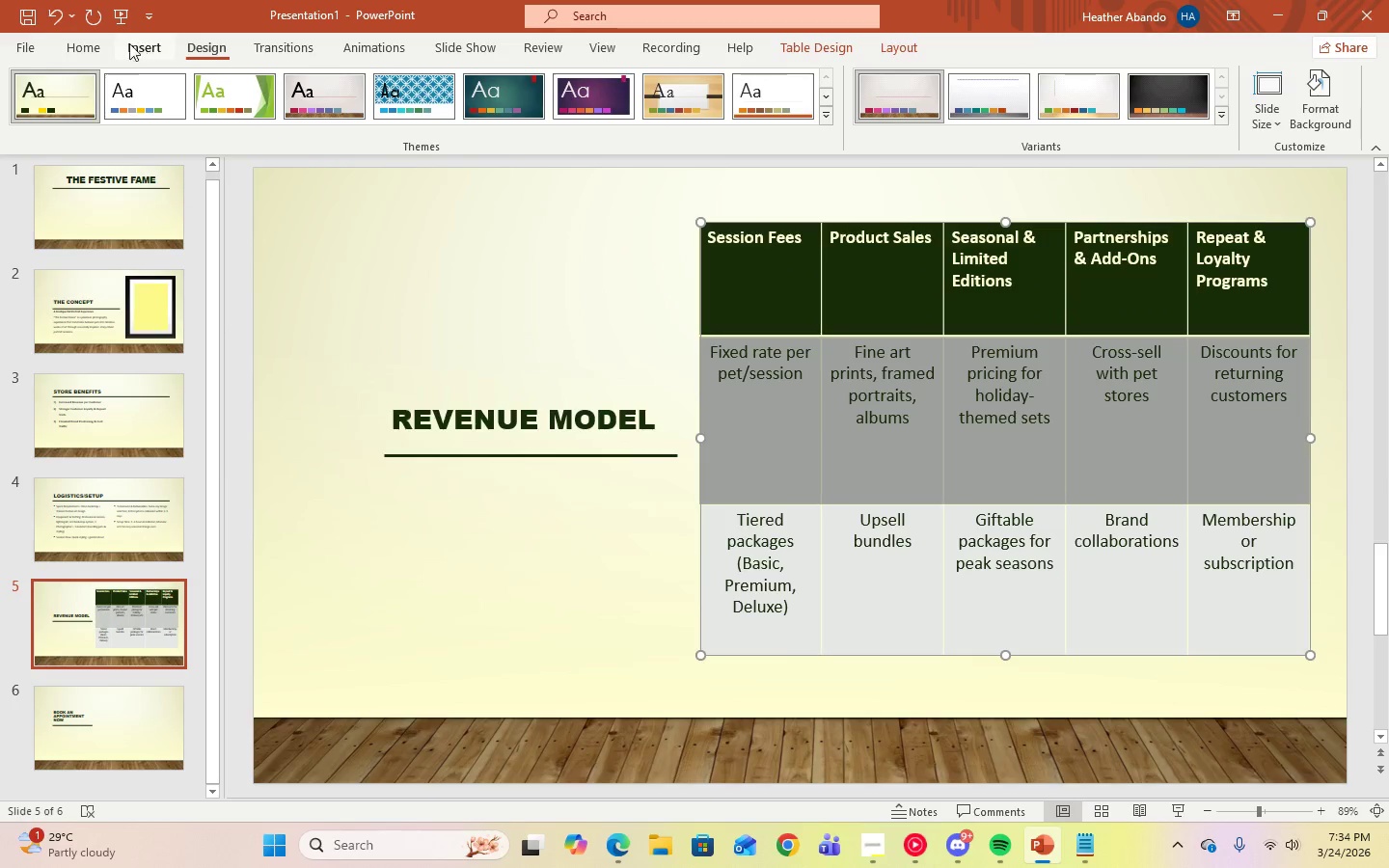 
left_click([90, 49])
 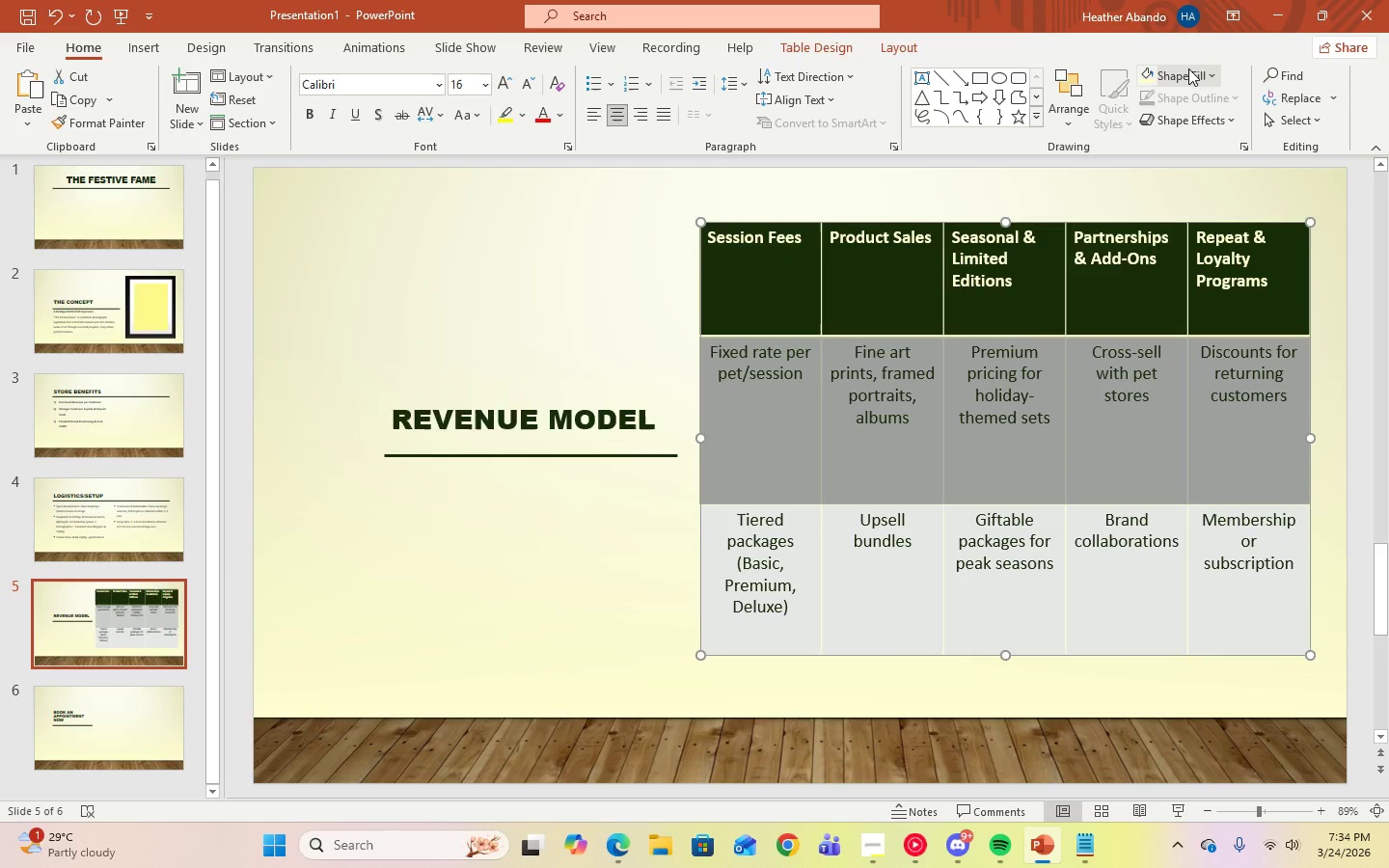 
left_click([1211, 81])
 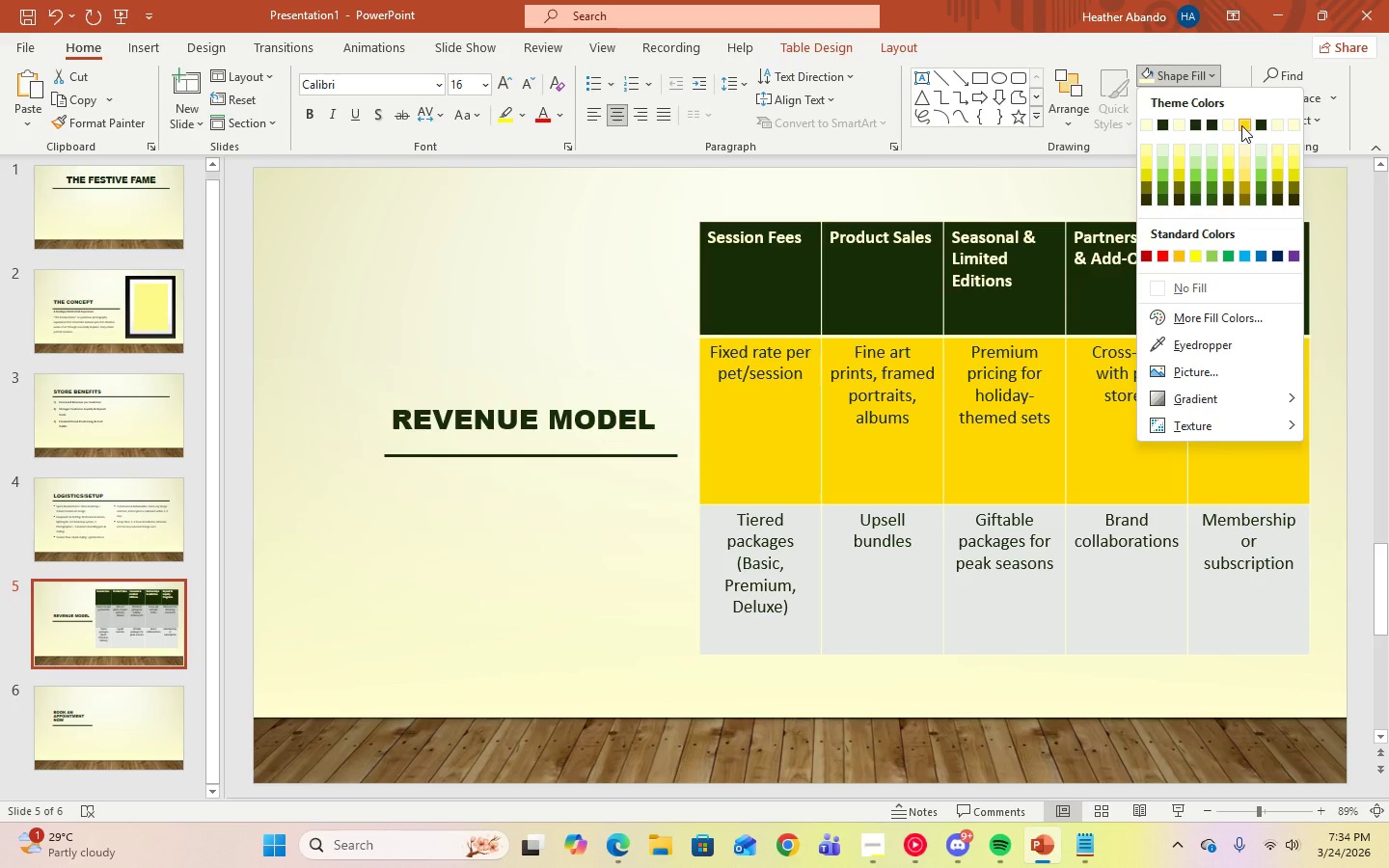 
wait(18.56)
 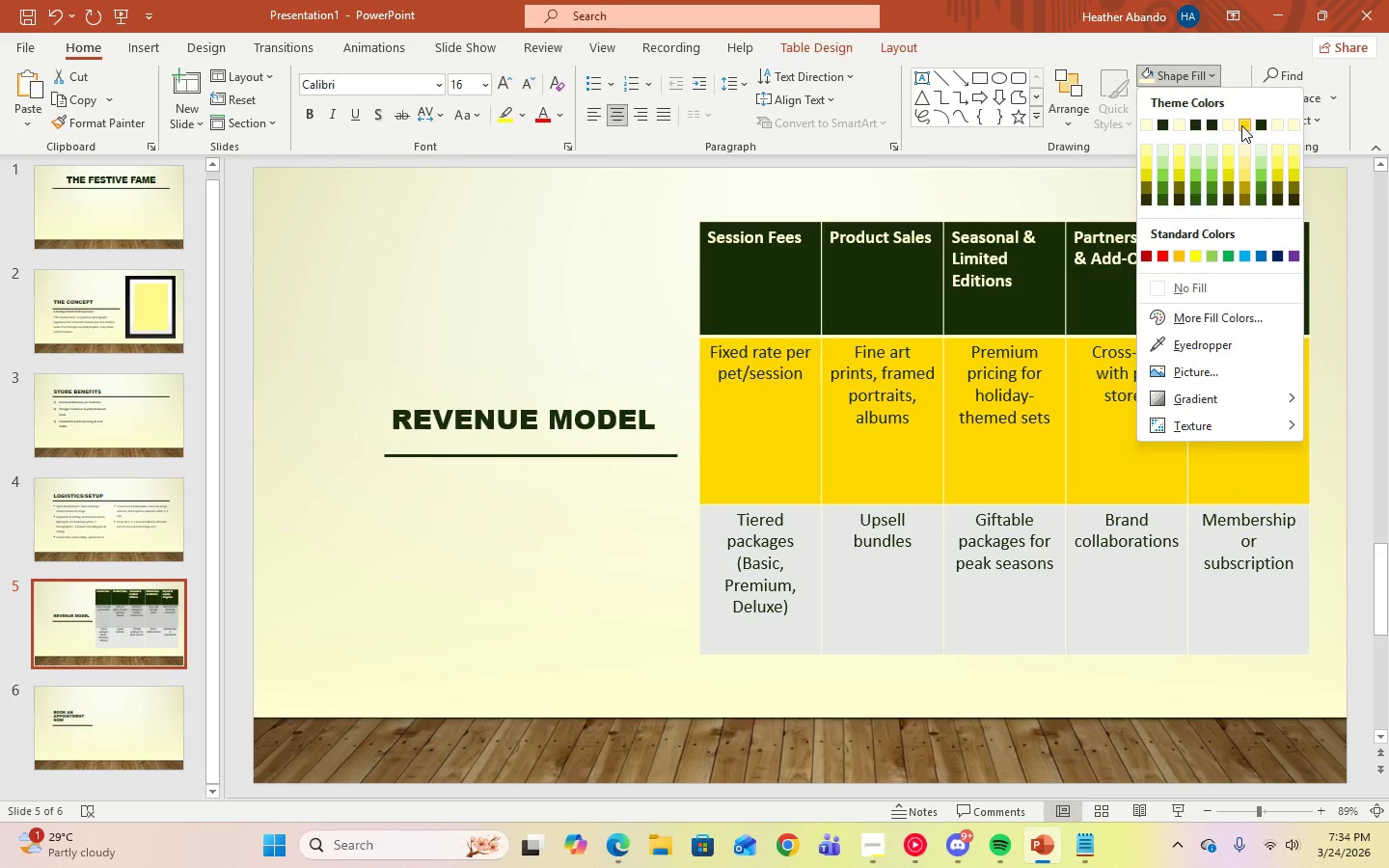 
left_click([468, 208])
 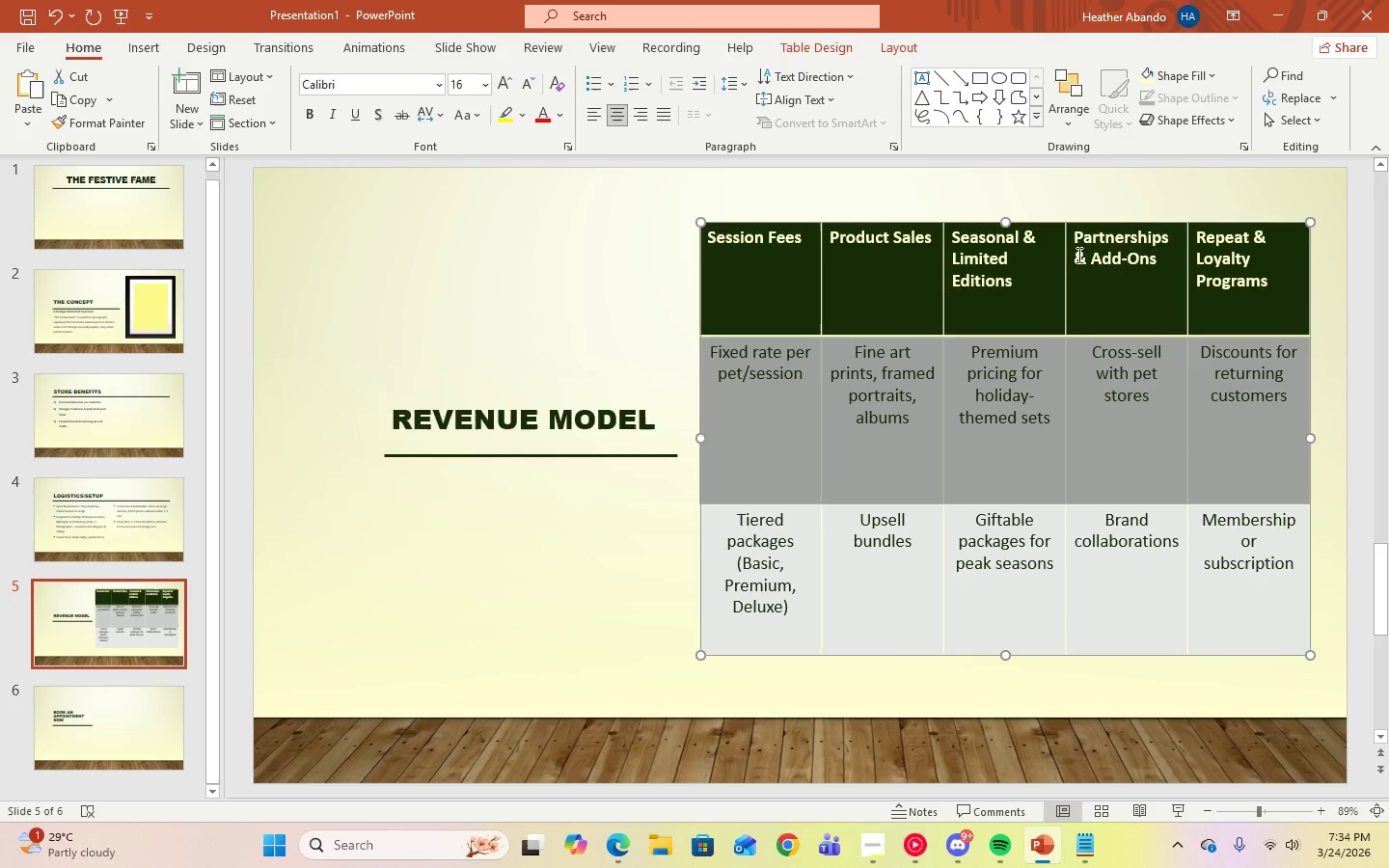 
left_click([1093, 200])
 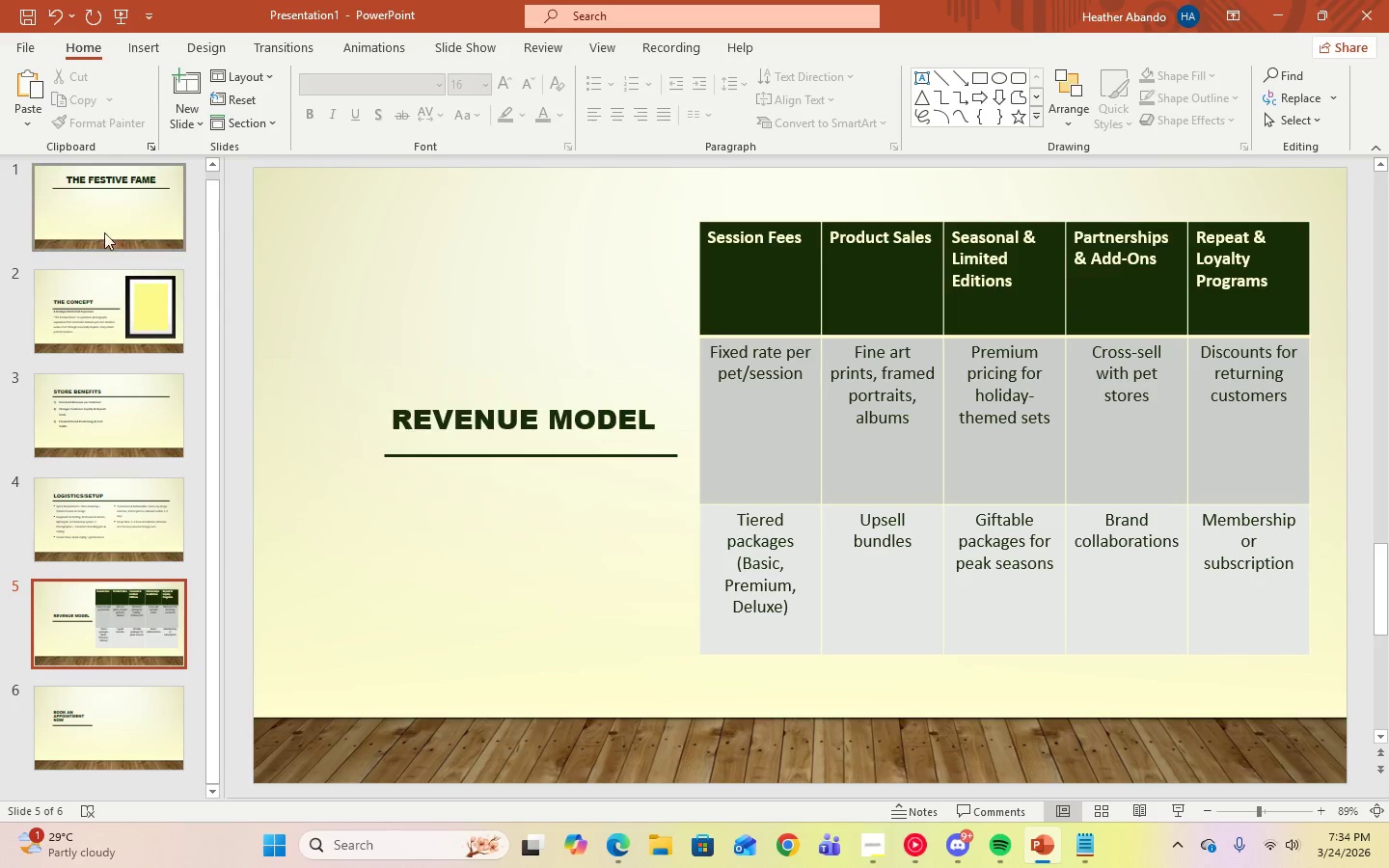 
left_click([94, 216])
 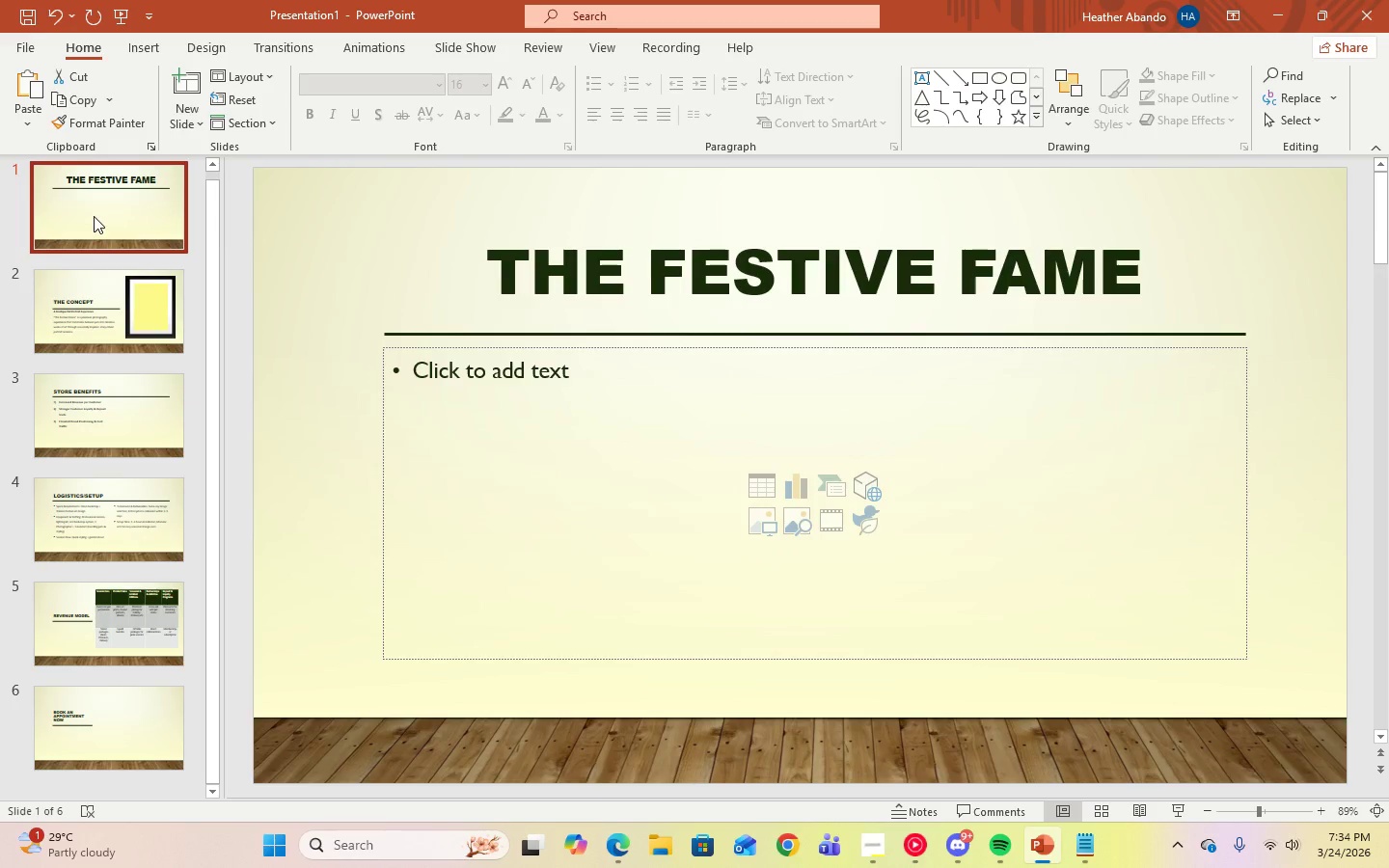 
left_click([113, 304])
 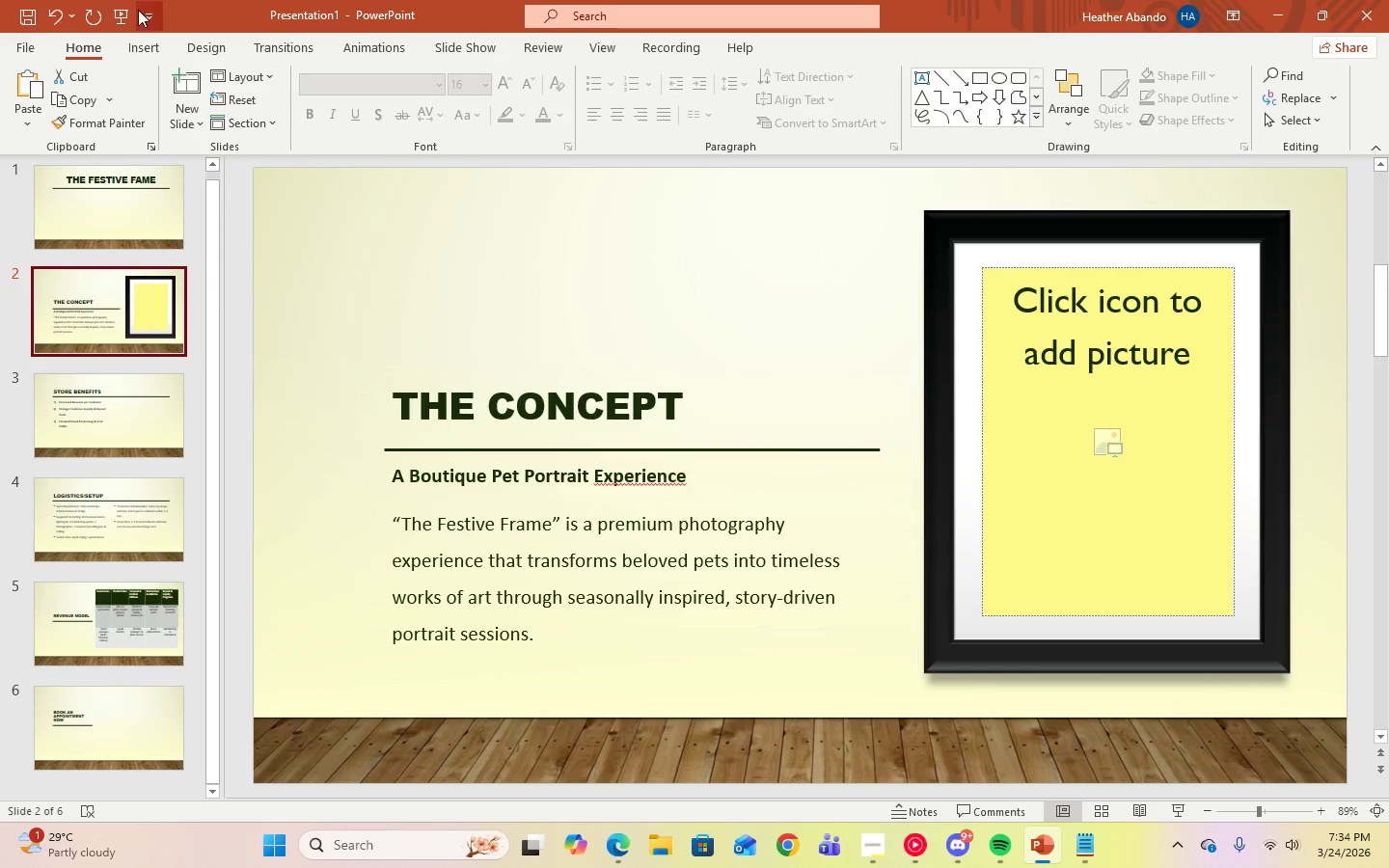 
left_click([205, 56])
 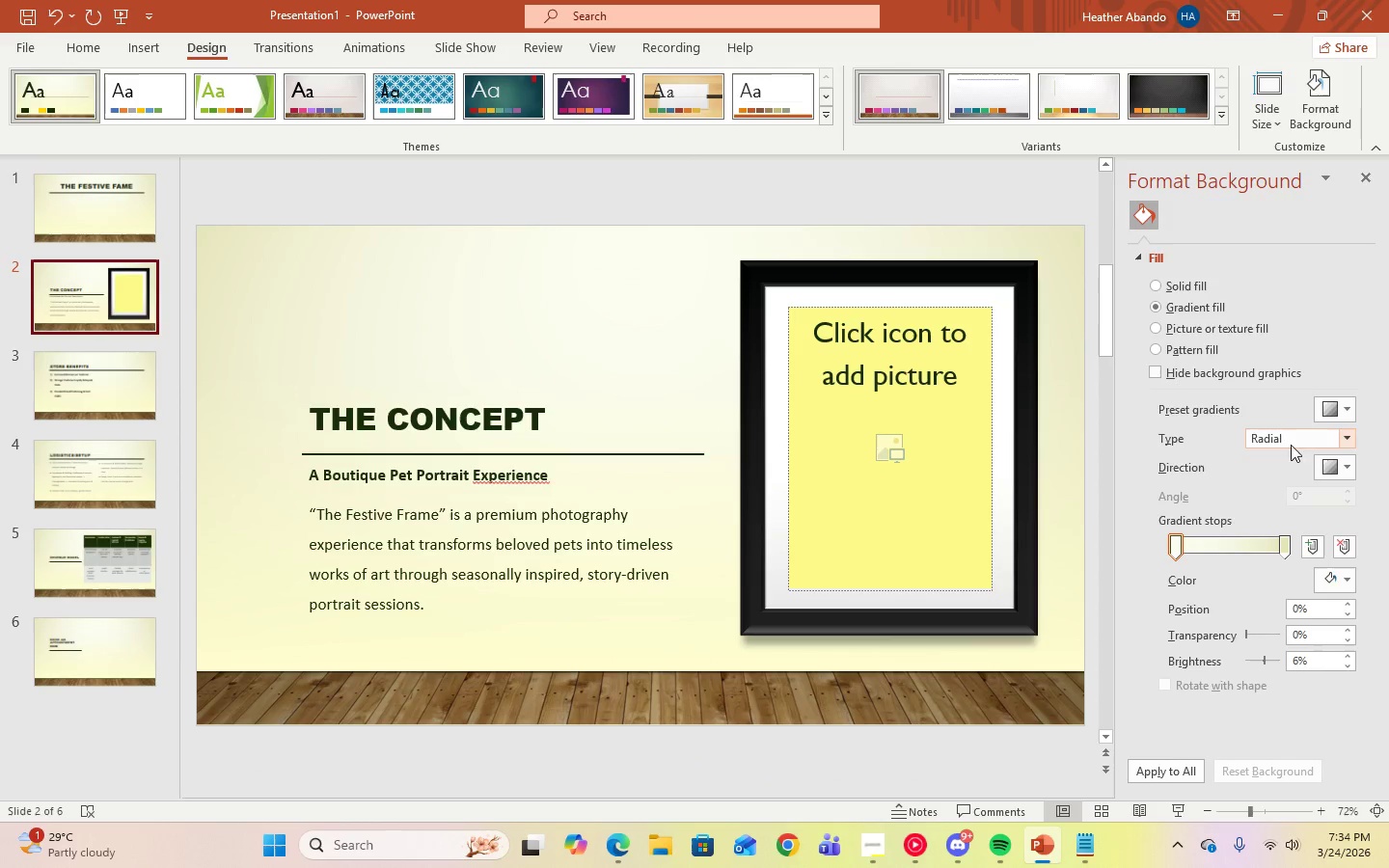 
wait(5.33)
 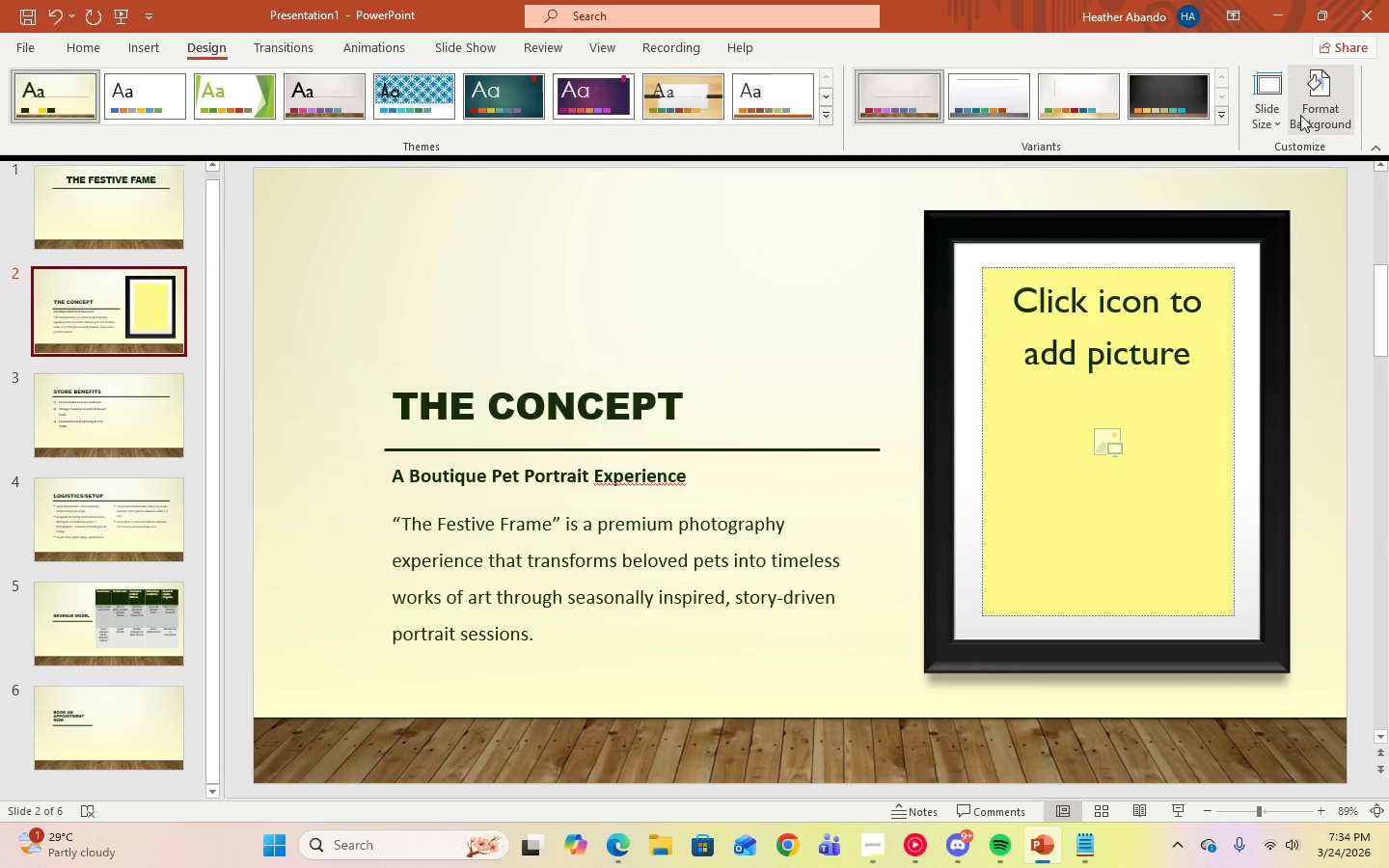 
left_click([1151, 284])
 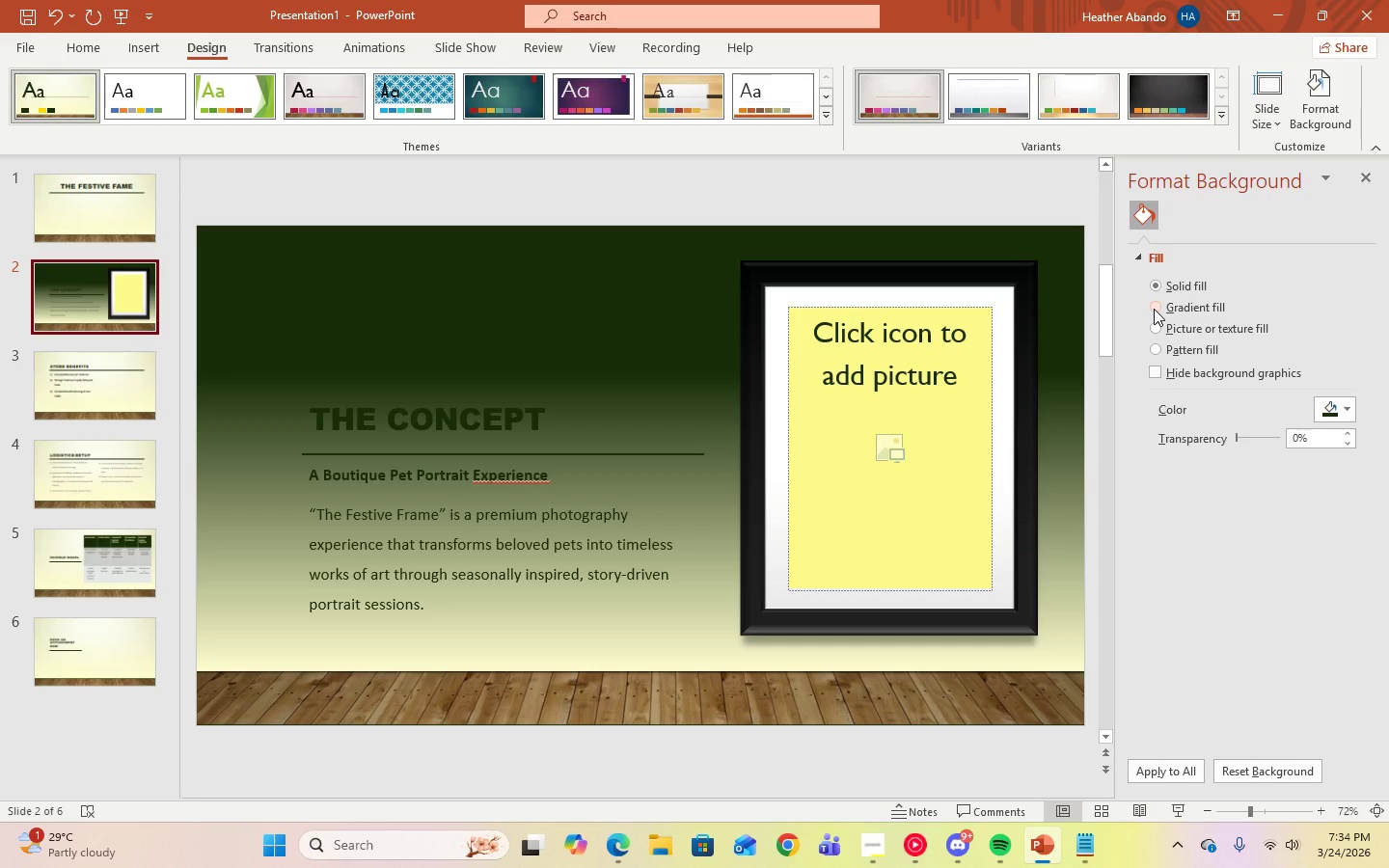 
left_click([1154, 309])
 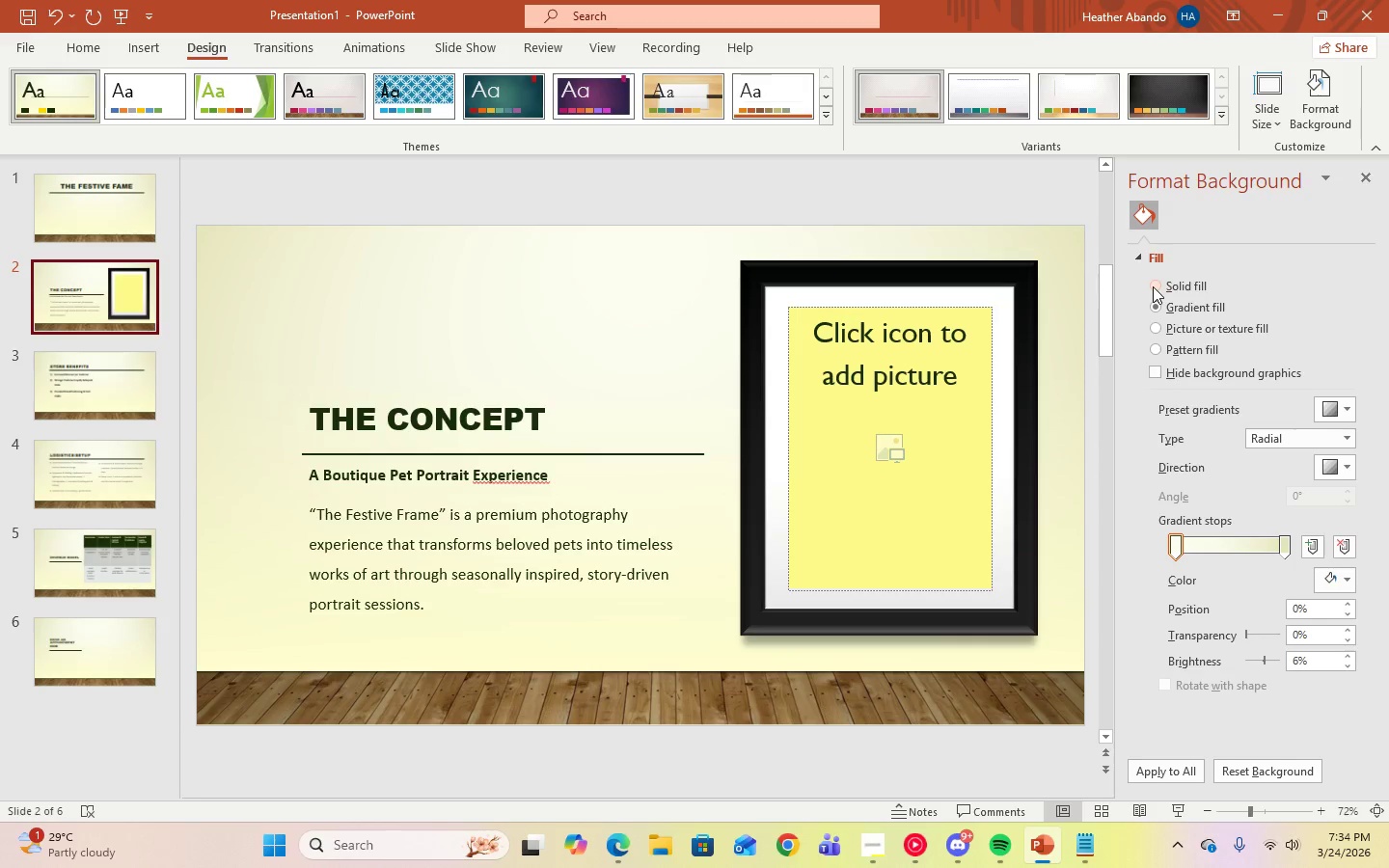 
left_click([1153, 286])
 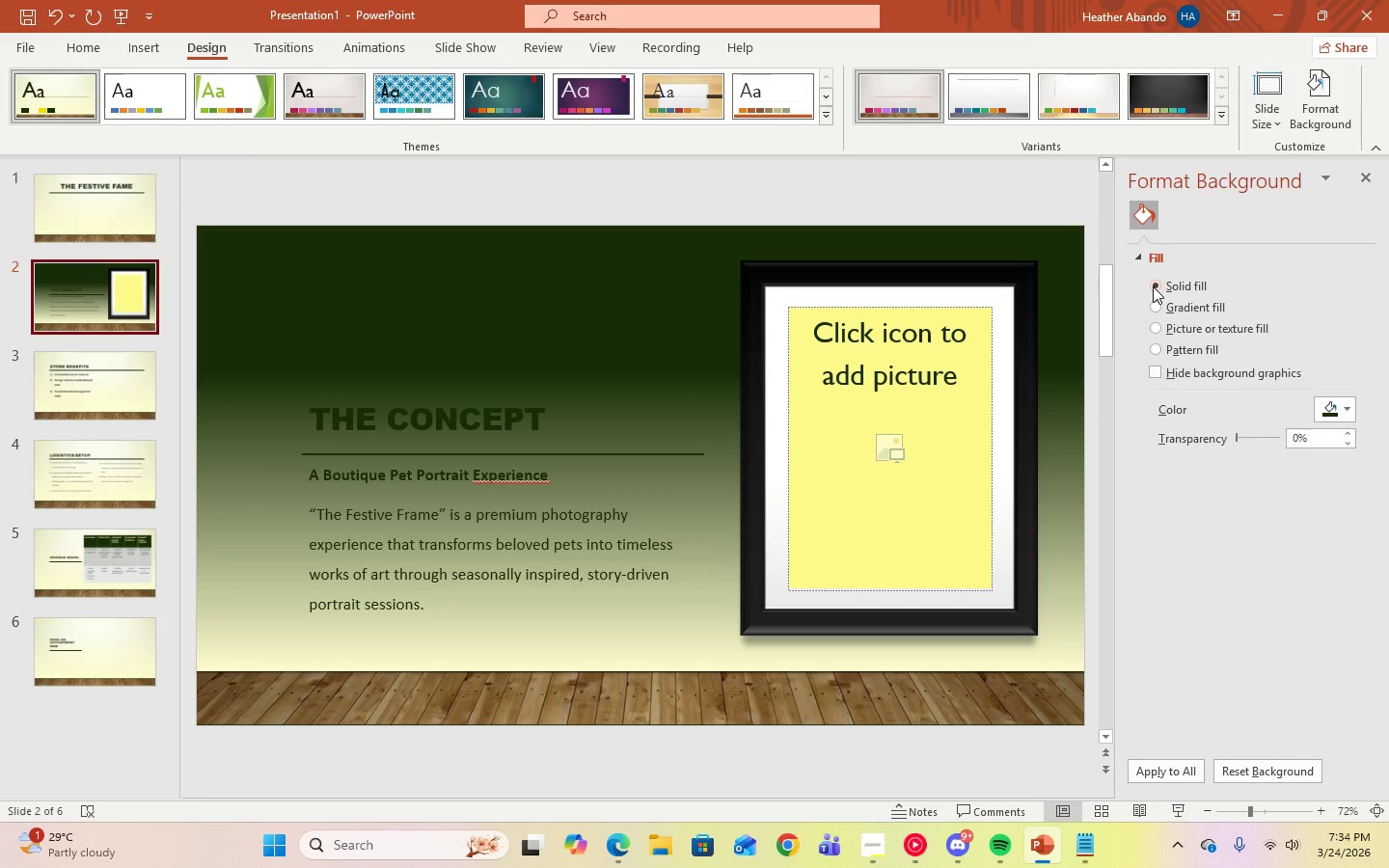 
left_click([1153, 309])
 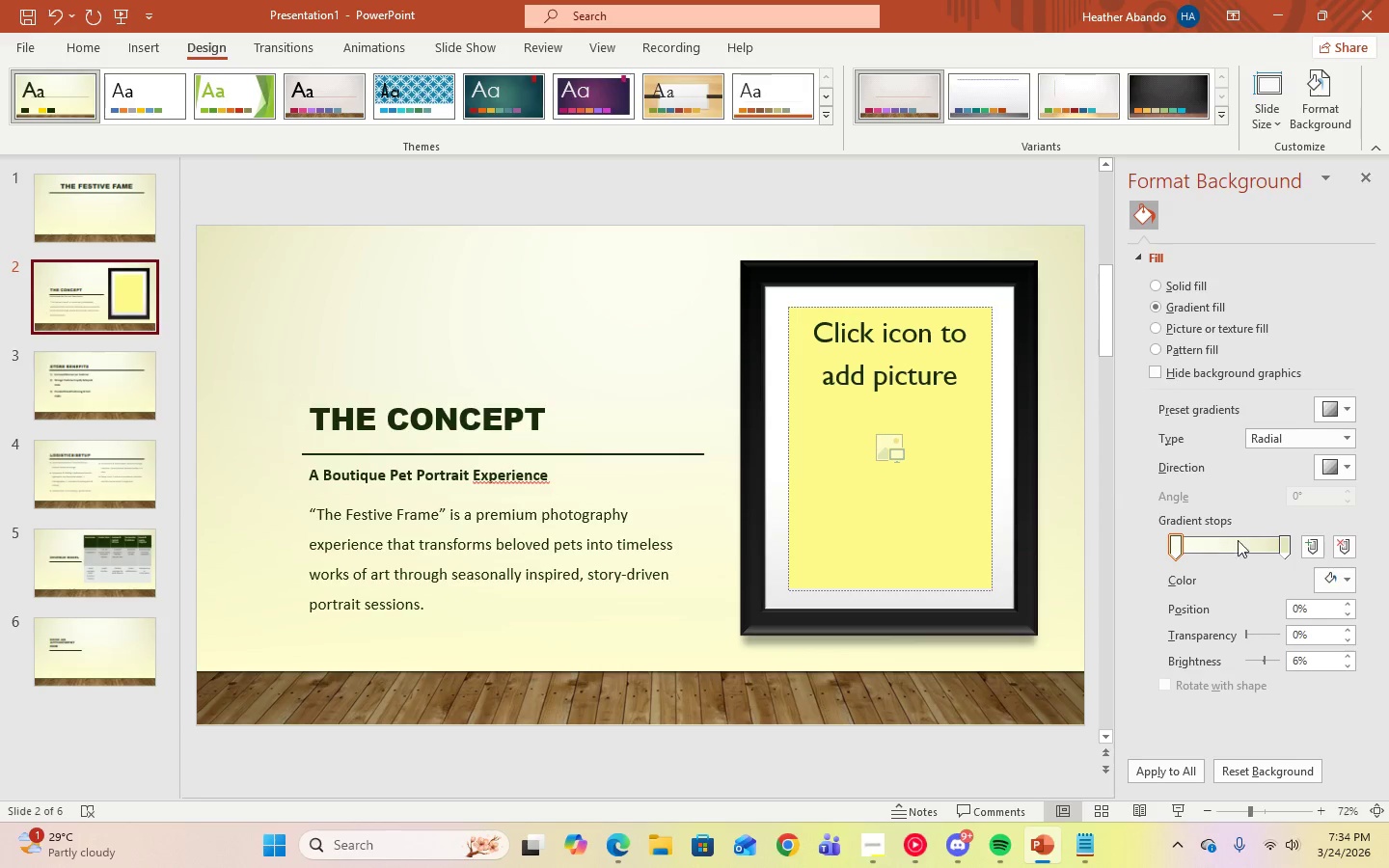 
left_click([1348, 578])
 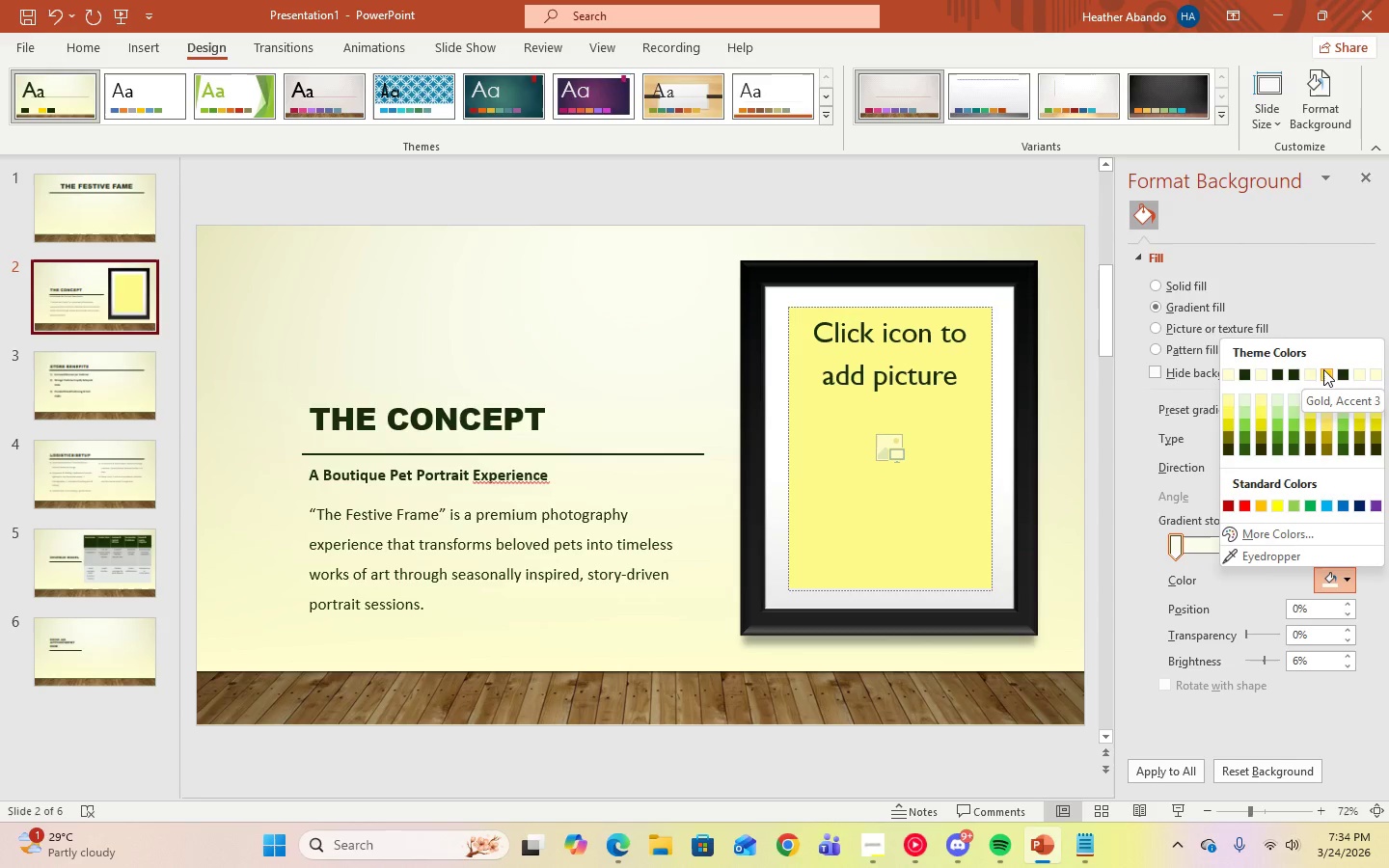 
left_click([1323, 370])
 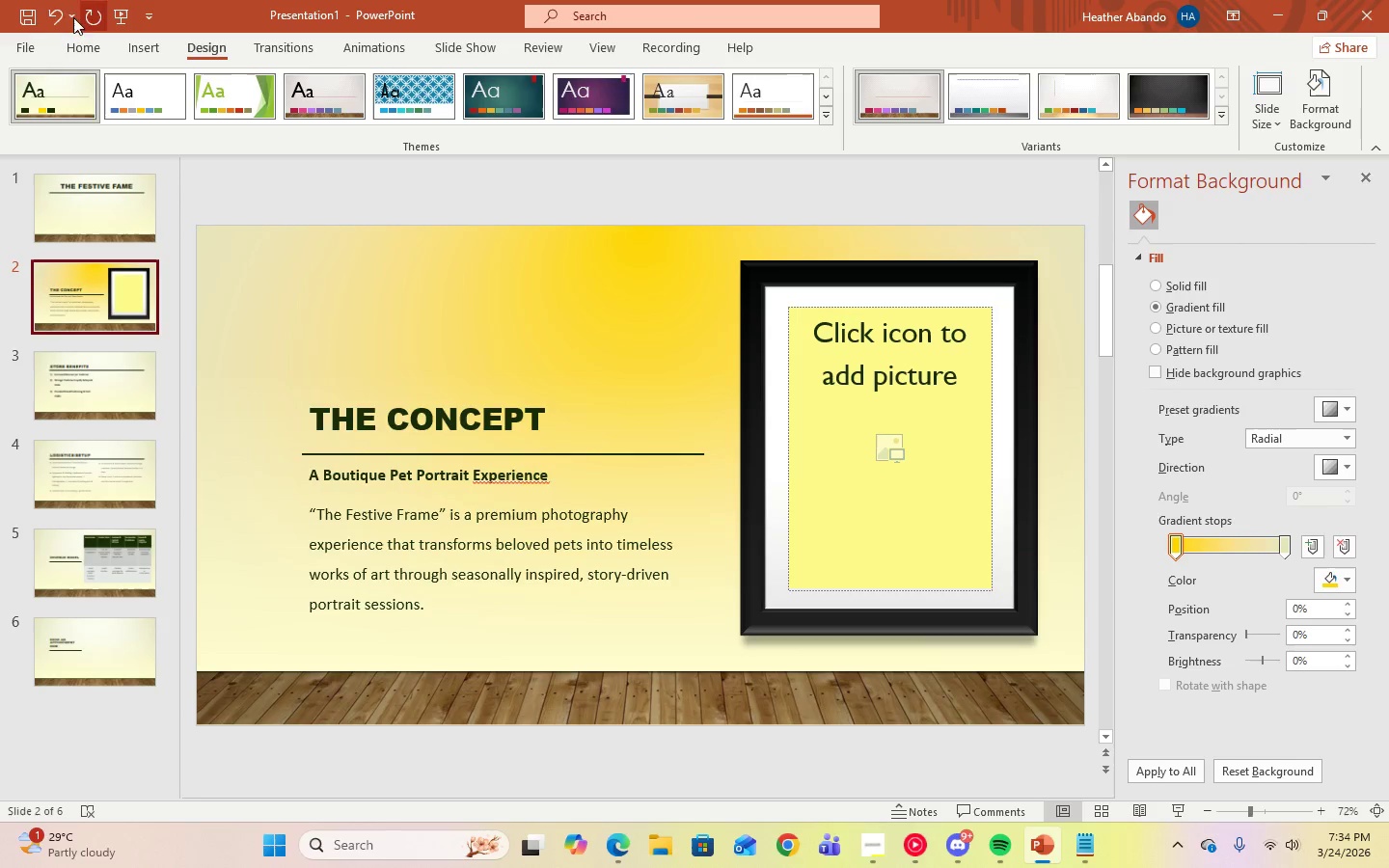 
left_click([52, 18])
 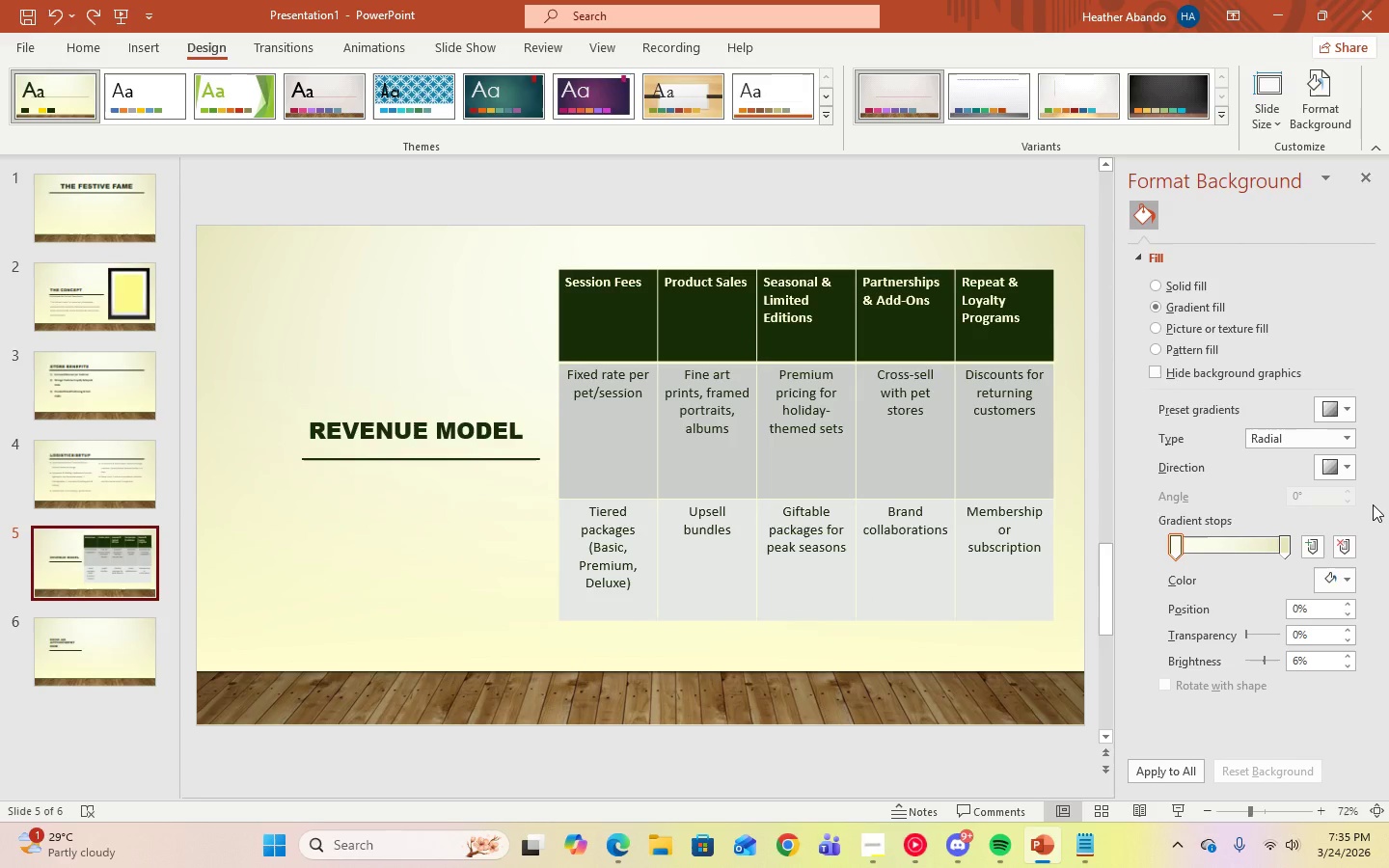 
wait(16.25)
 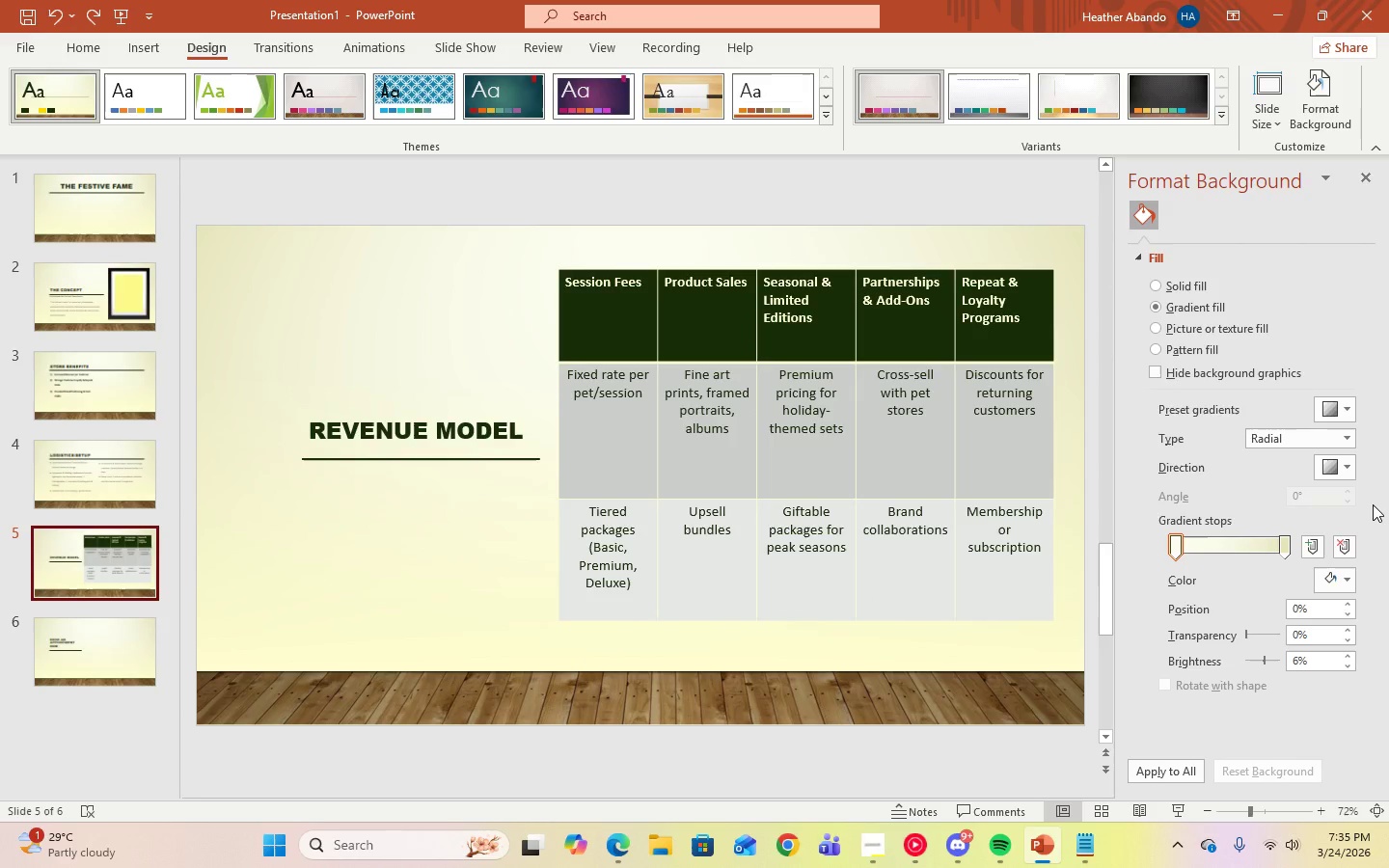 
left_click([1345, 577])
 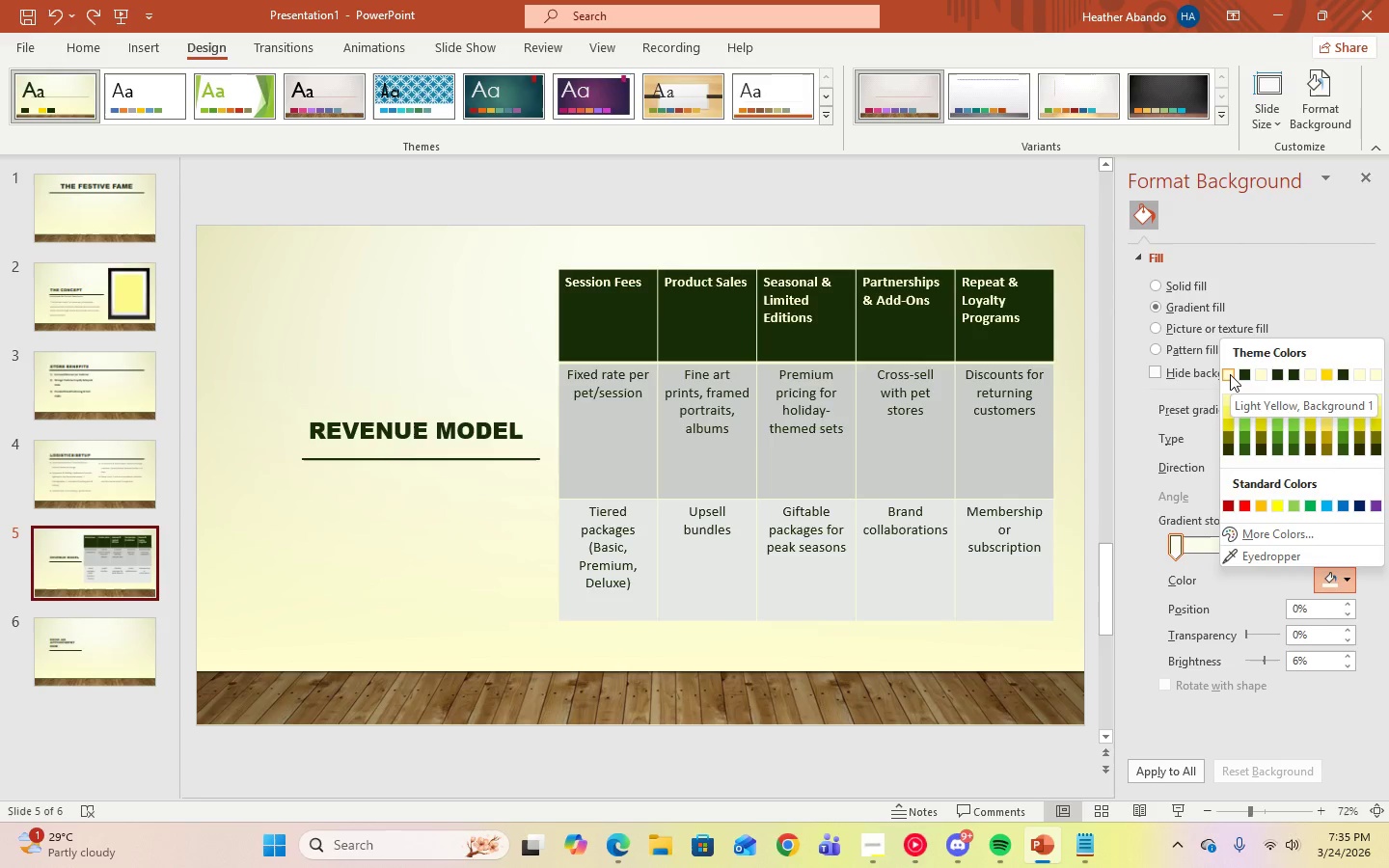 
wait(9.14)
 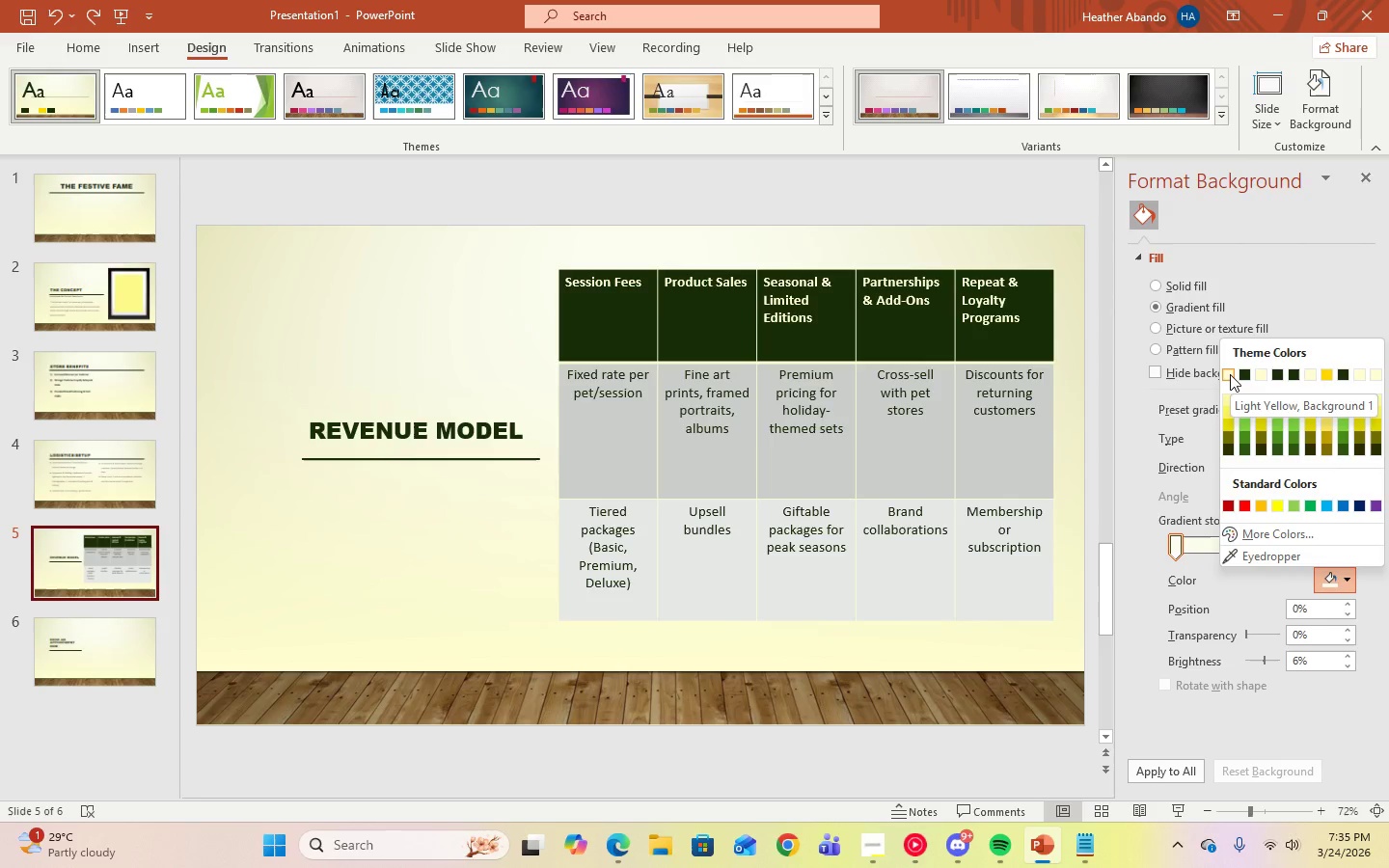 
left_click([1246, 377])
 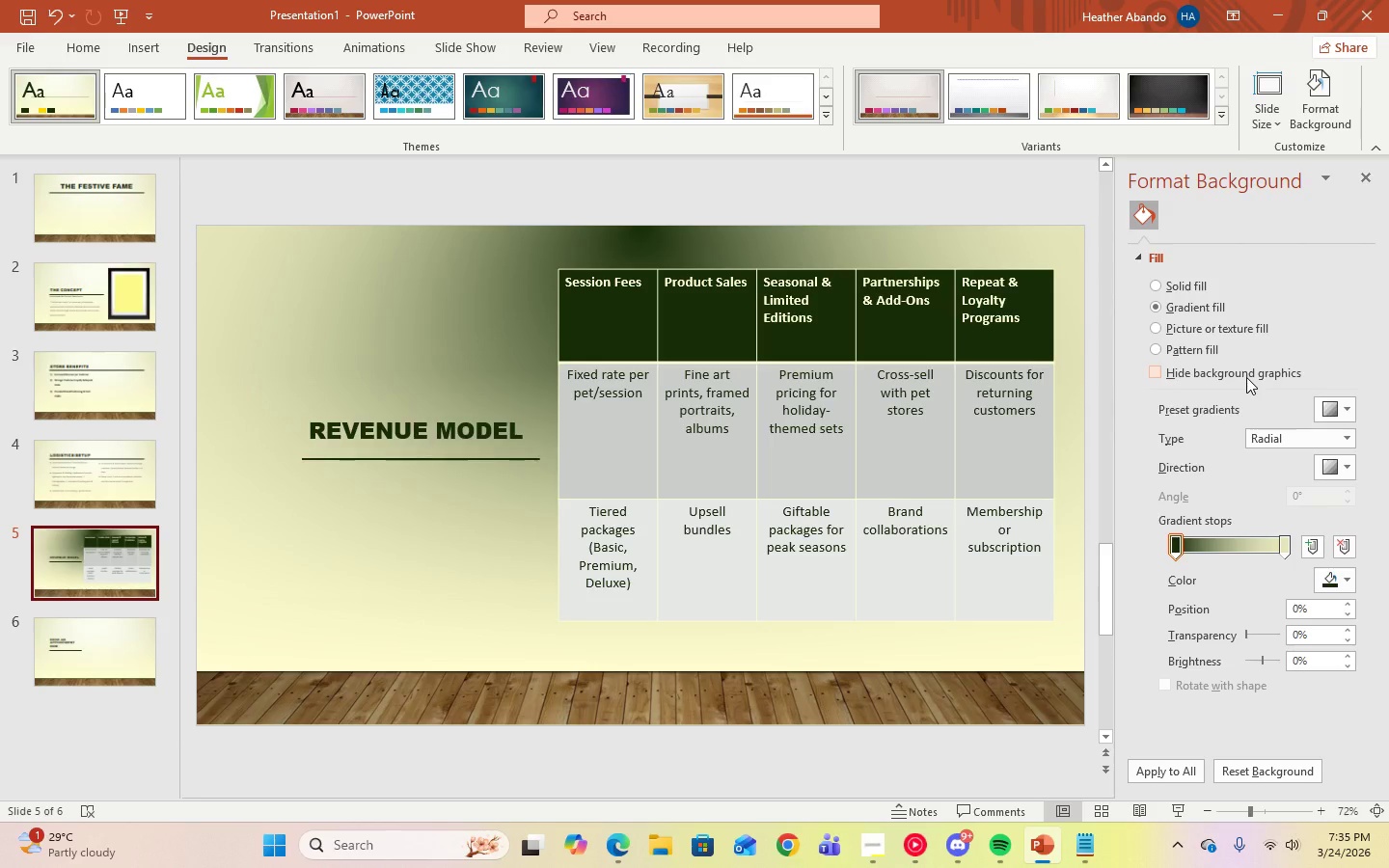 
wait(8.14)
 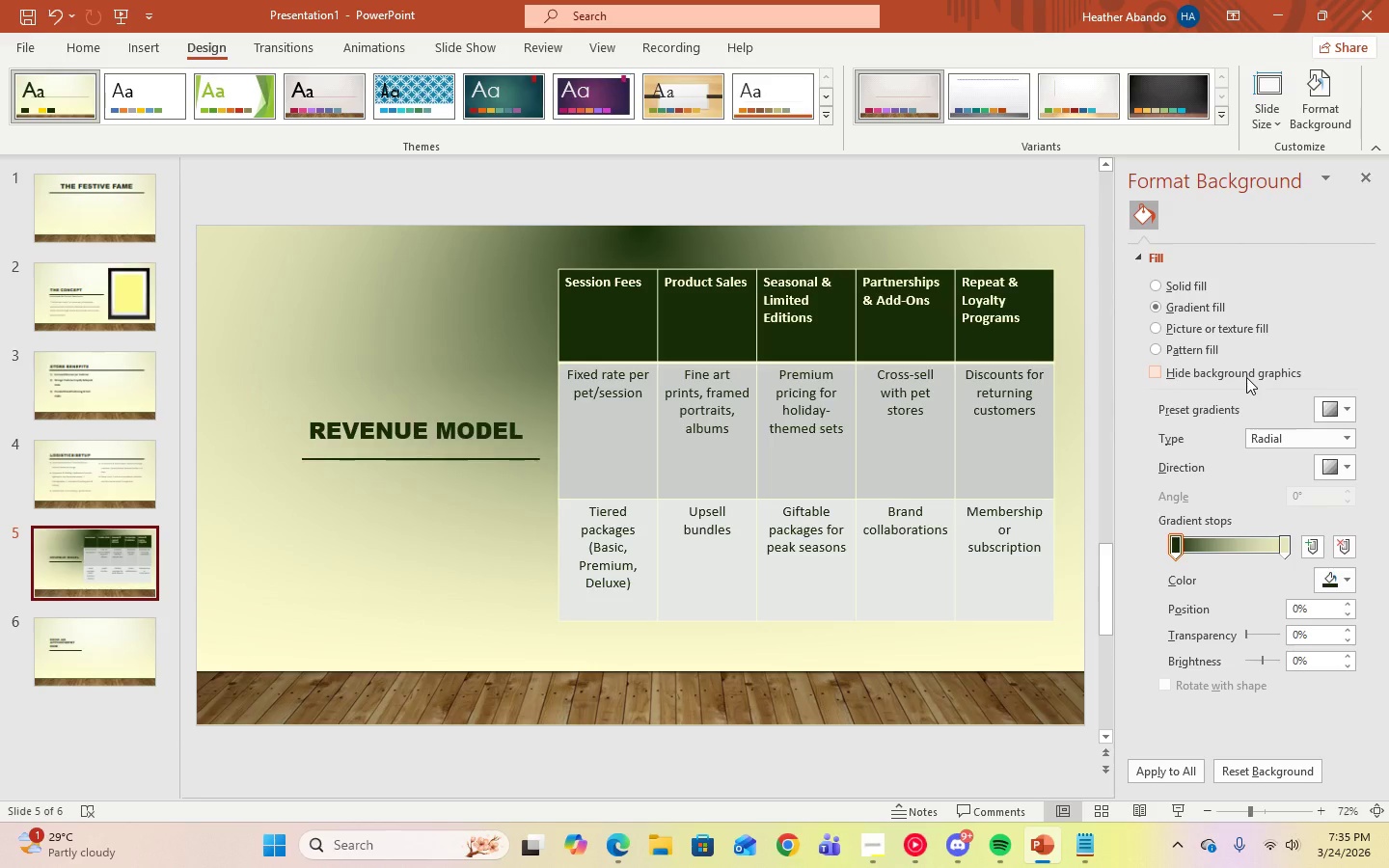 
left_click([1323, 376])
 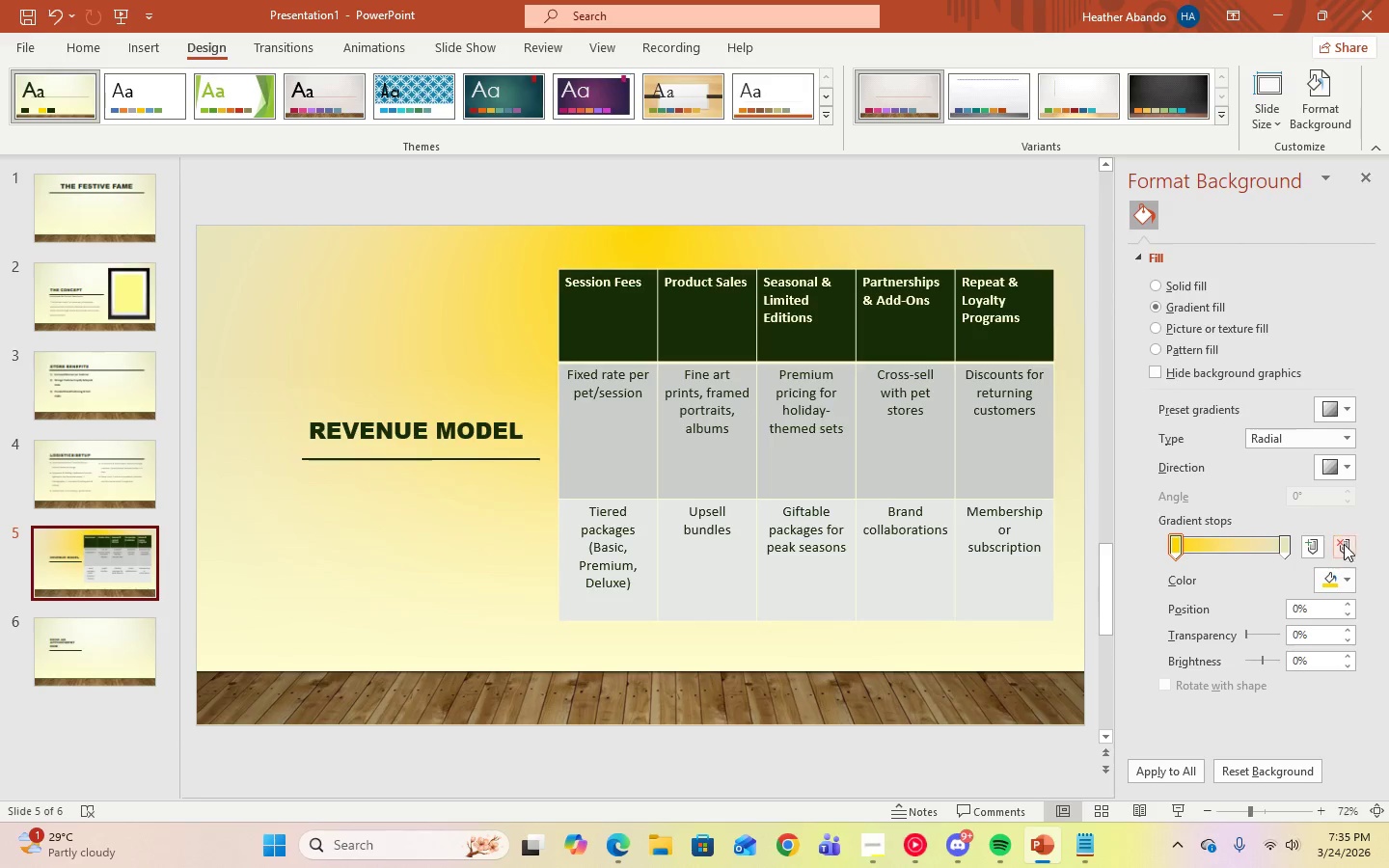 
left_click([1344, 579])
 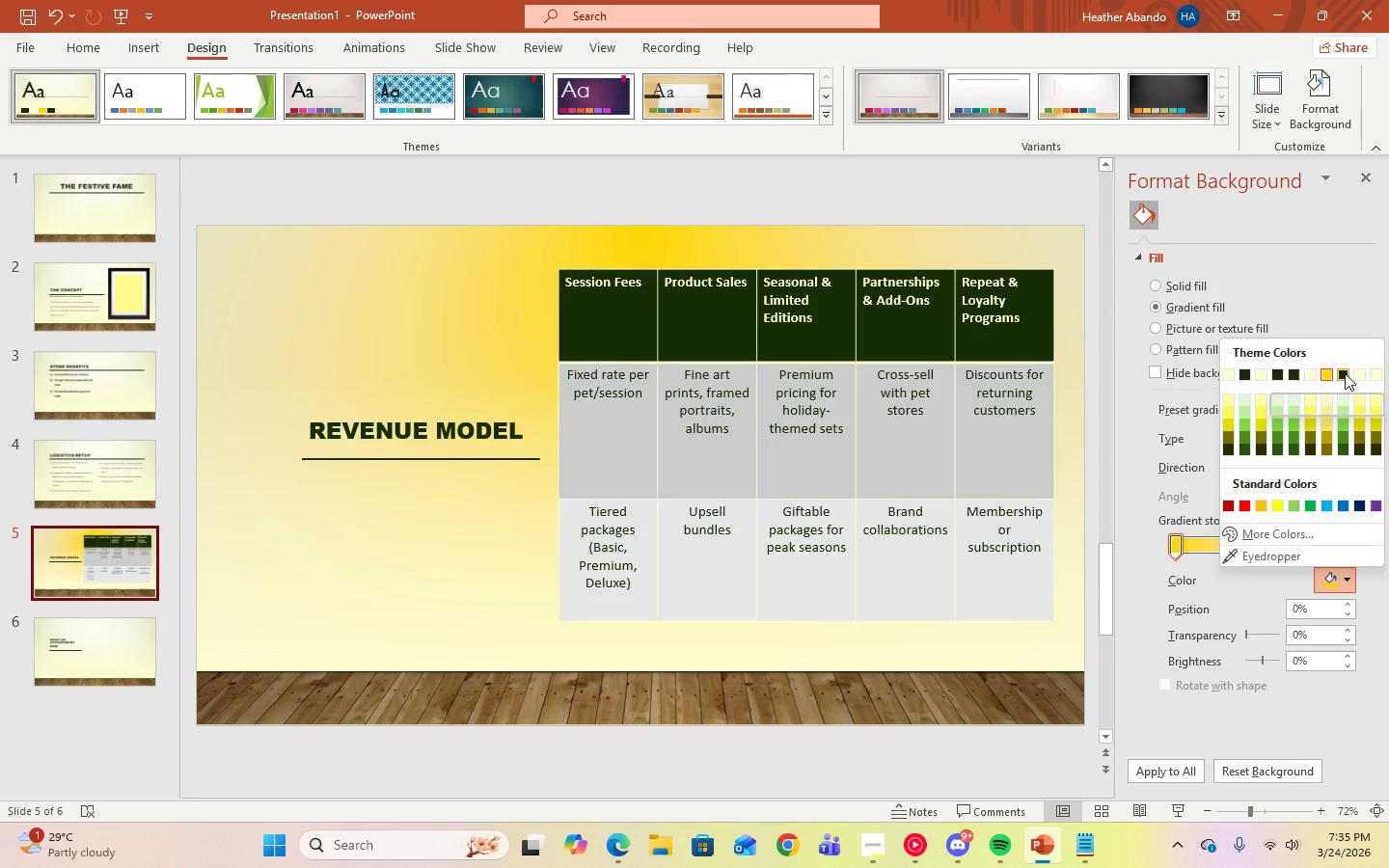 
left_click([1345, 373])
 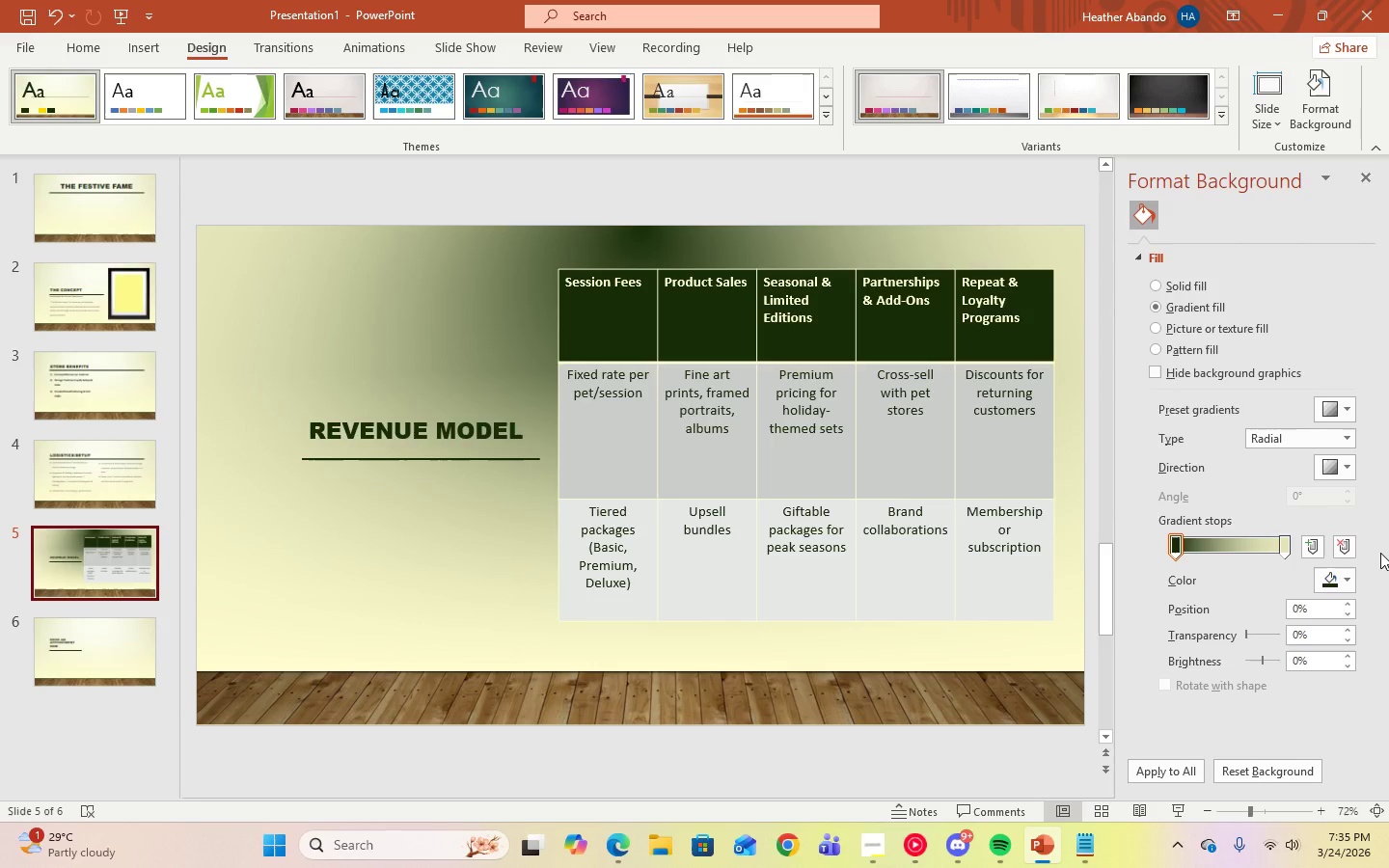 
wait(5.38)
 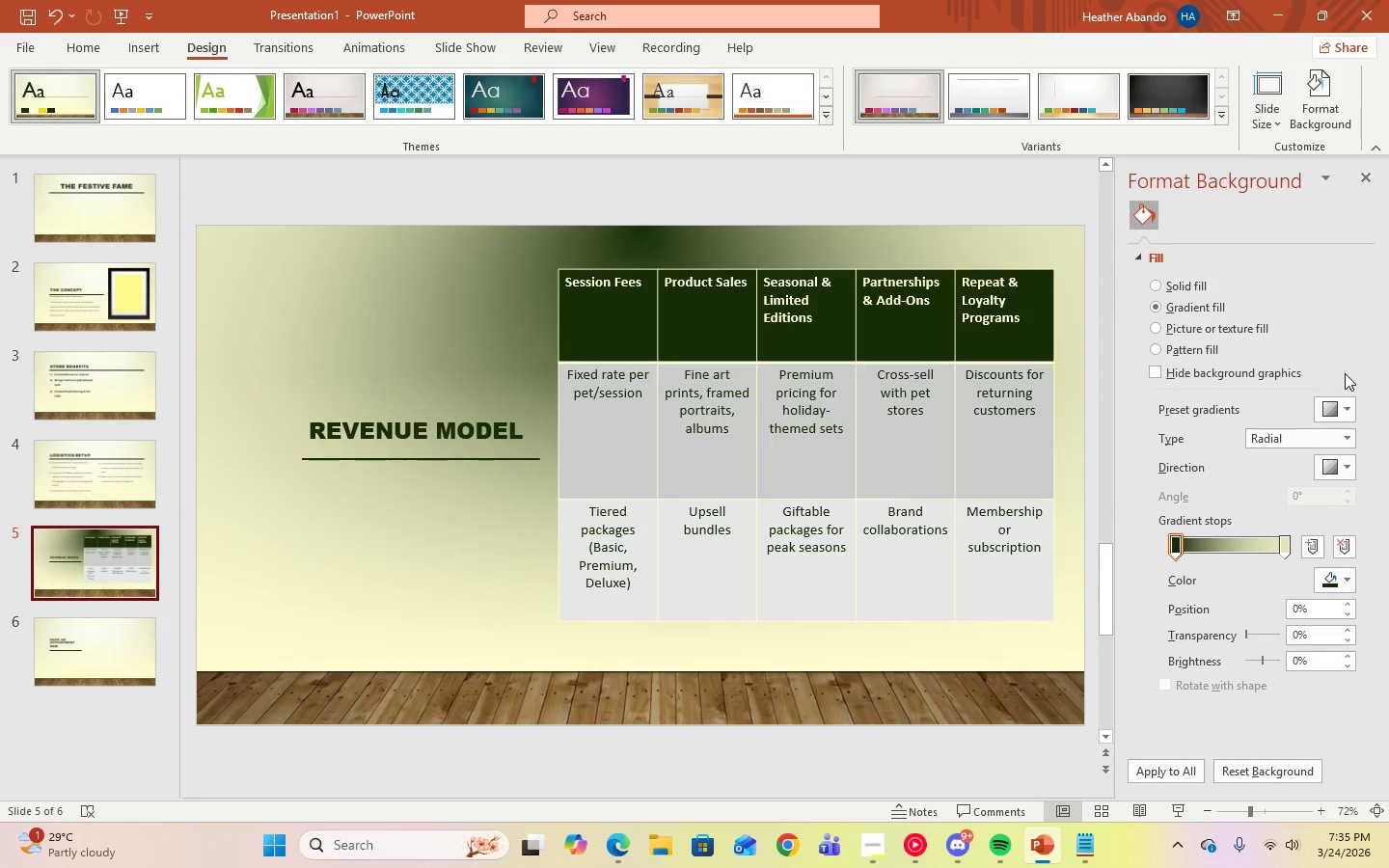 
left_click([1155, 285])
 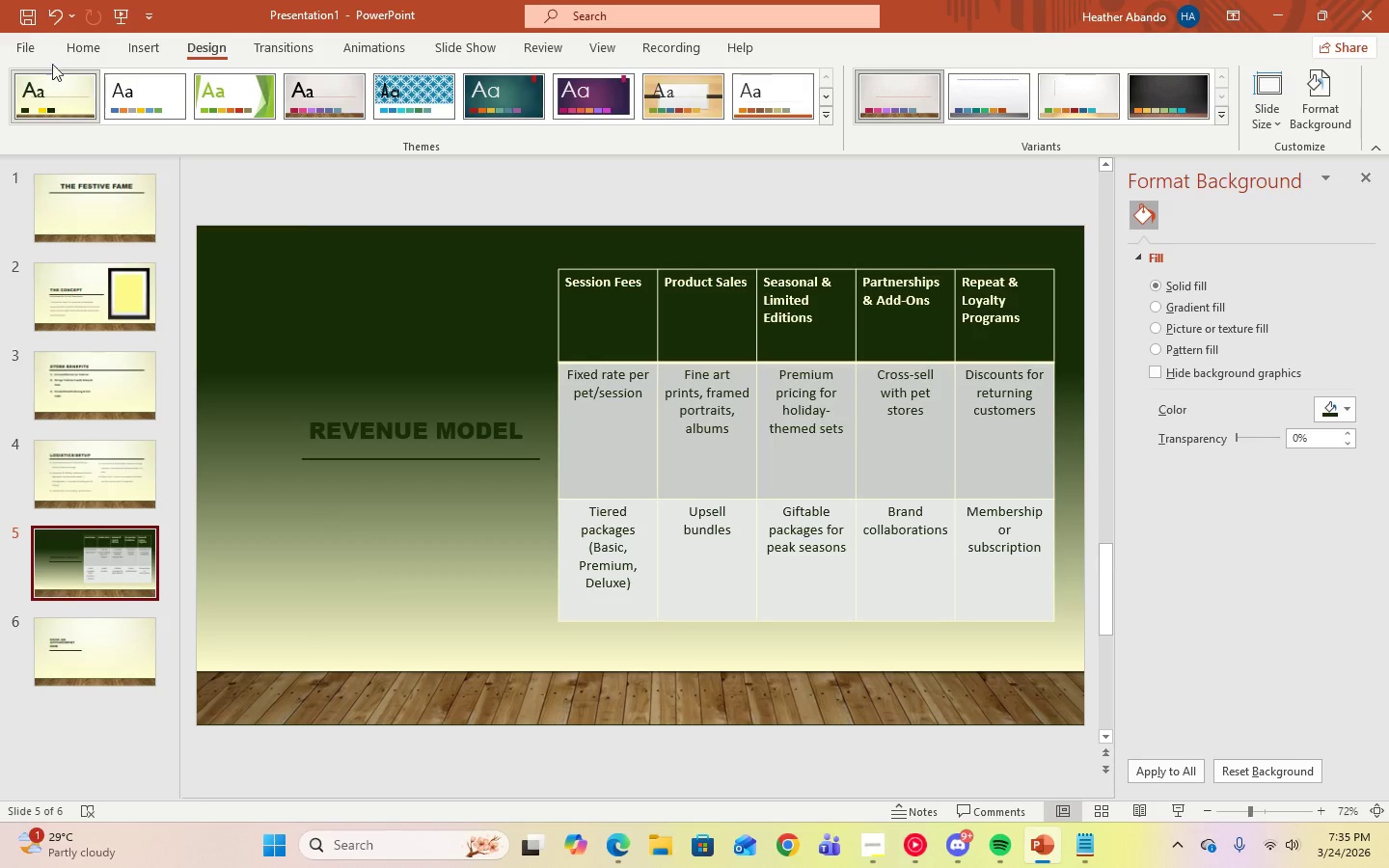 
left_click([50, 29])
 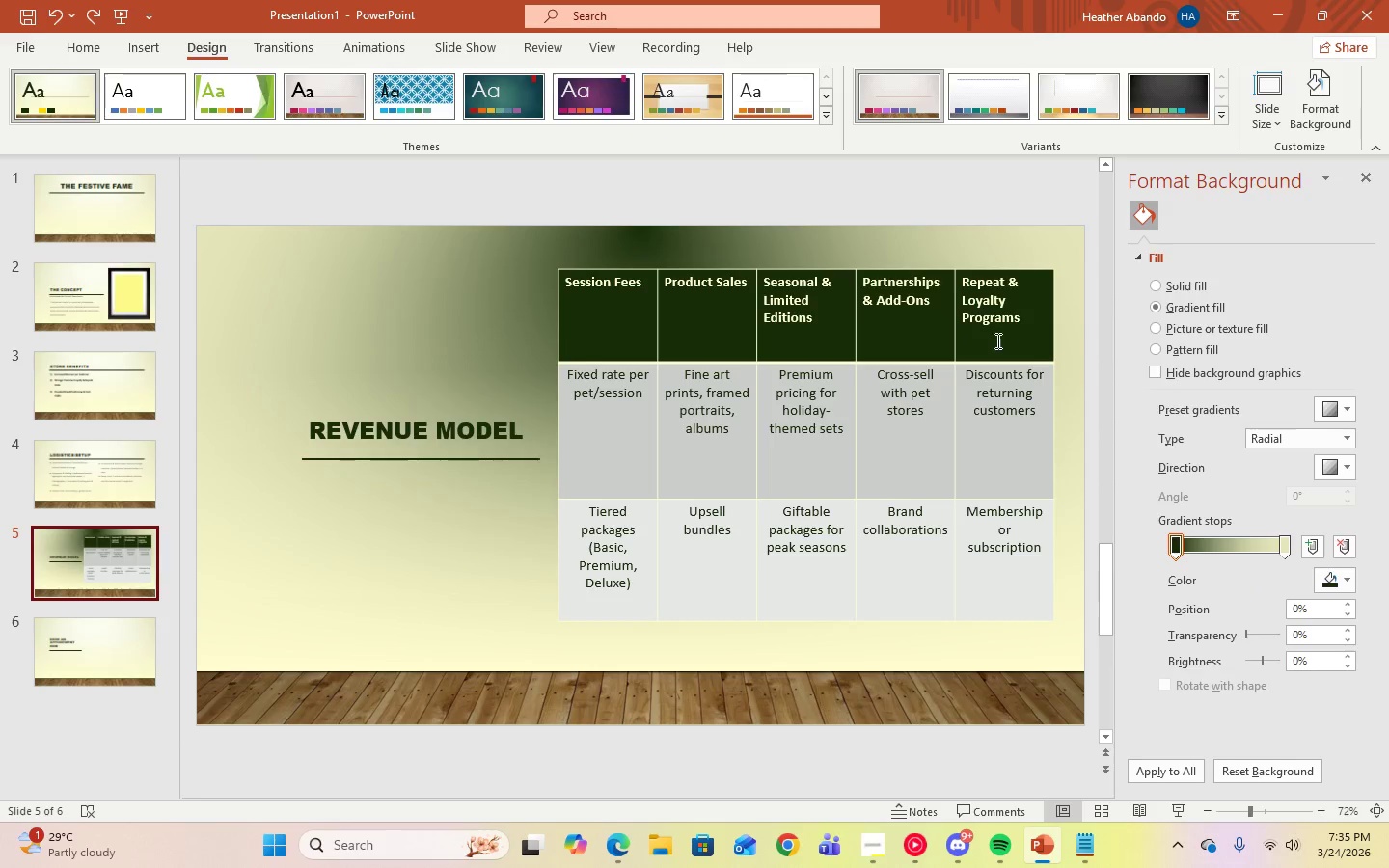 
left_click([58, 17])
 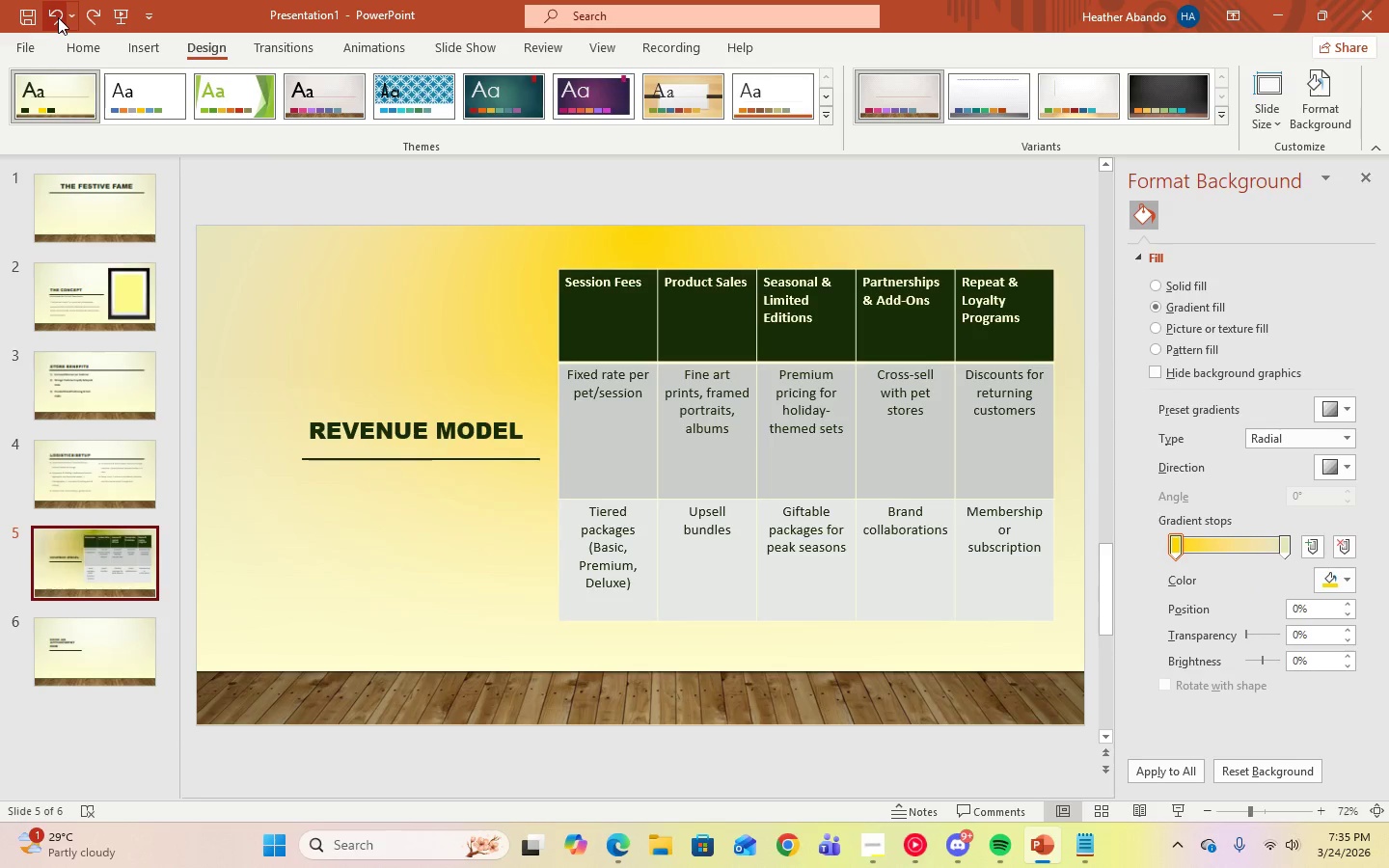 
left_click([58, 17])
 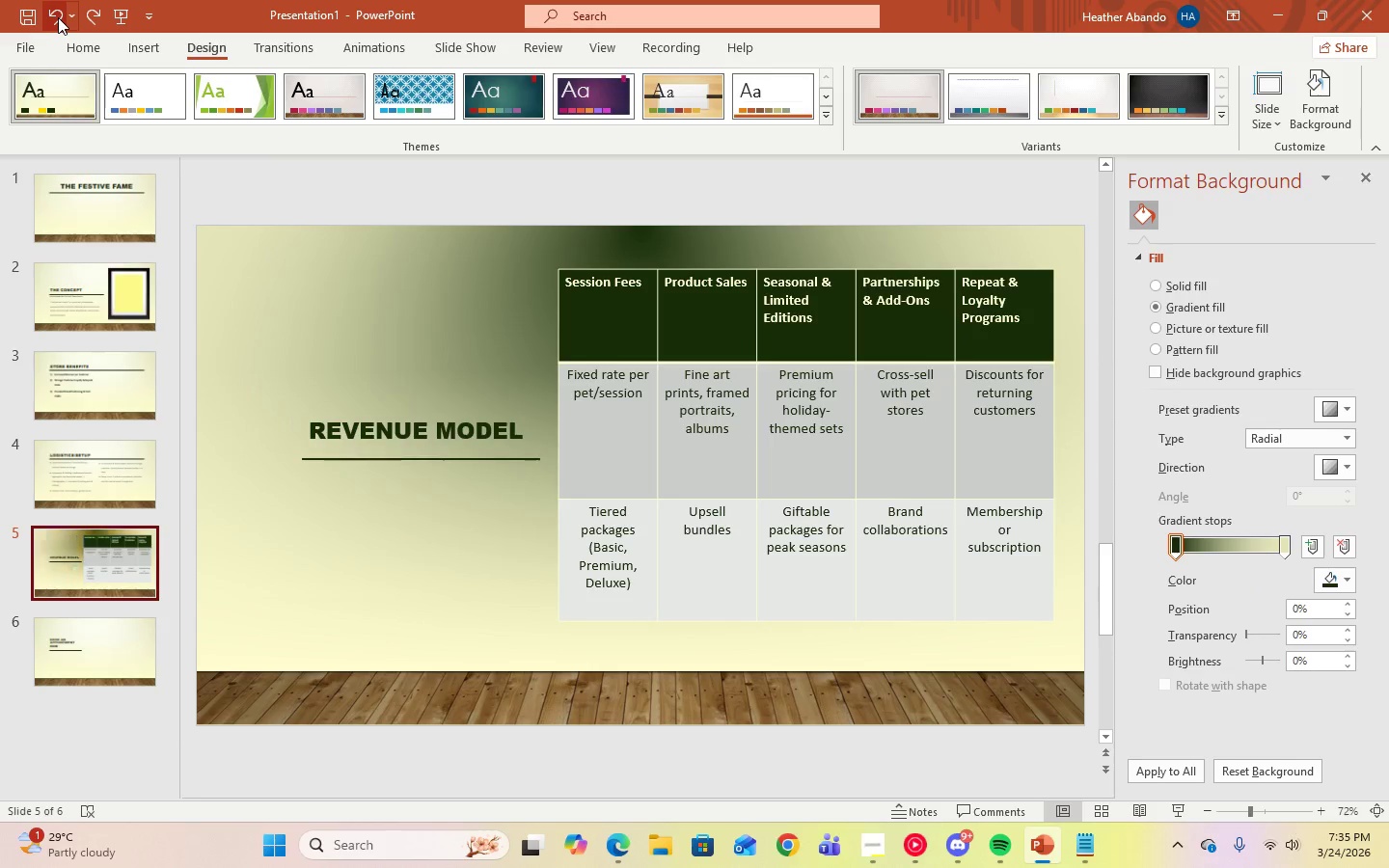 
left_click([58, 17])
 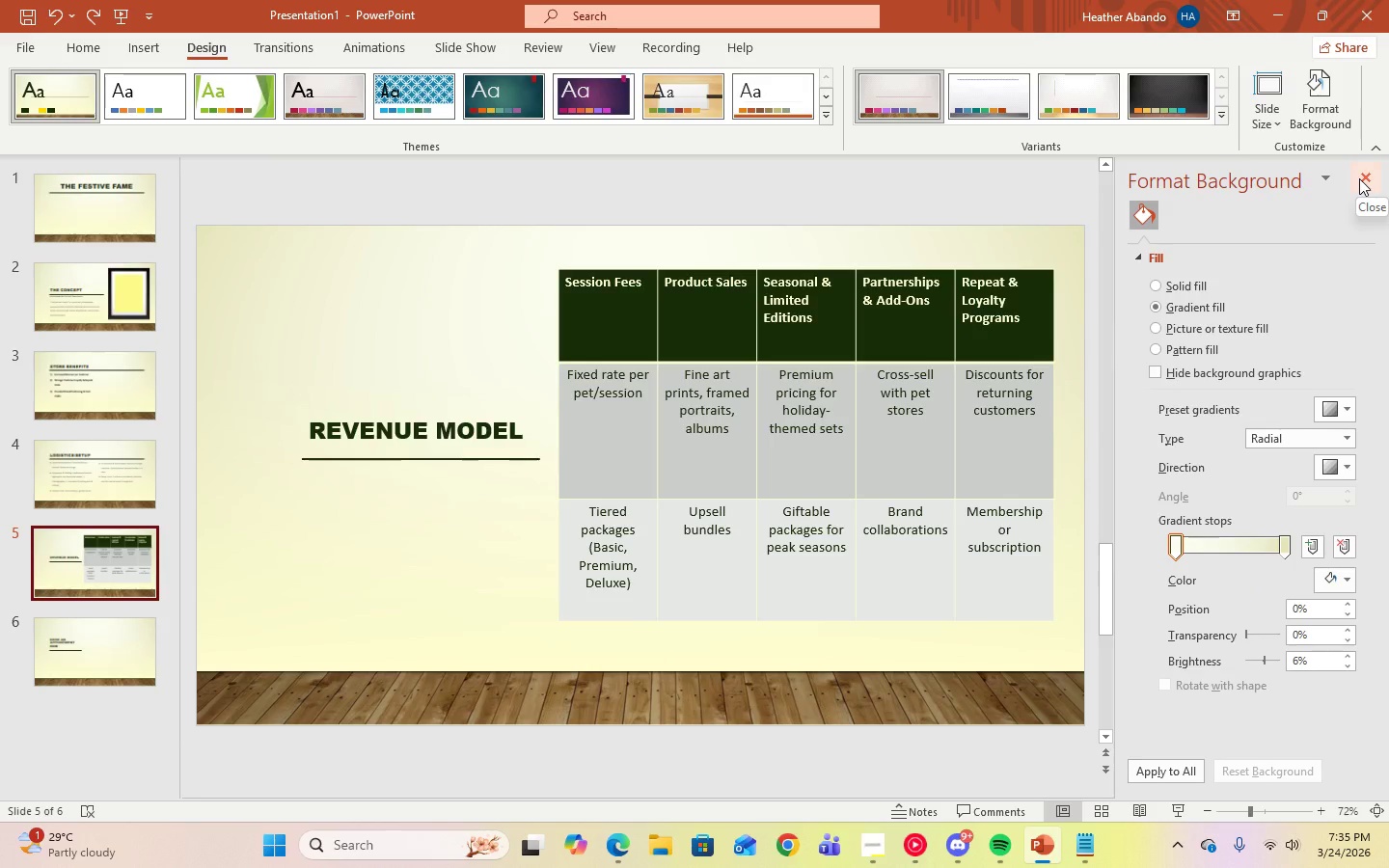 
left_click([1359, 178])
 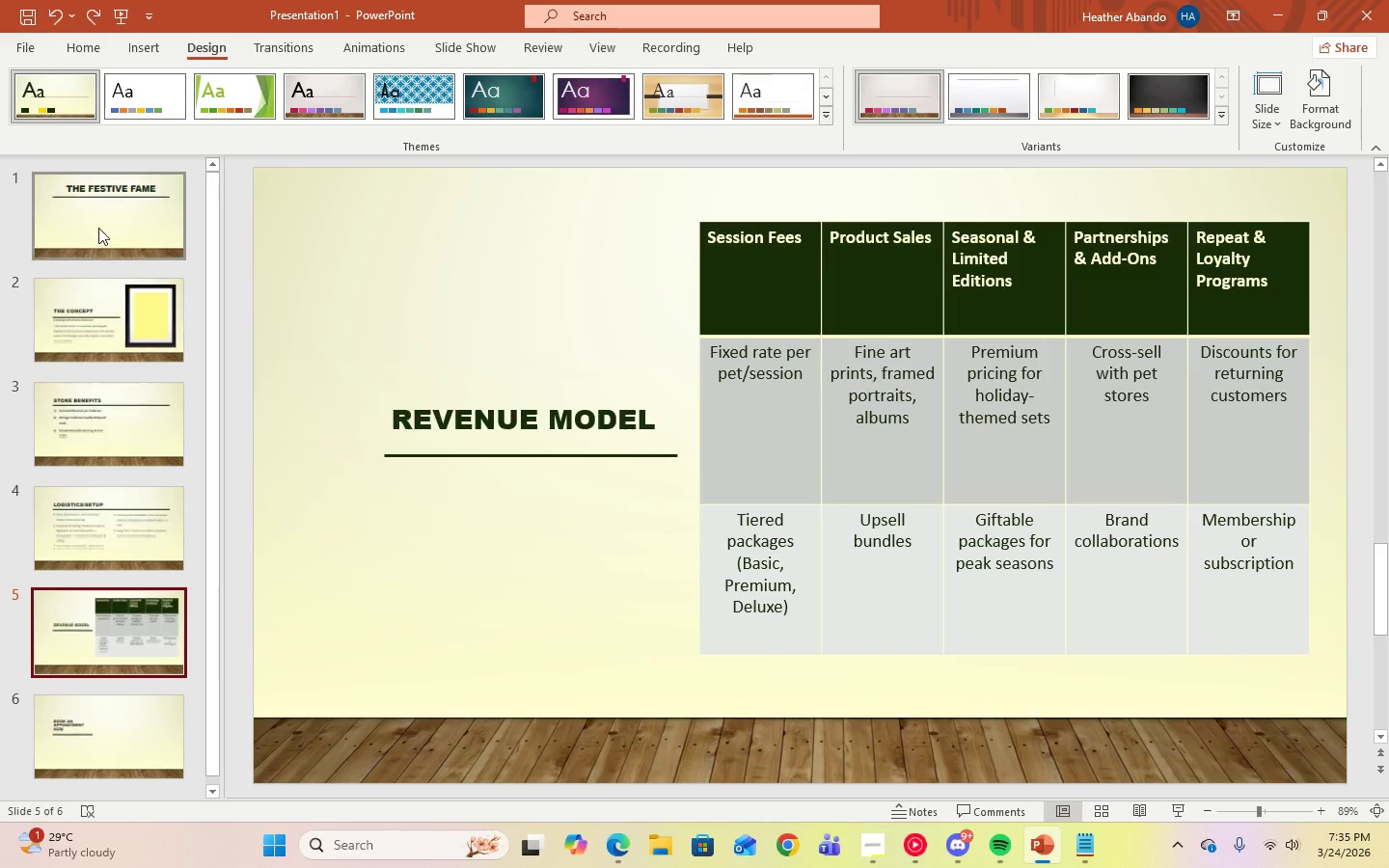 
left_click([96, 228])
 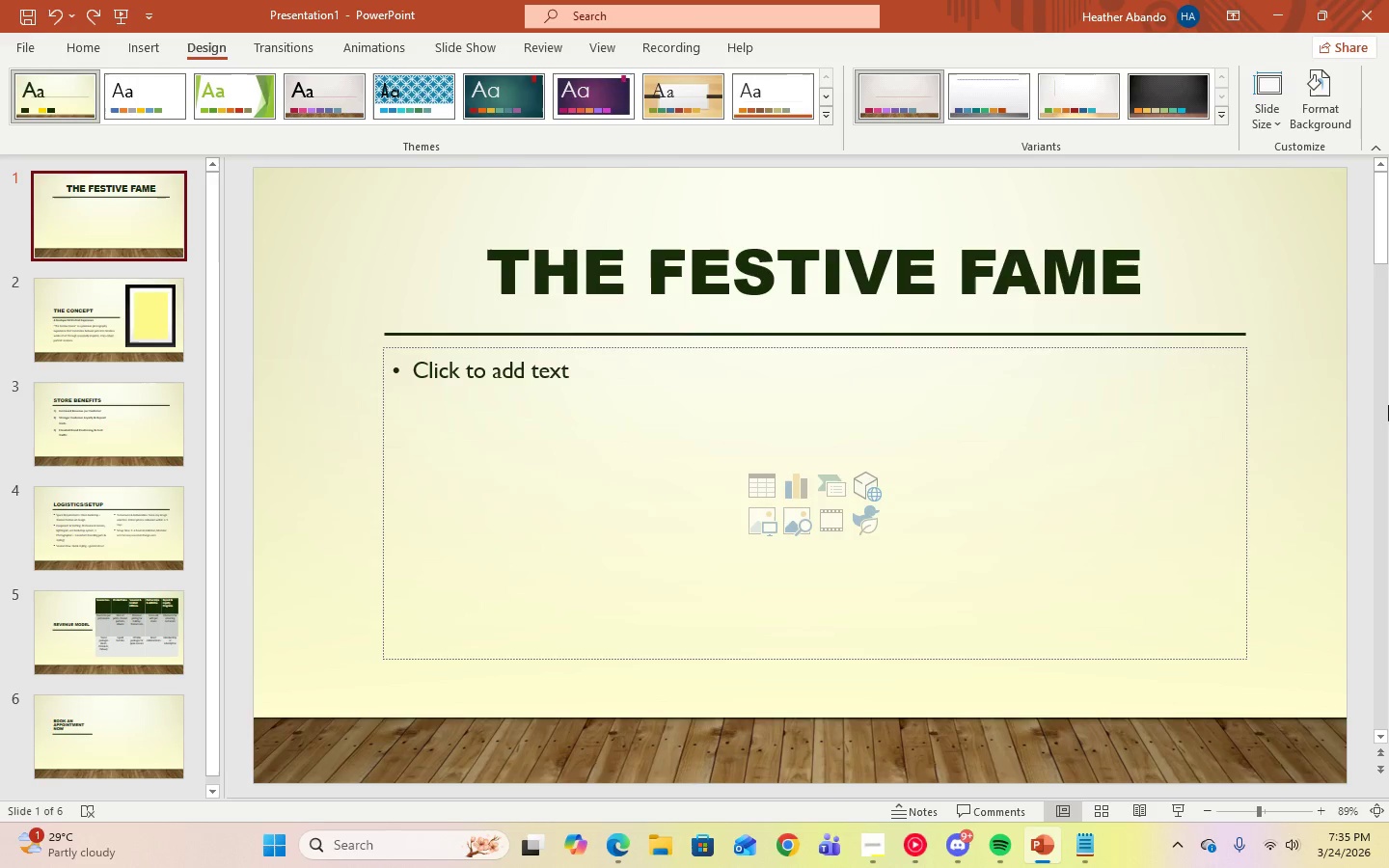 
left_click([1332, 115])
 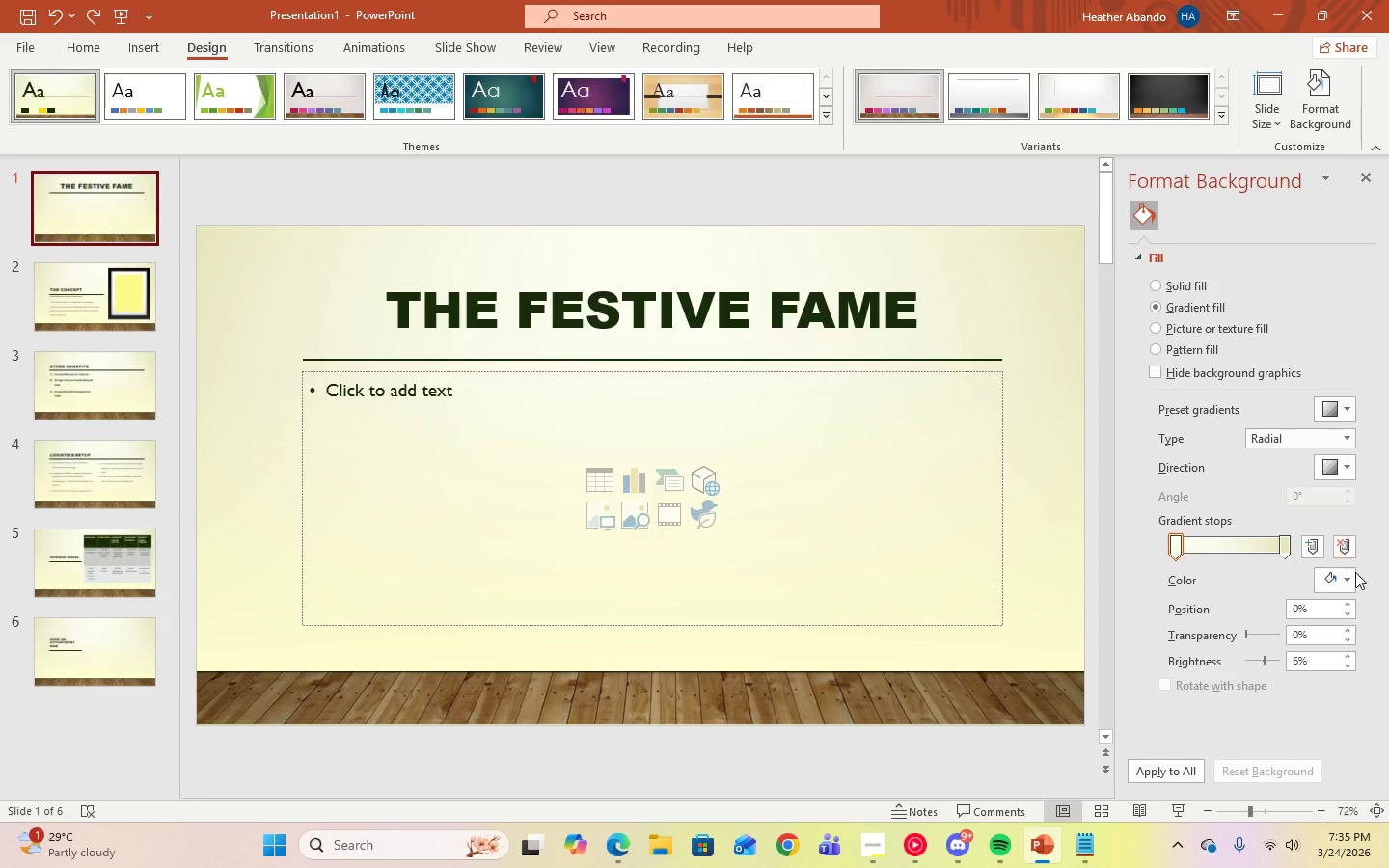 
left_click([1351, 578])
 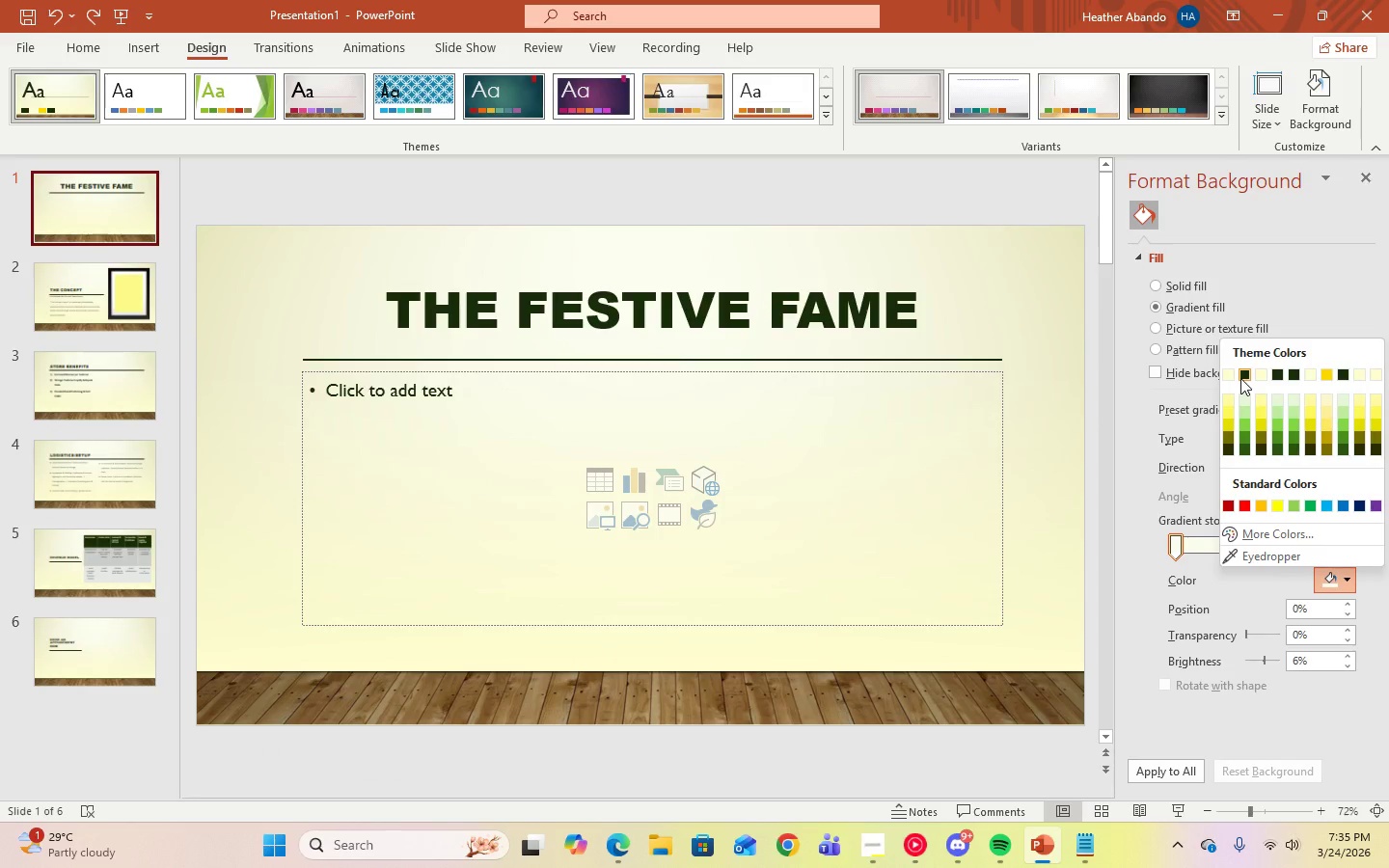 
left_click([1240, 378])
 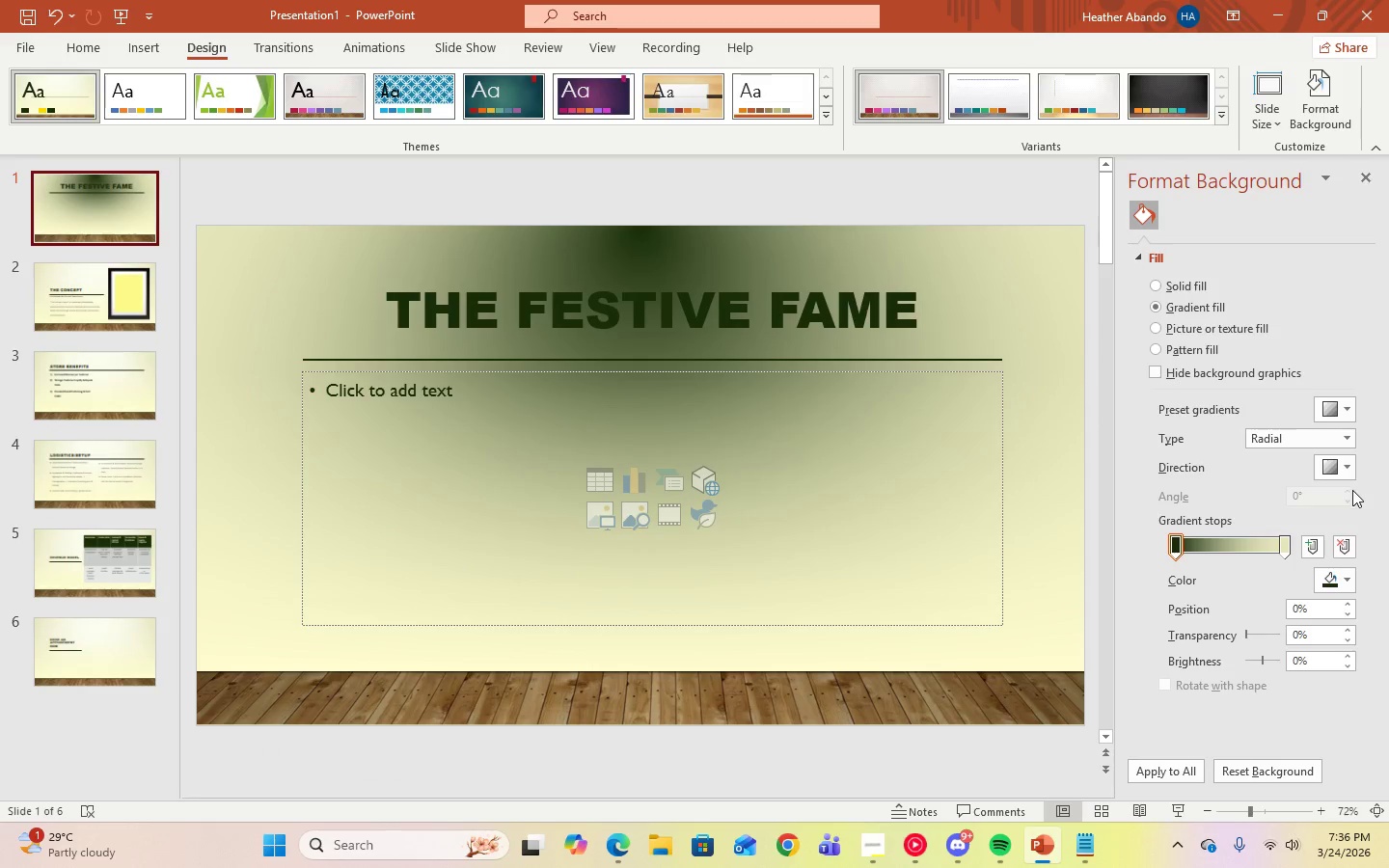 
left_click([1347, 574])
 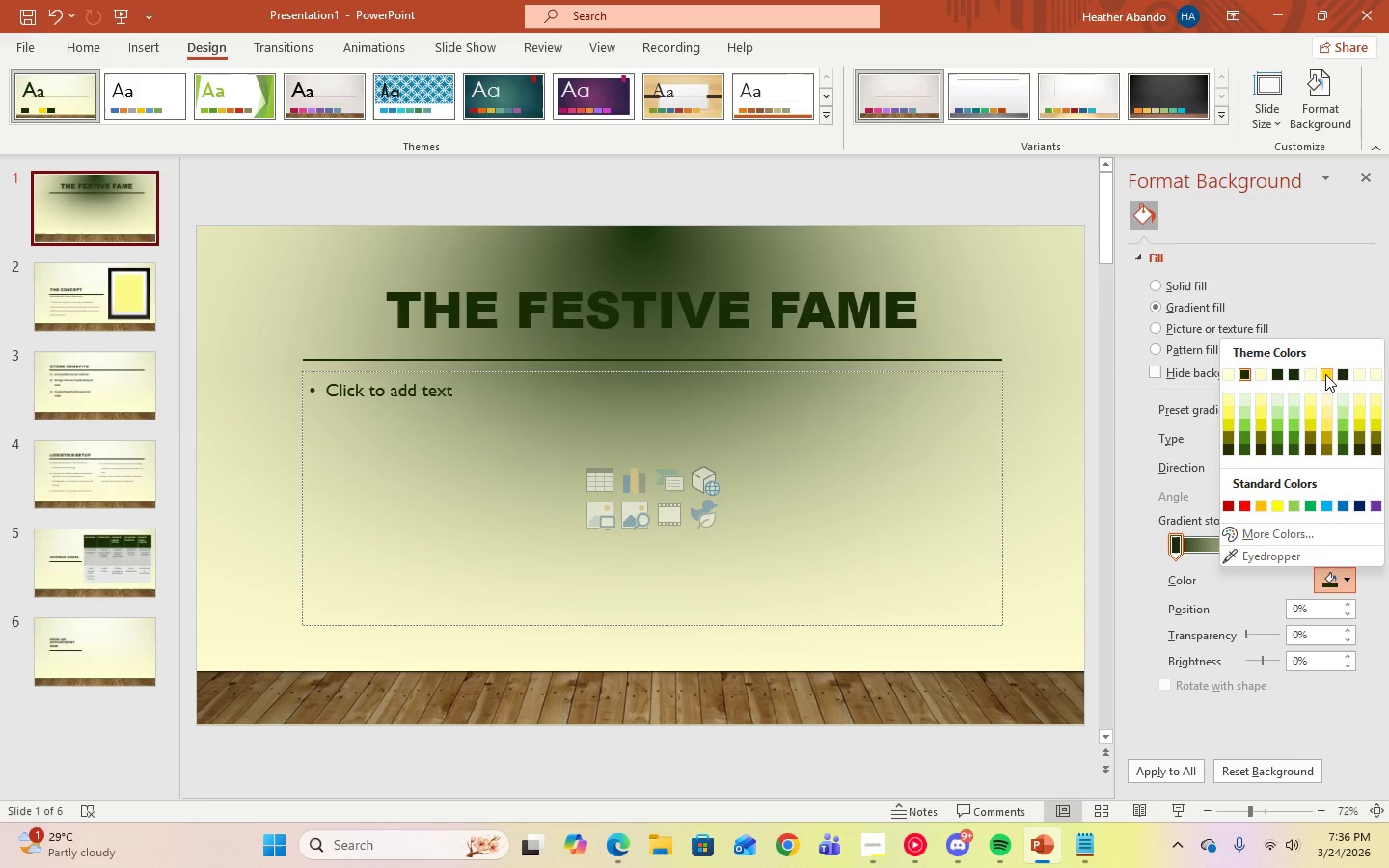 
left_click([1325, 374])
 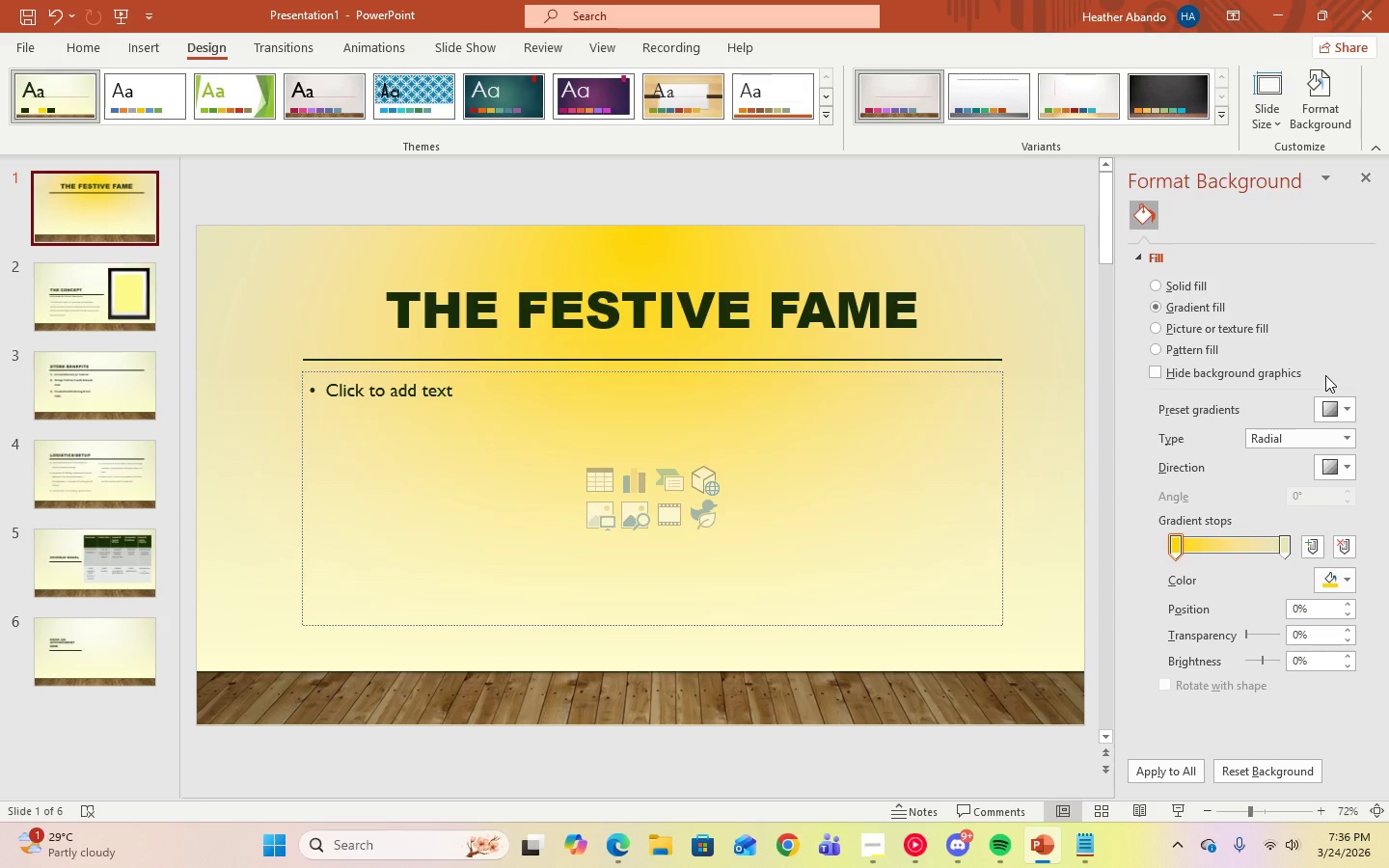 
left_click([1152, 288])
 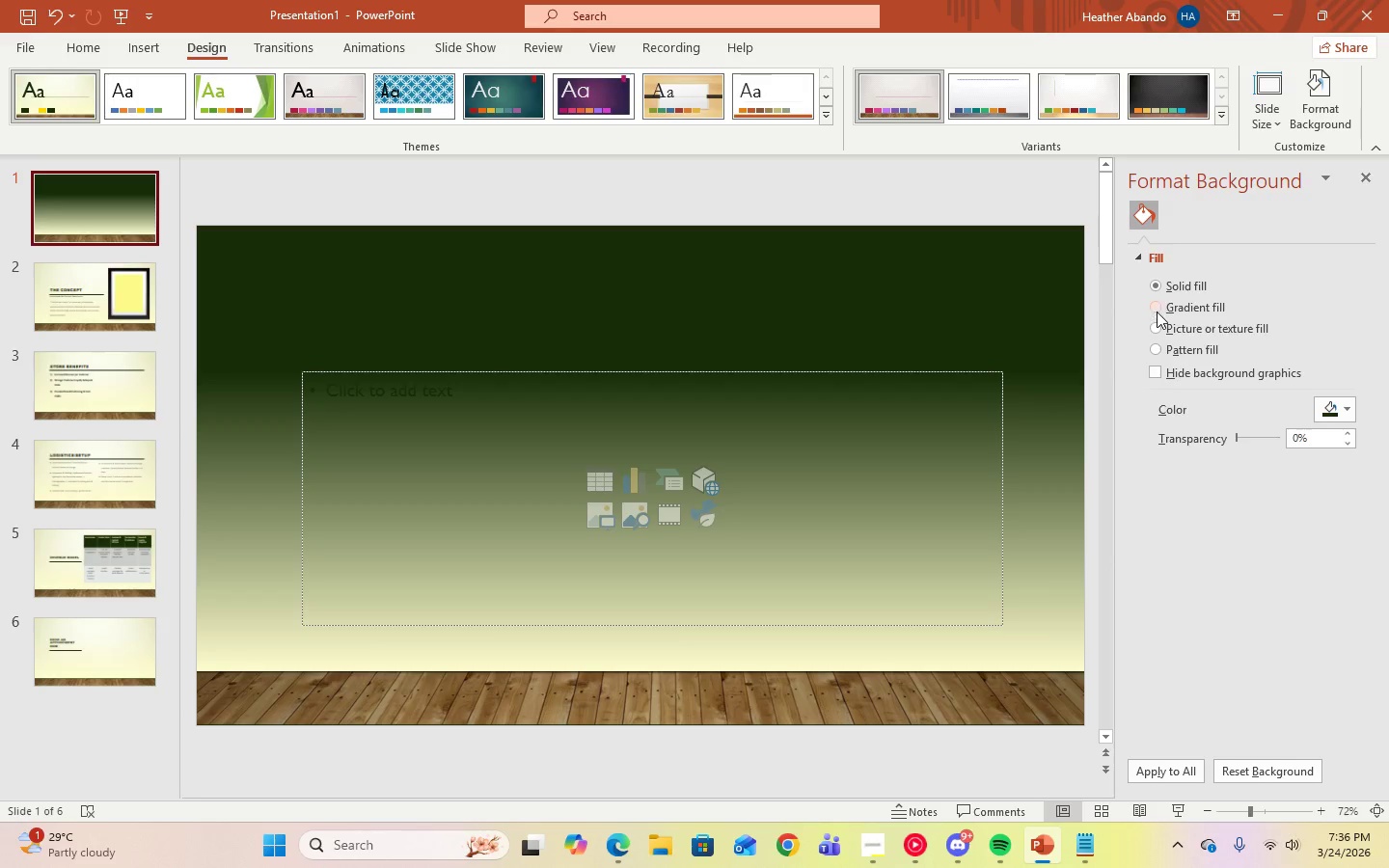 
left_click([1157, 312])
 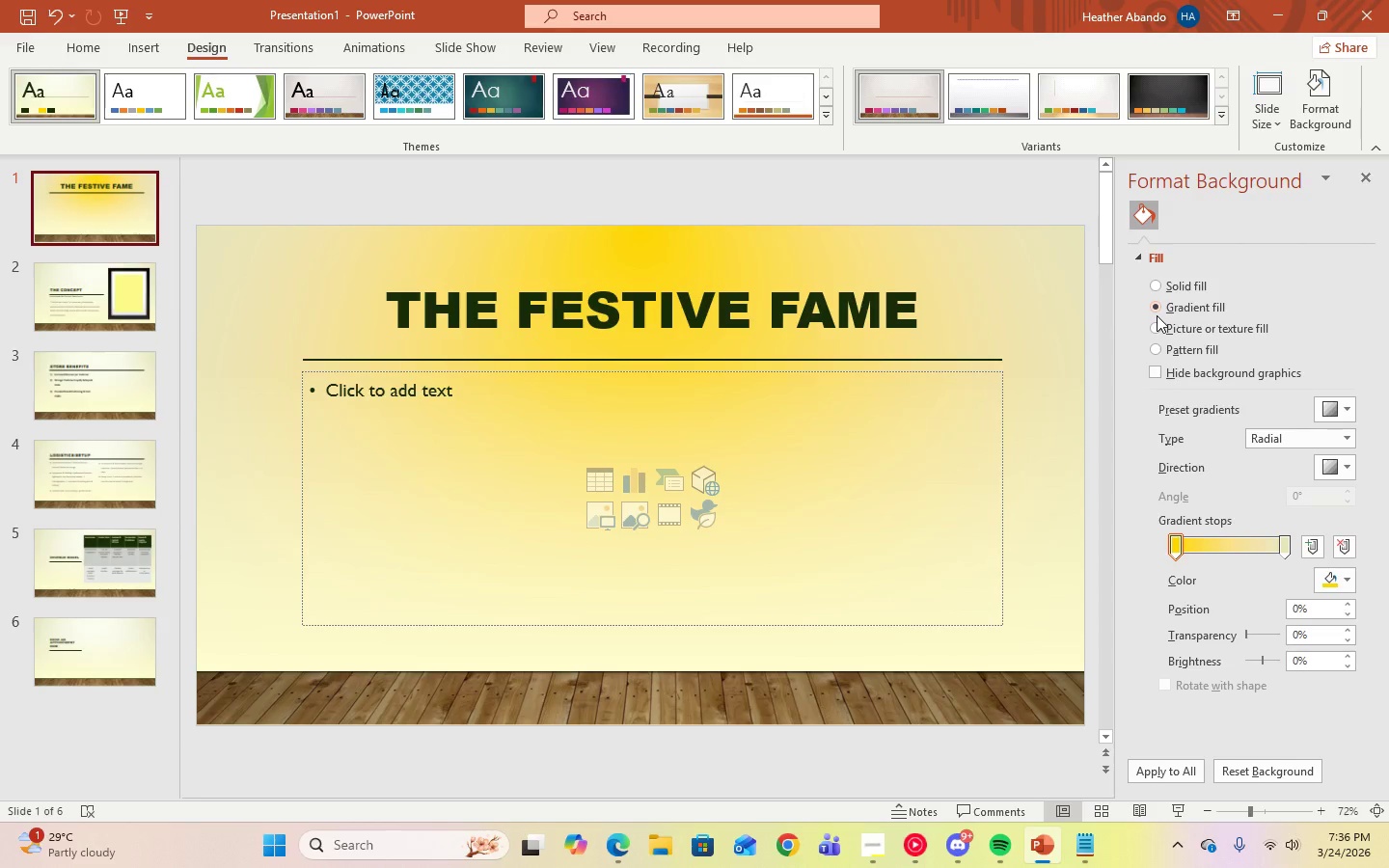 
wait(12.05)
 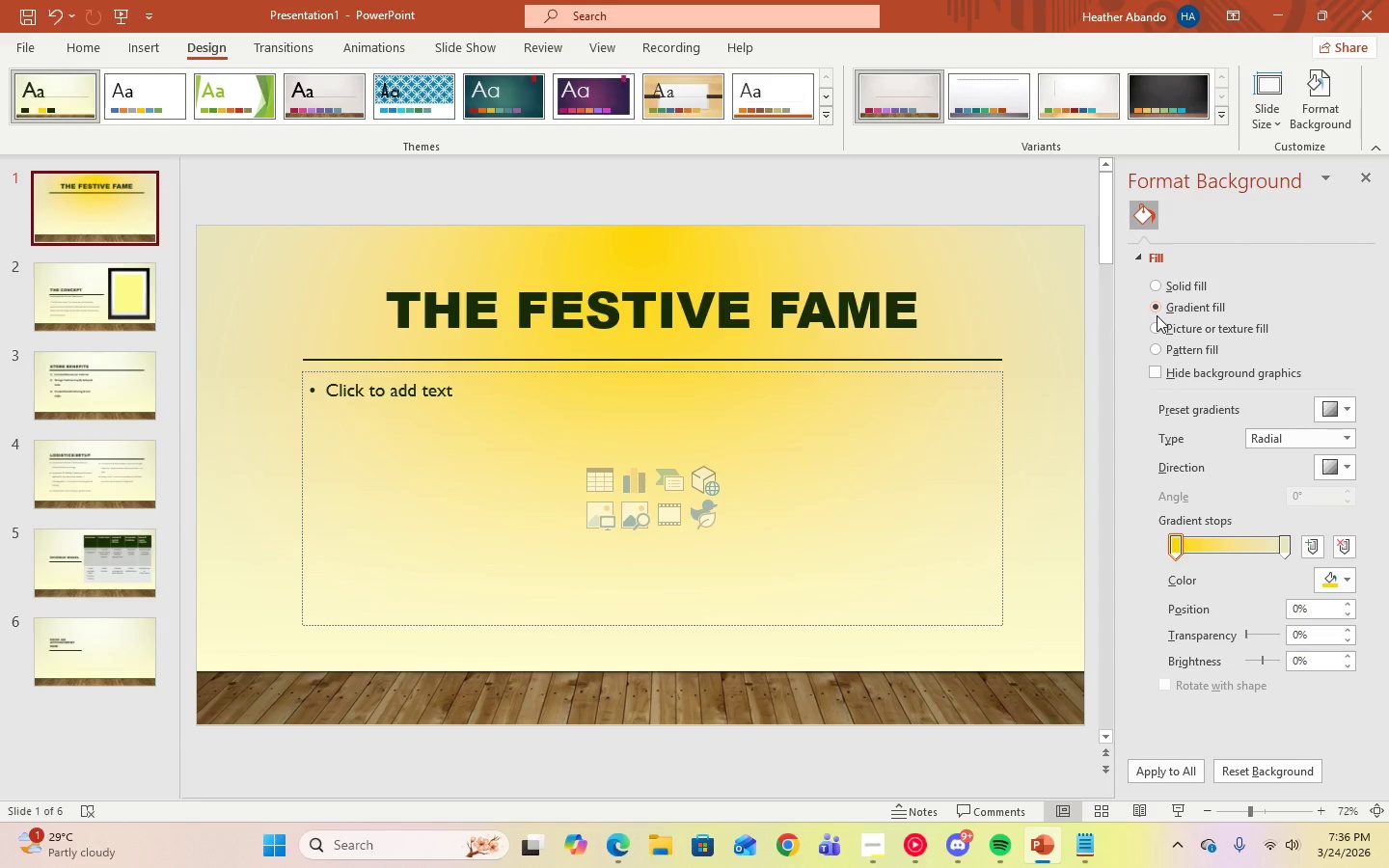 
left_click([1351, 580])
 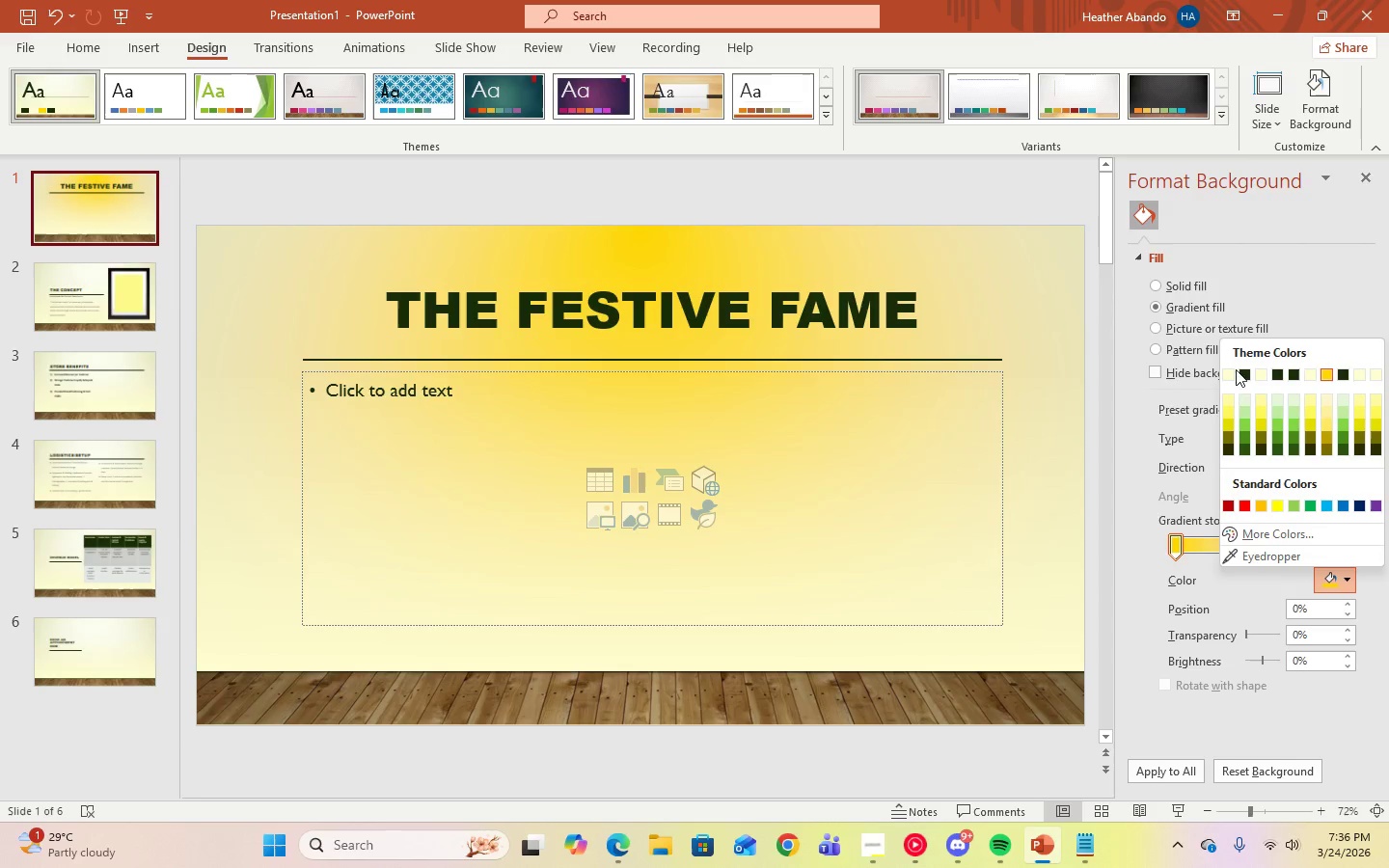 
left_click([1229, 377])
 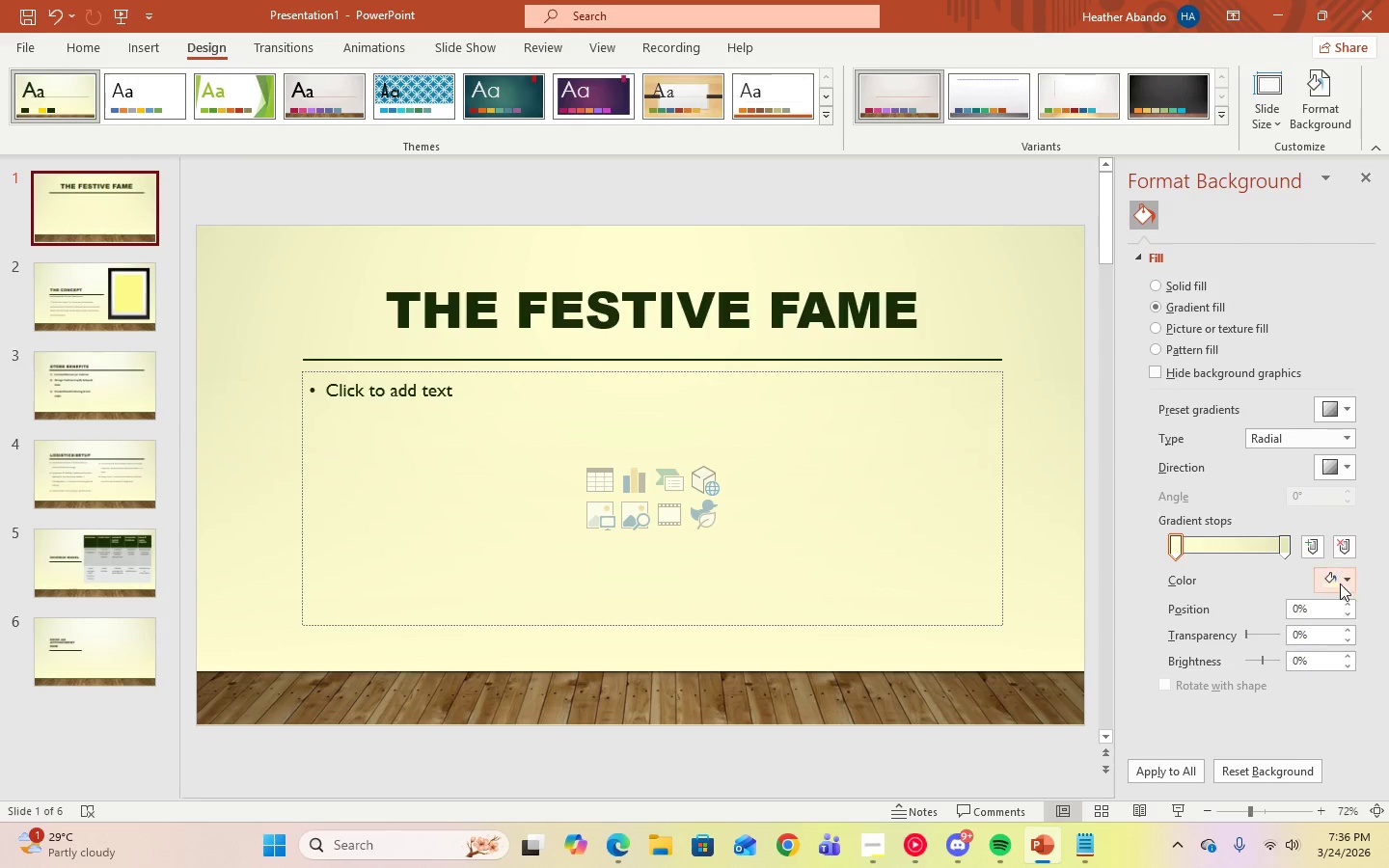 
left_click([1344, 579])
 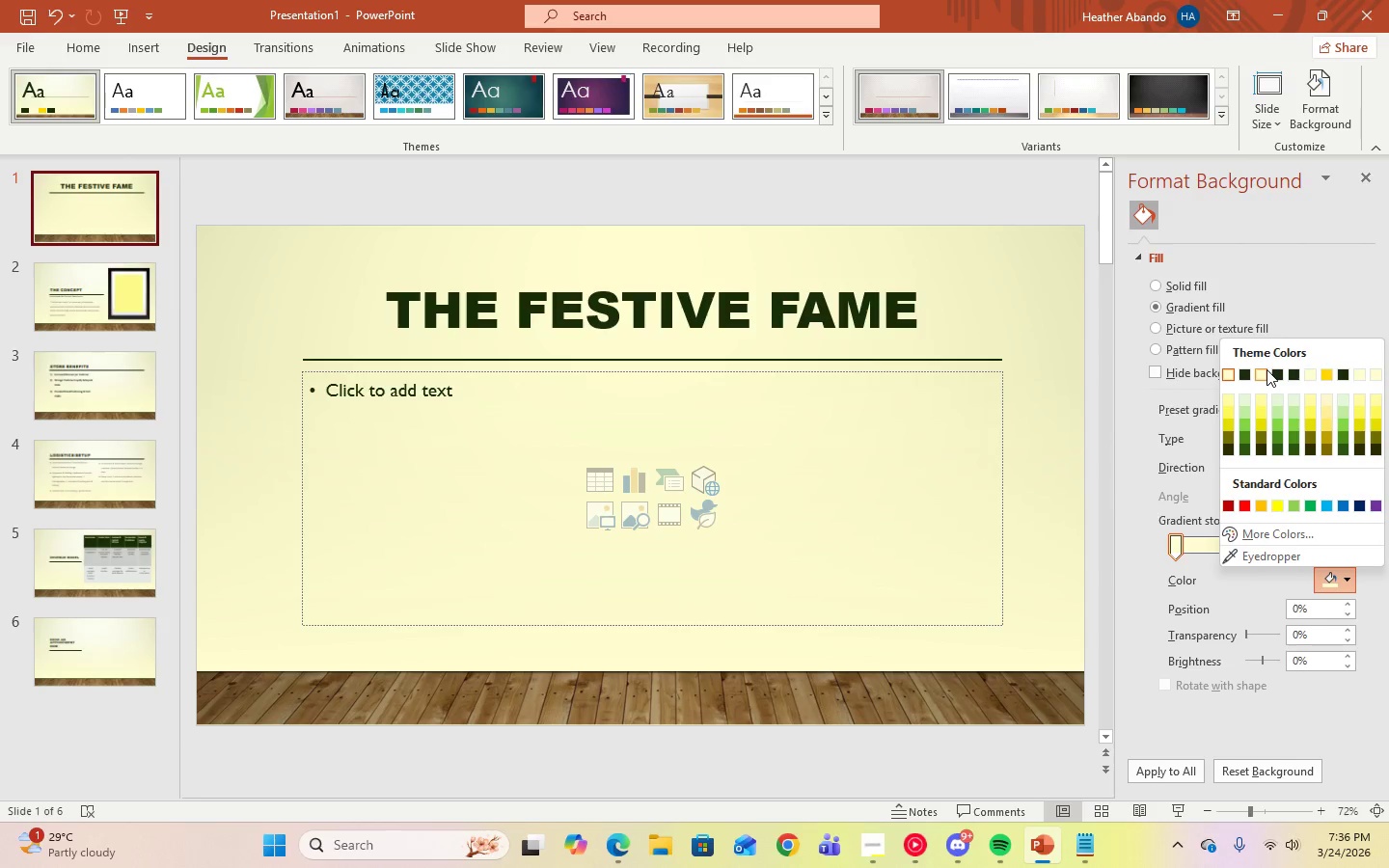 
left_click([1265, 369])
 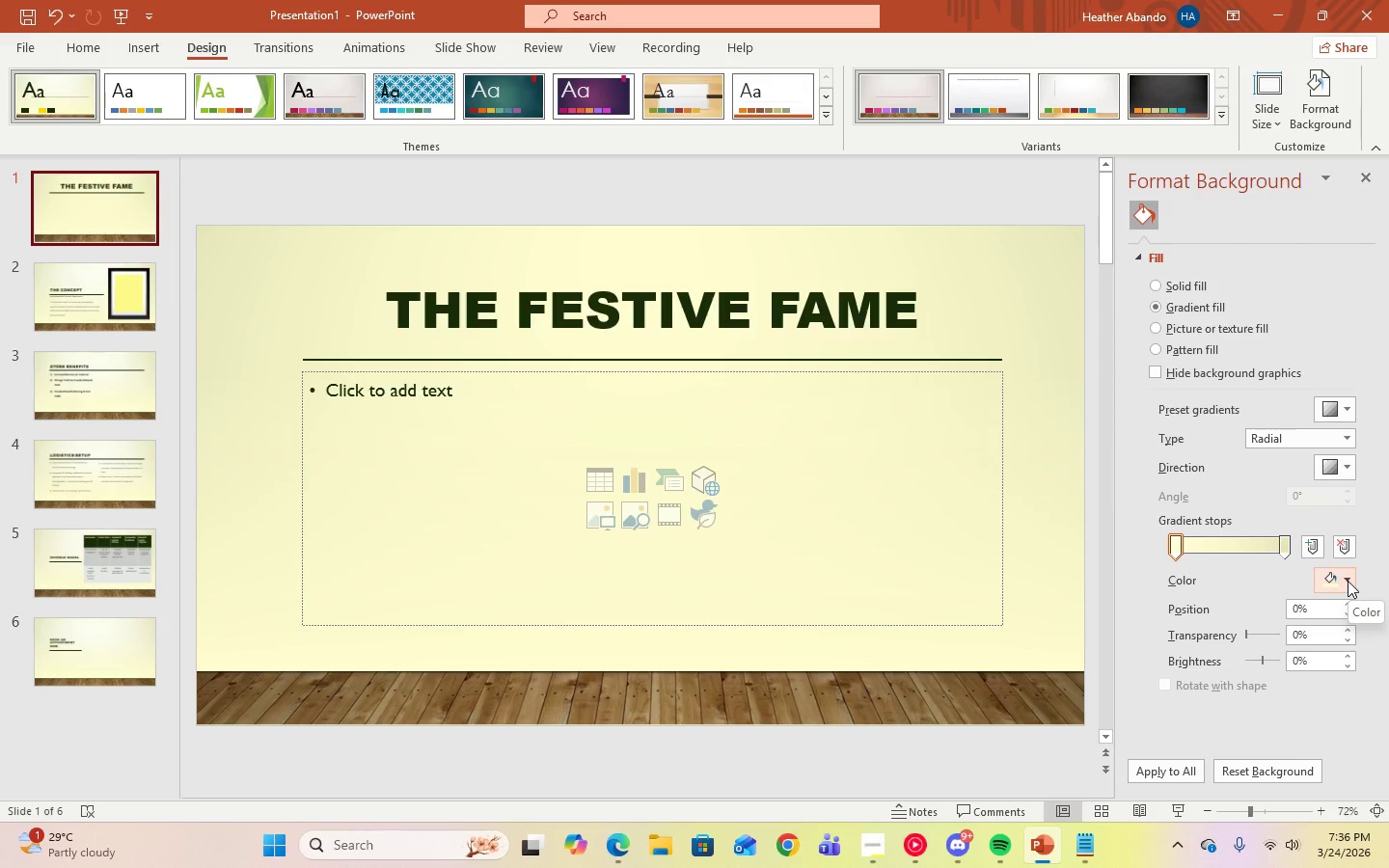 
left_click([1348, 581])
 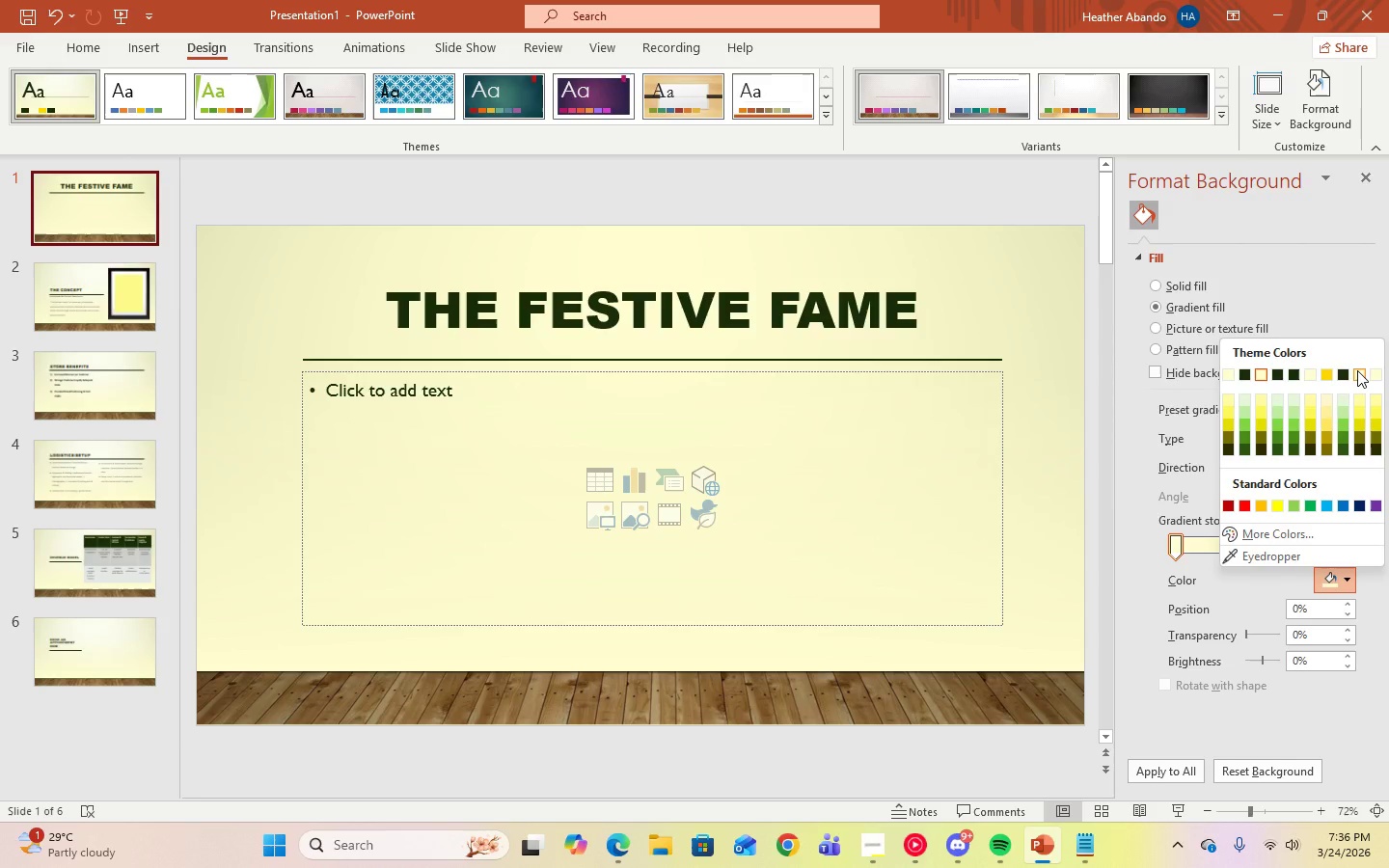 
left_click([1358, 371])
 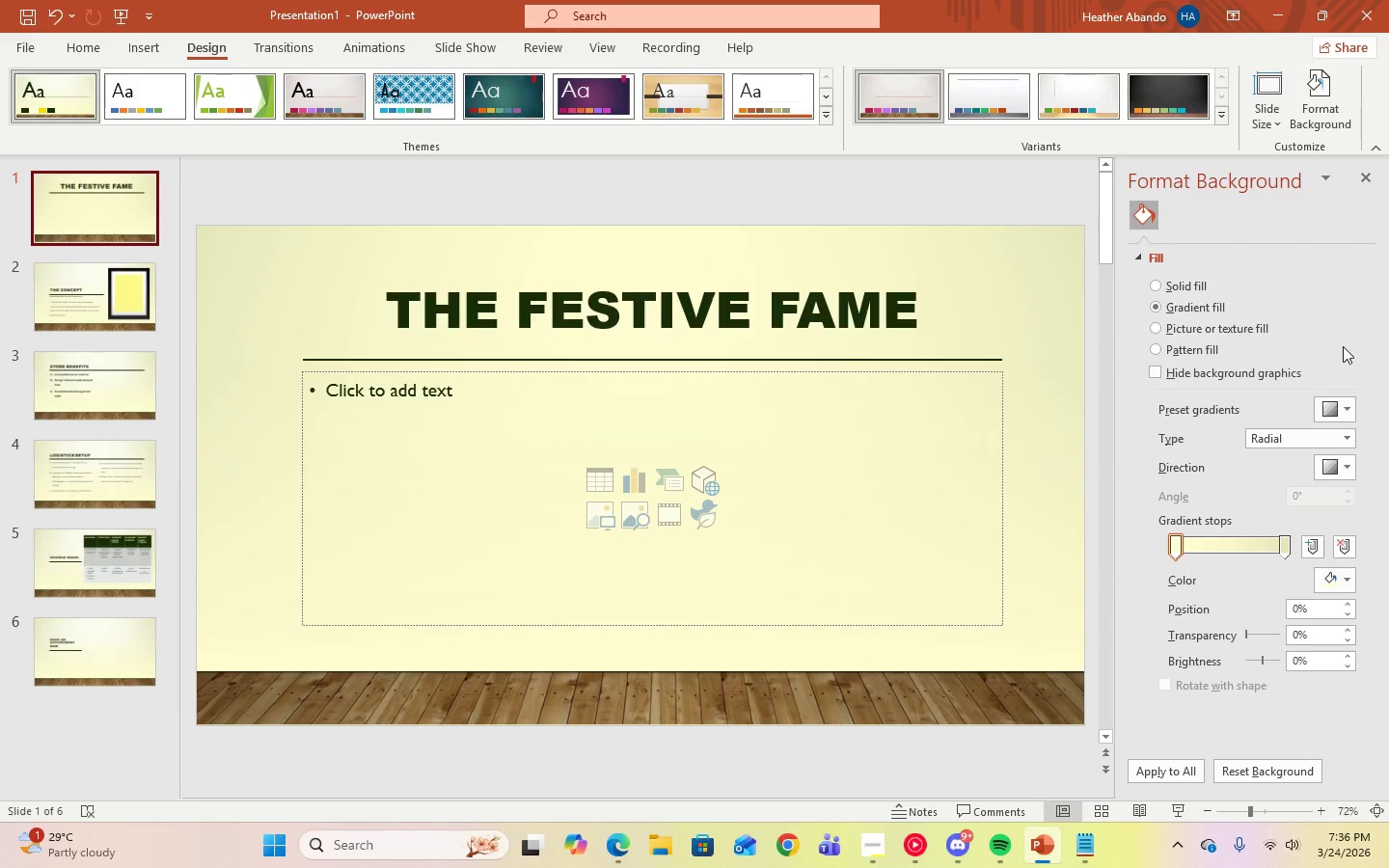 
left_click([1363, 178])
 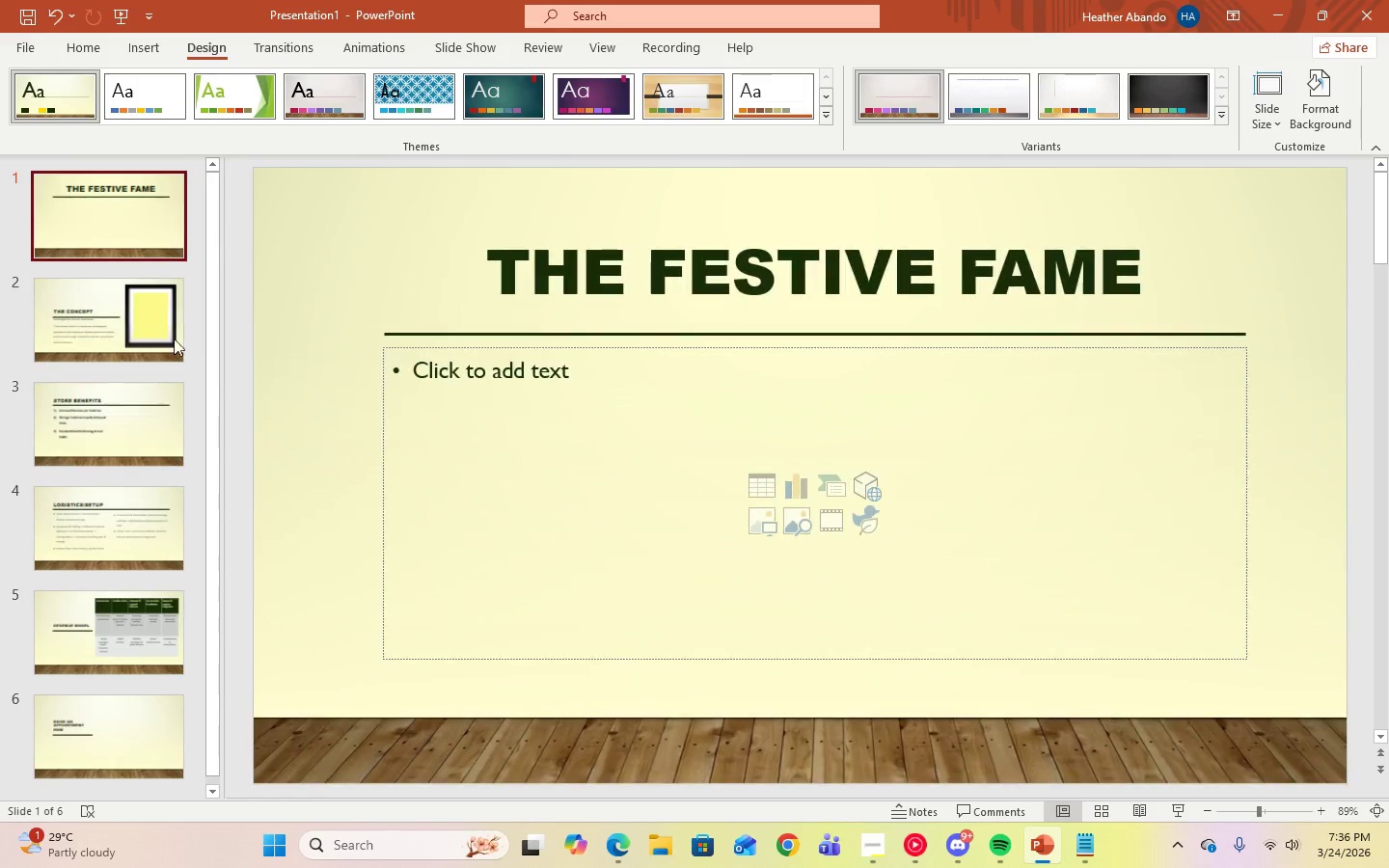 
left_click([154, 340])
 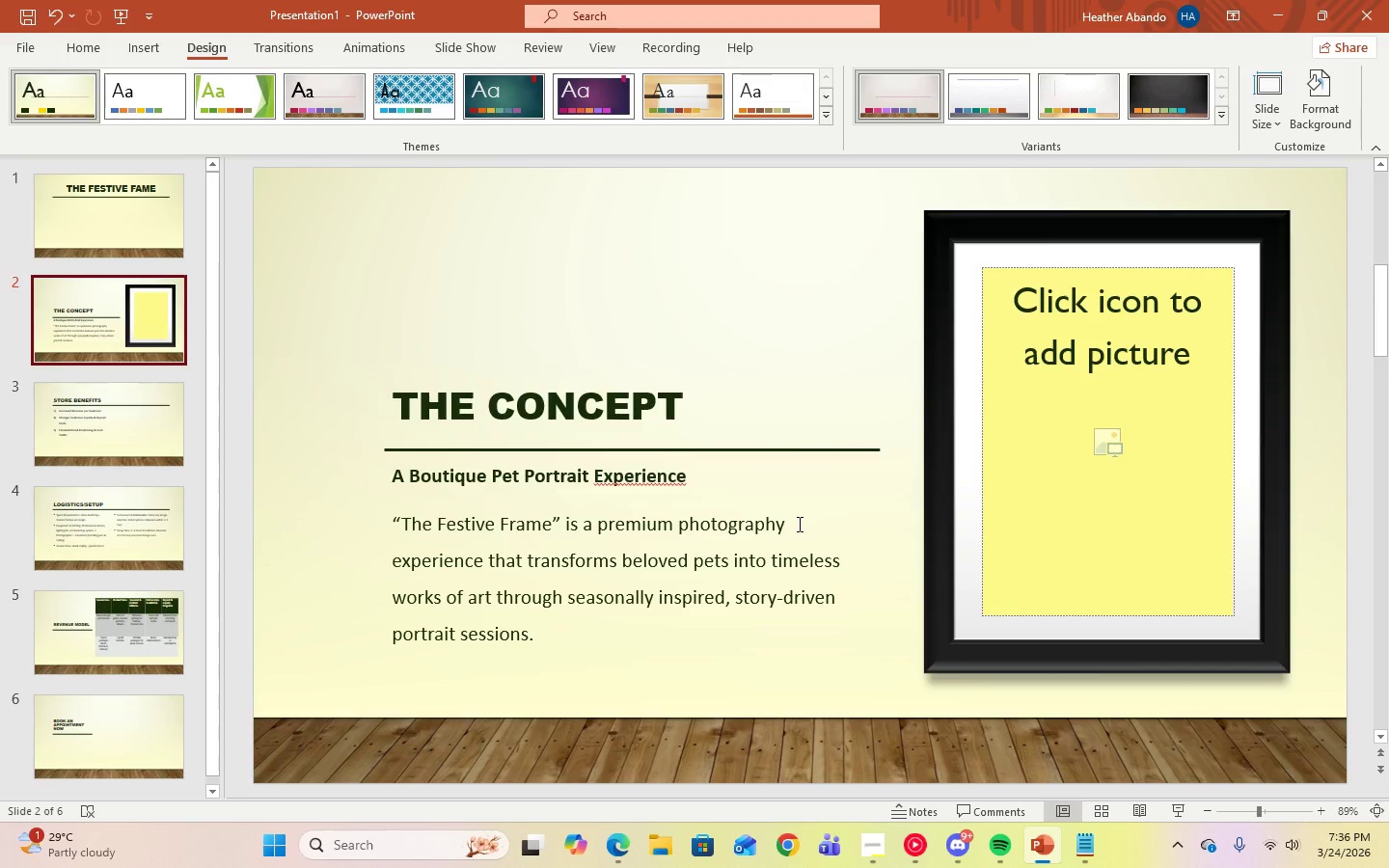 
wait(7.41)
 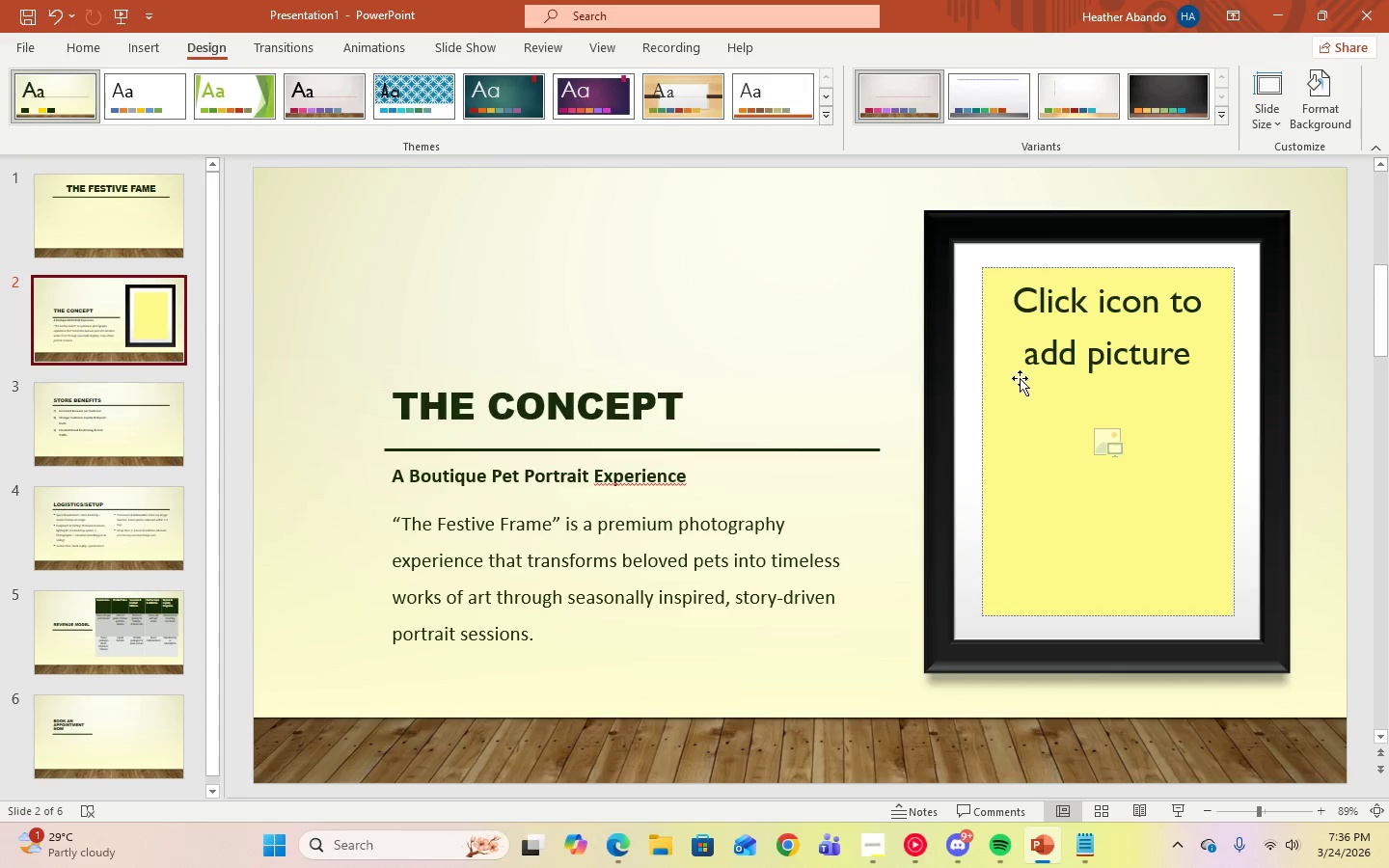 
left_click([61, 194])
 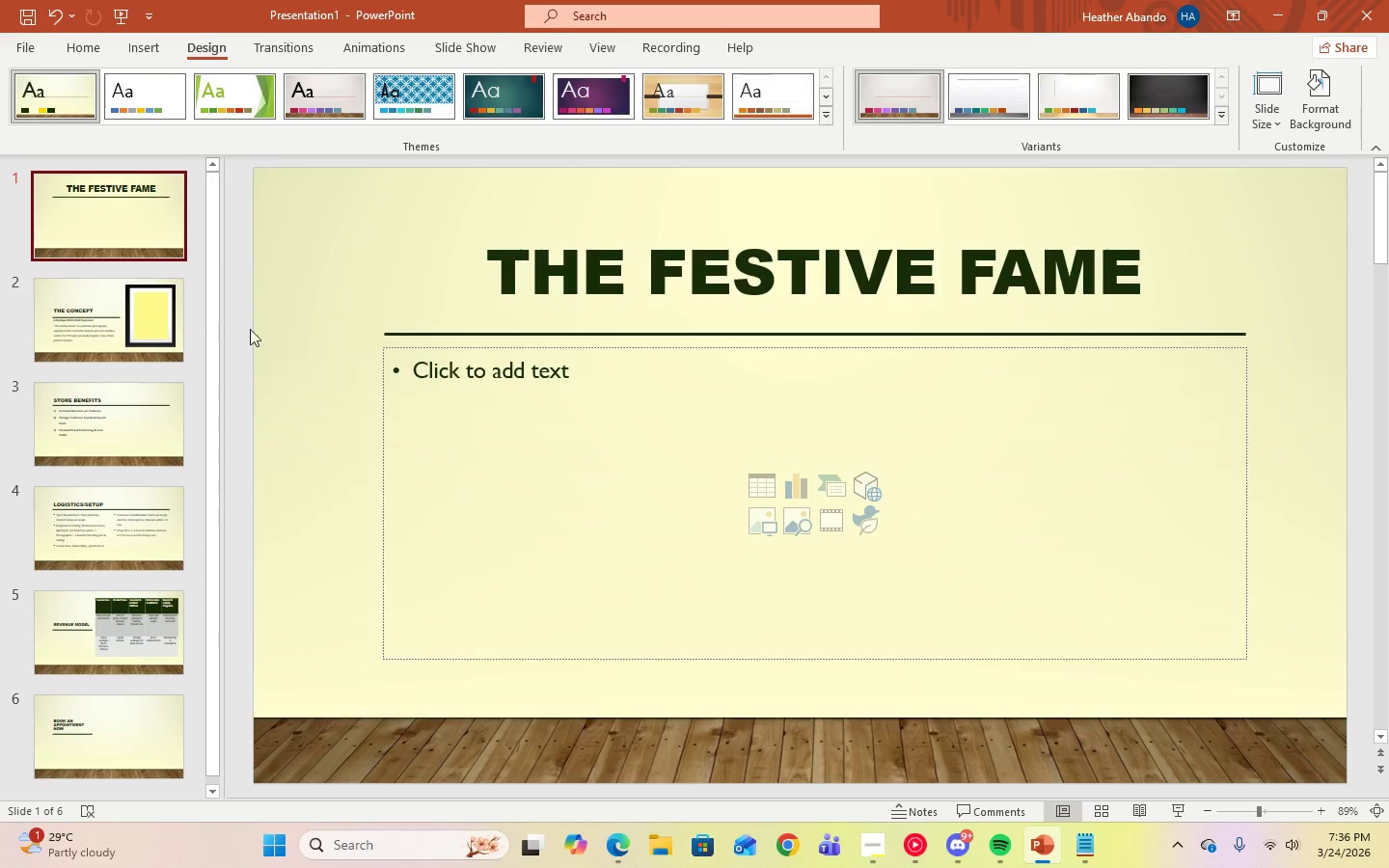 
left_click([329, 311])
 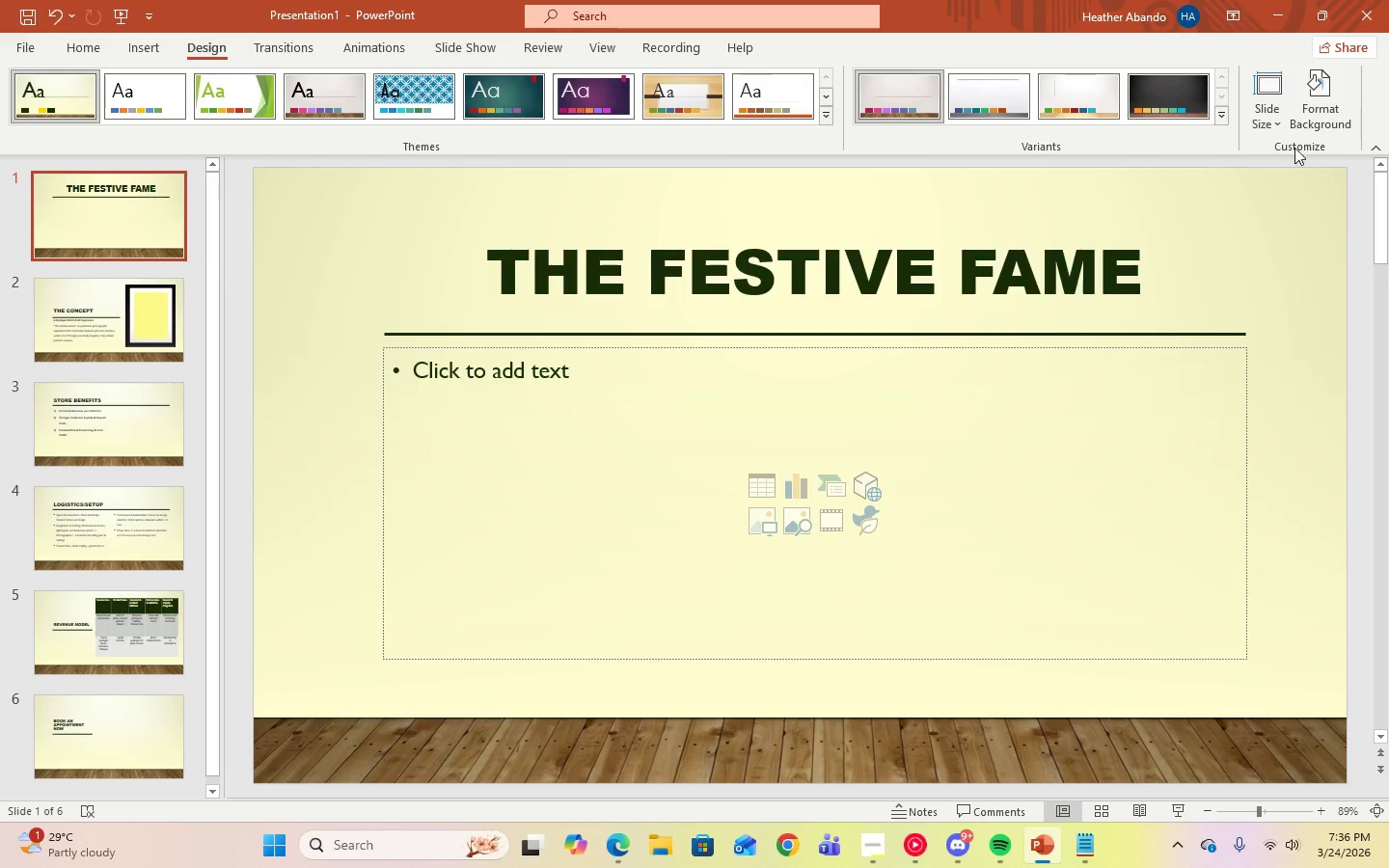 
left_click([1301, 132])
 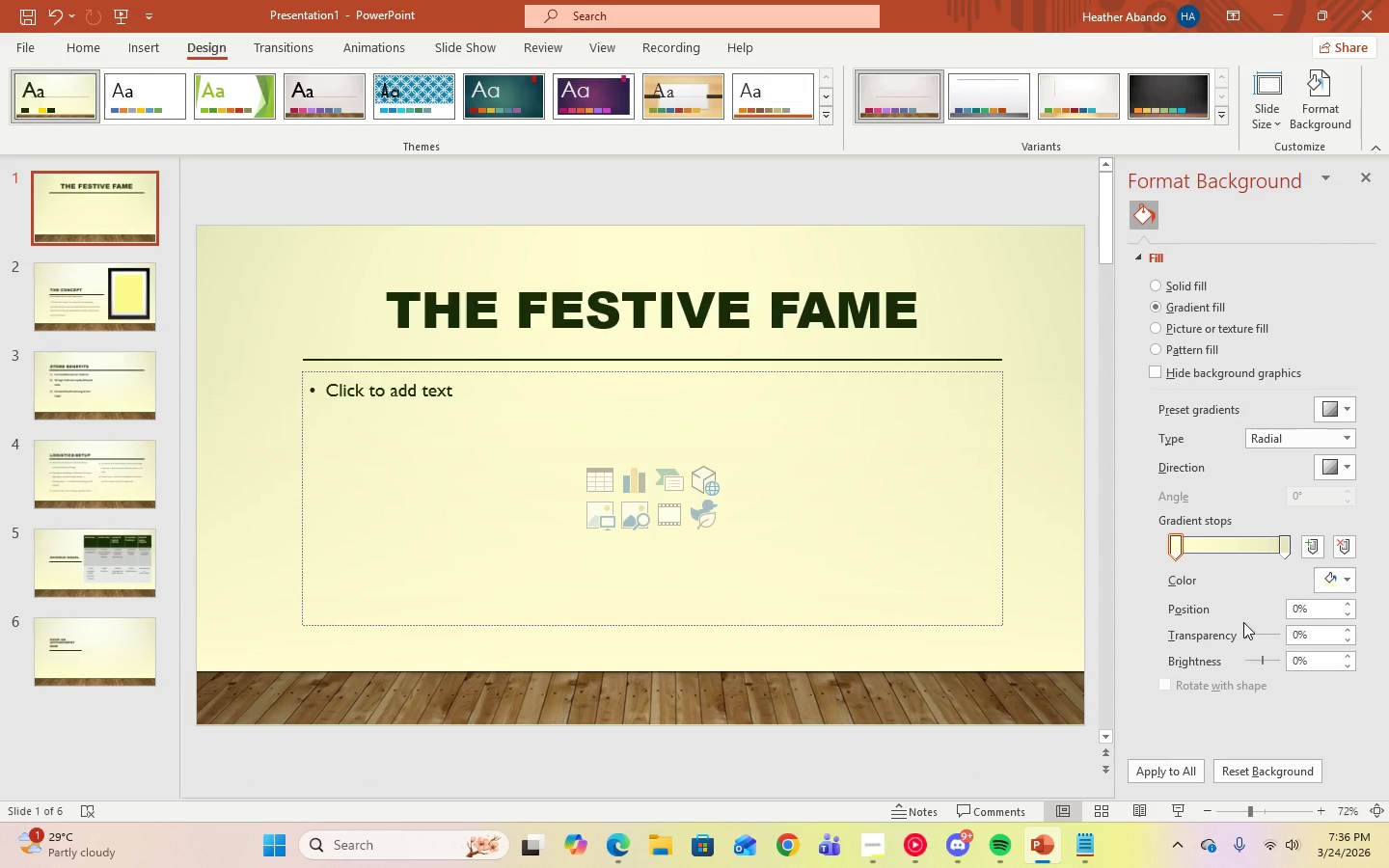 
left_click_drag(start_coordinate=[1285, 546], to_coordinate=[1388, 557])
 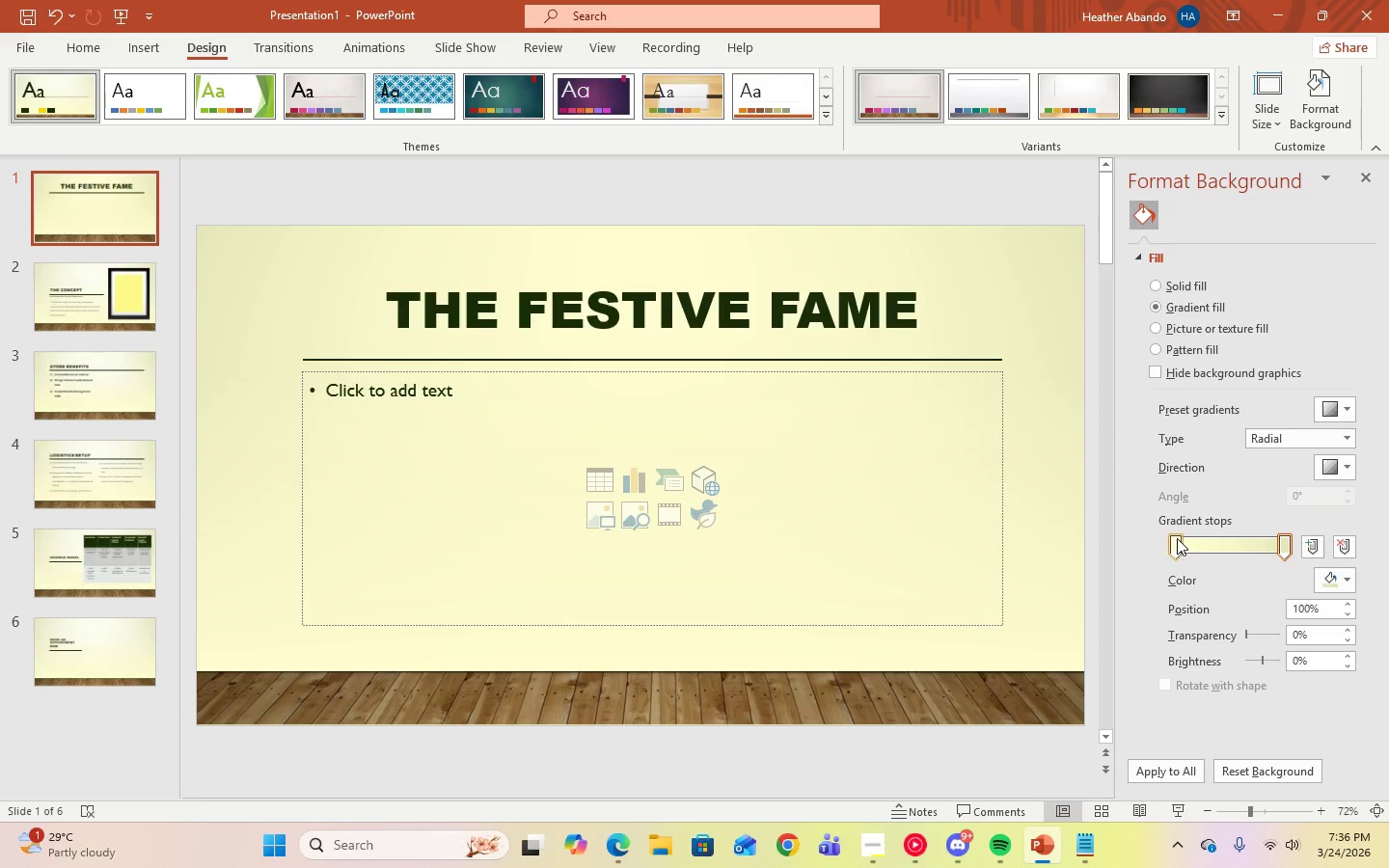 
left_click_drag(start_coordinate=[1176, 541], to_coordinate=[1077, 547])
 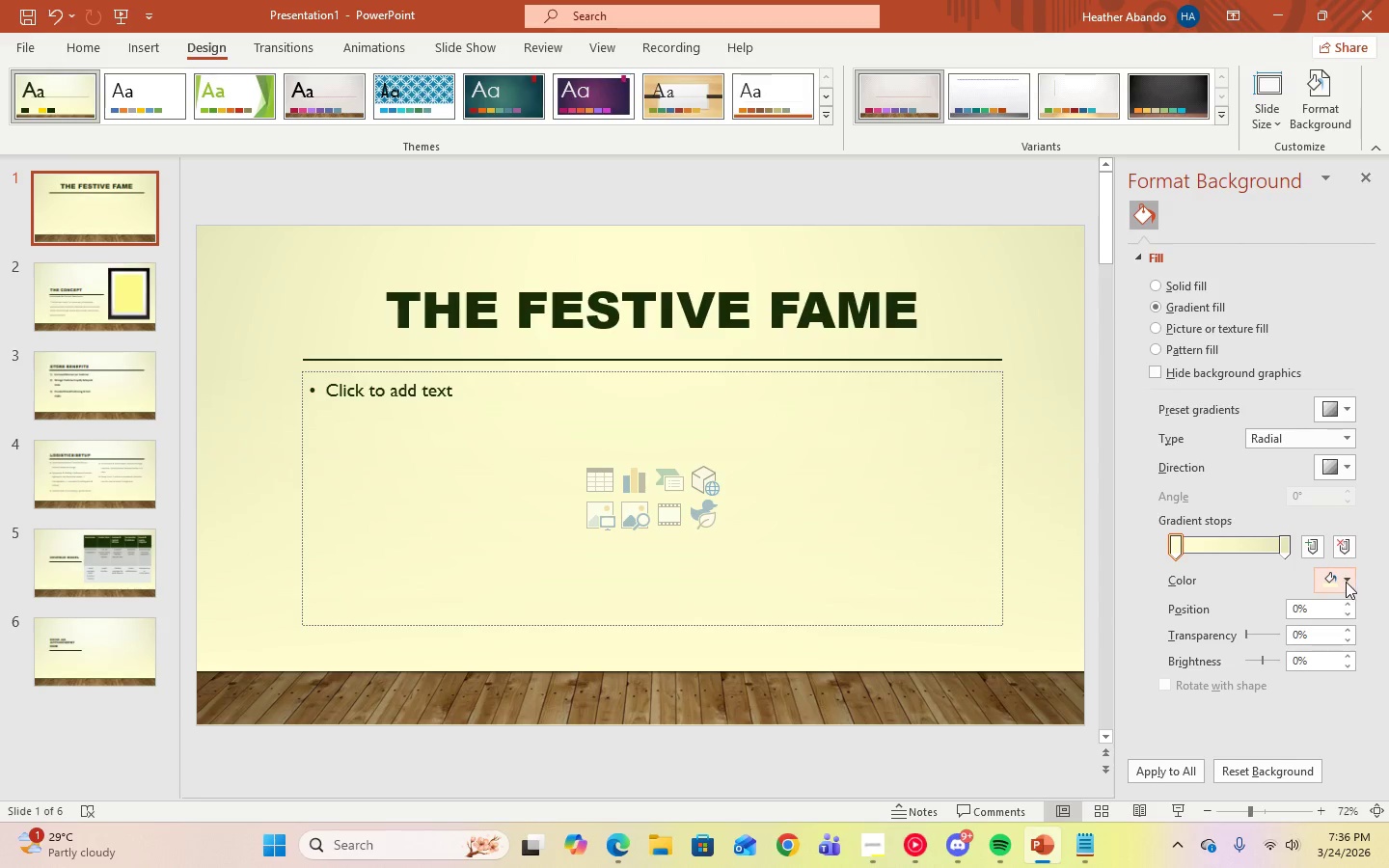 
left_click([1346, 582])
 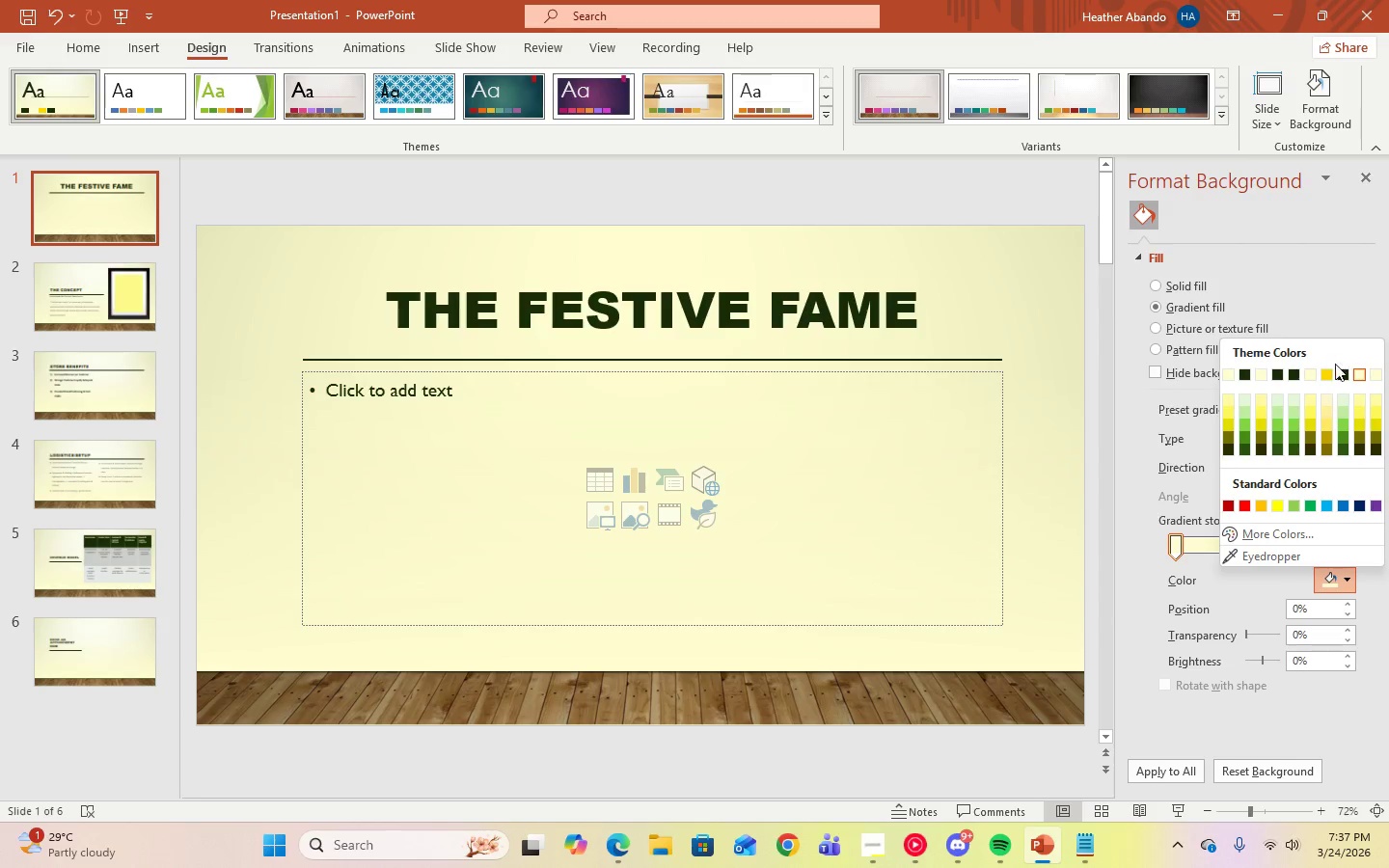 
left_click([1325, 373])
 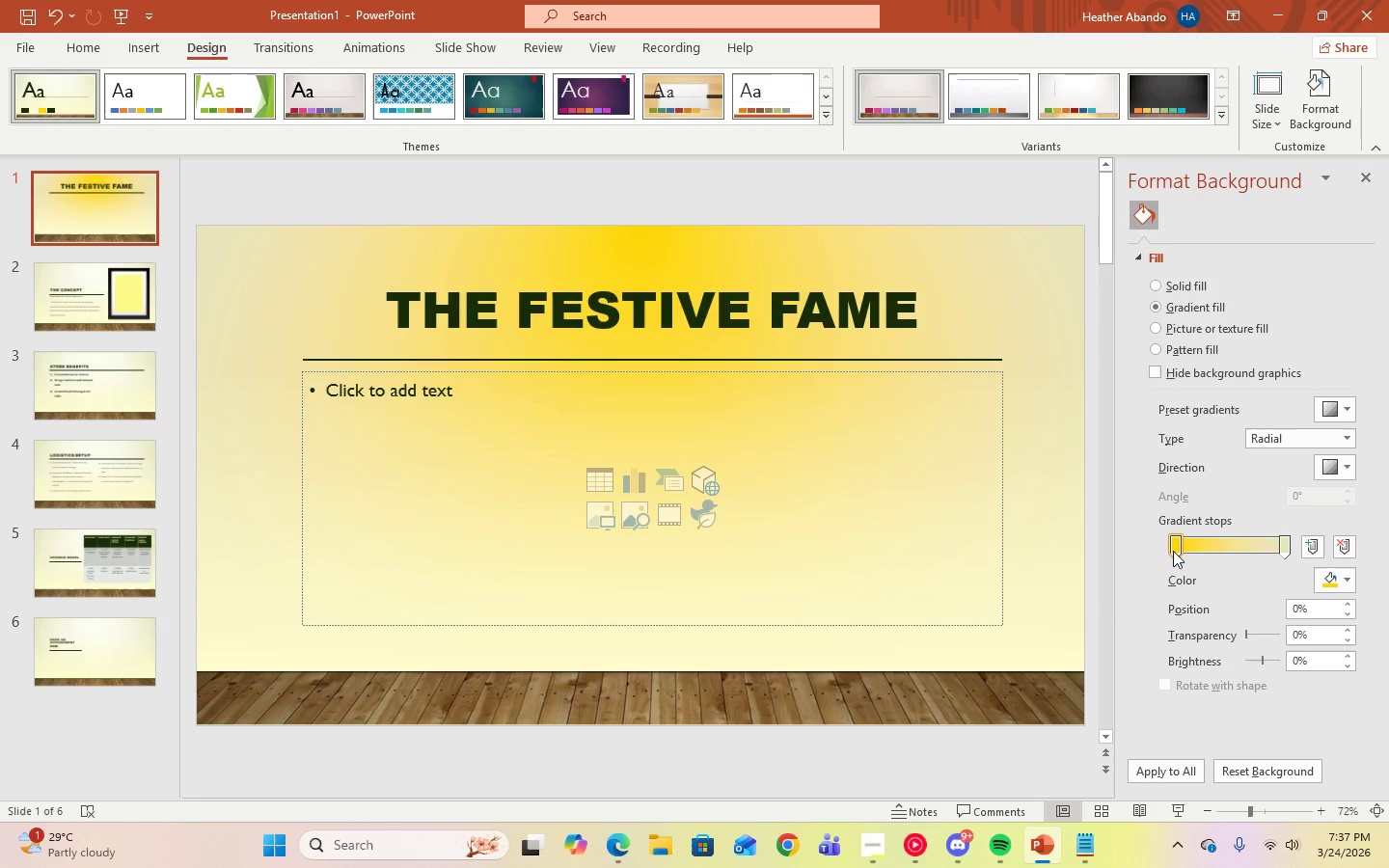 
left_click_drag(start_coordinate=[1177, 550], to_coordinate=[1206, 562])
 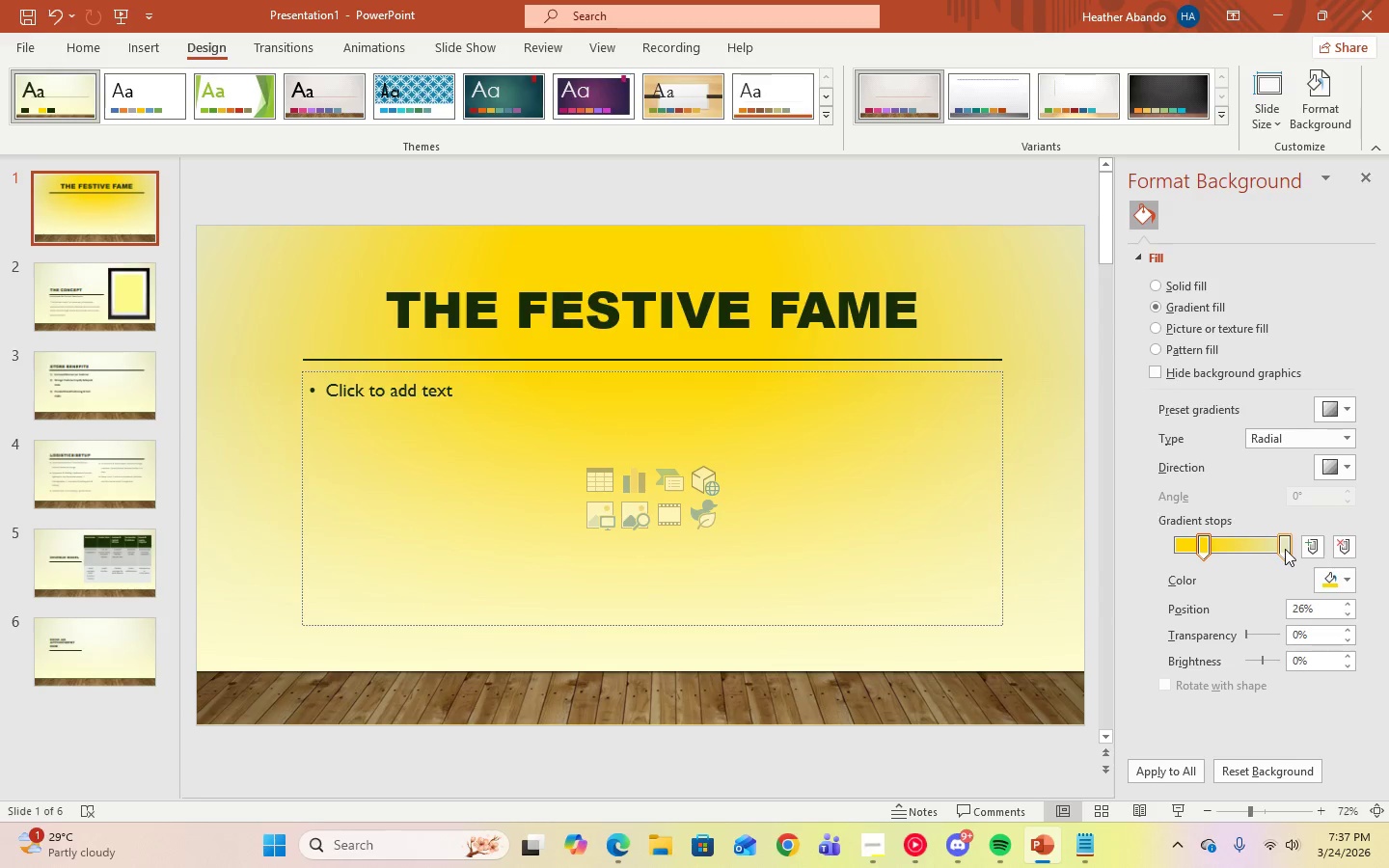 
left_click_drag(start_coordinate=[1285, 549], to_coordinate=[1261, 552])
 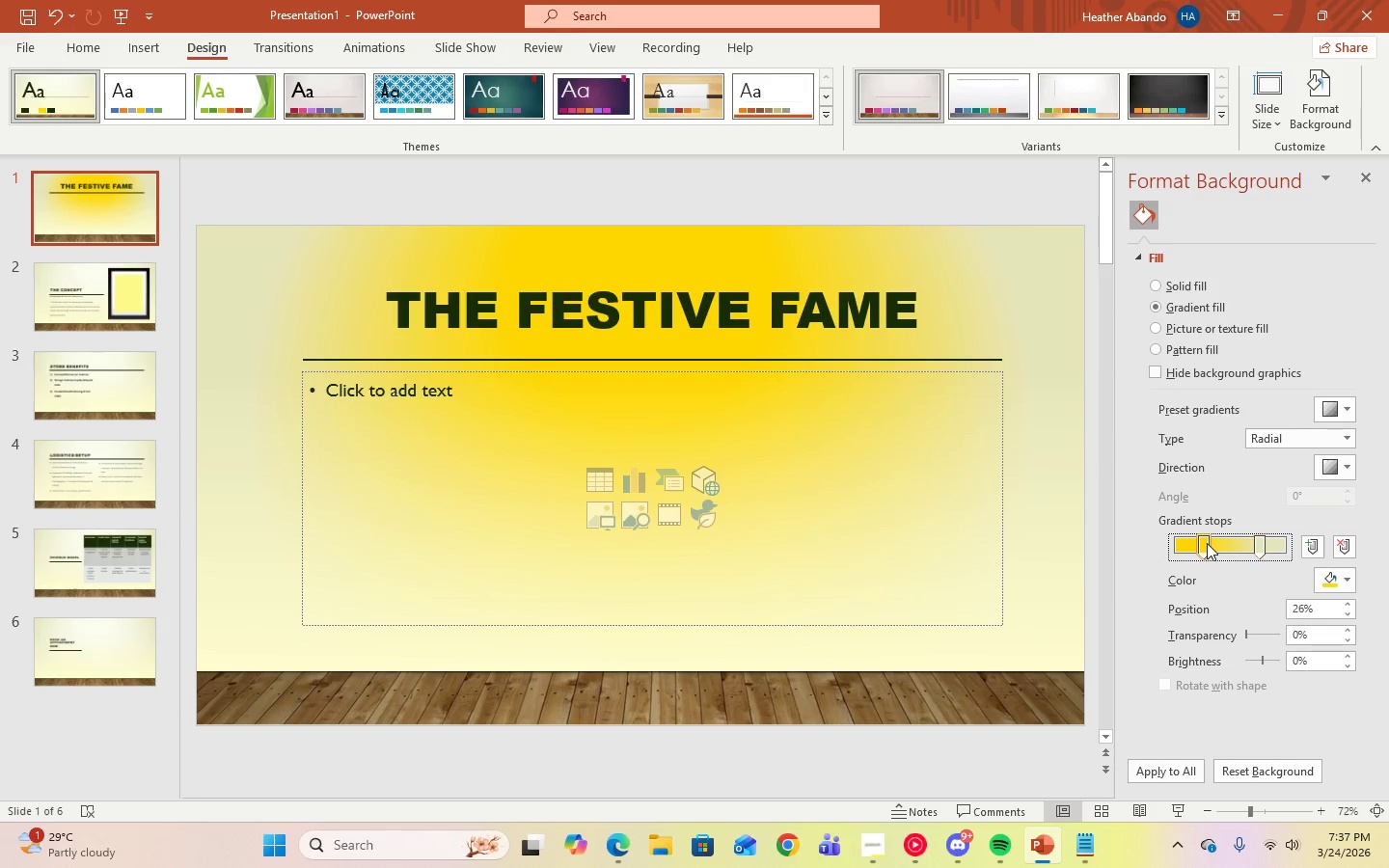 
left_click_drag(start_coordinate=[1207, 543], to_coordinate=[1179, 550])
 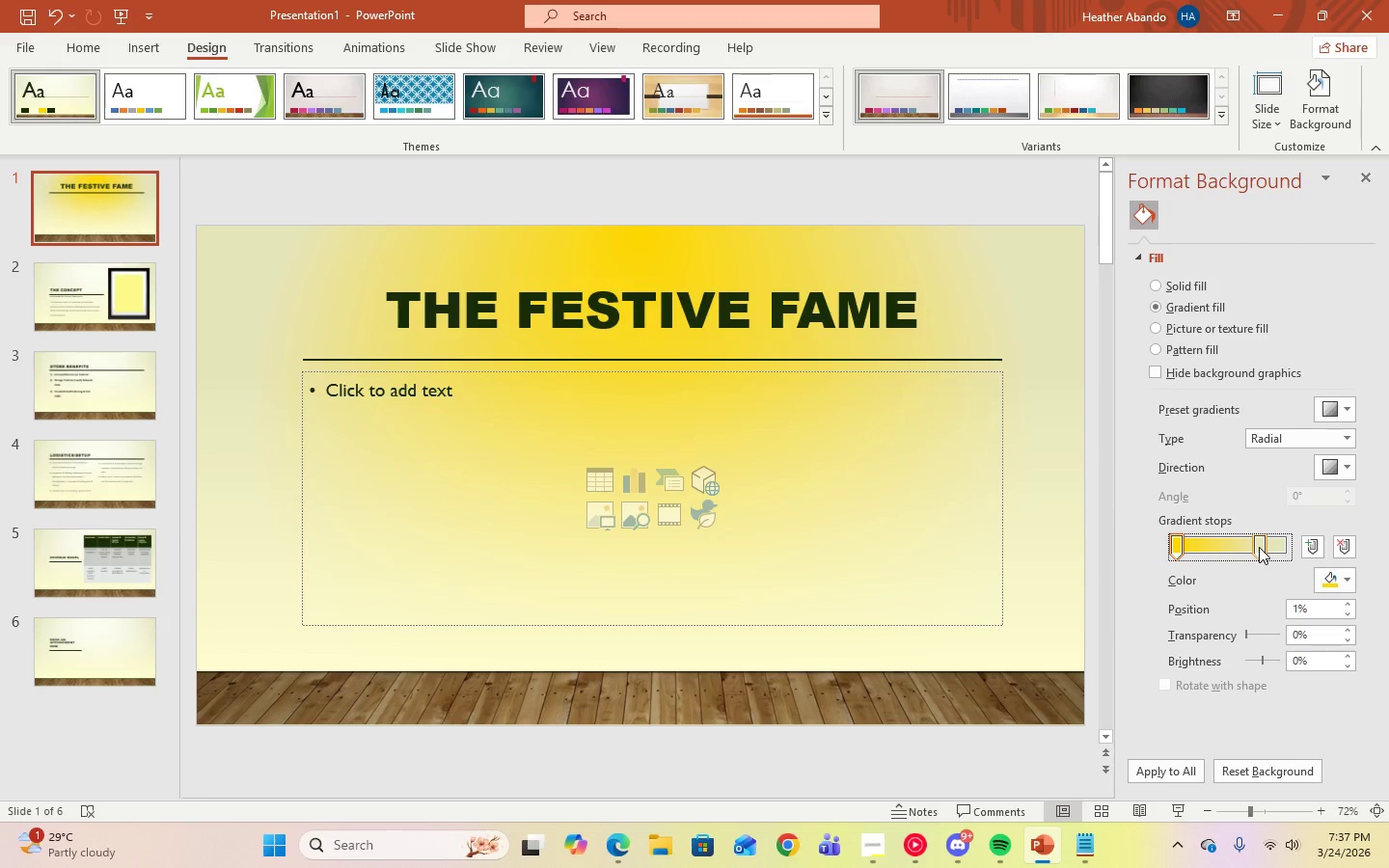 
left_click_drag(start_coordinate=[1259, 547], to_coordinate=[1289, 548])
 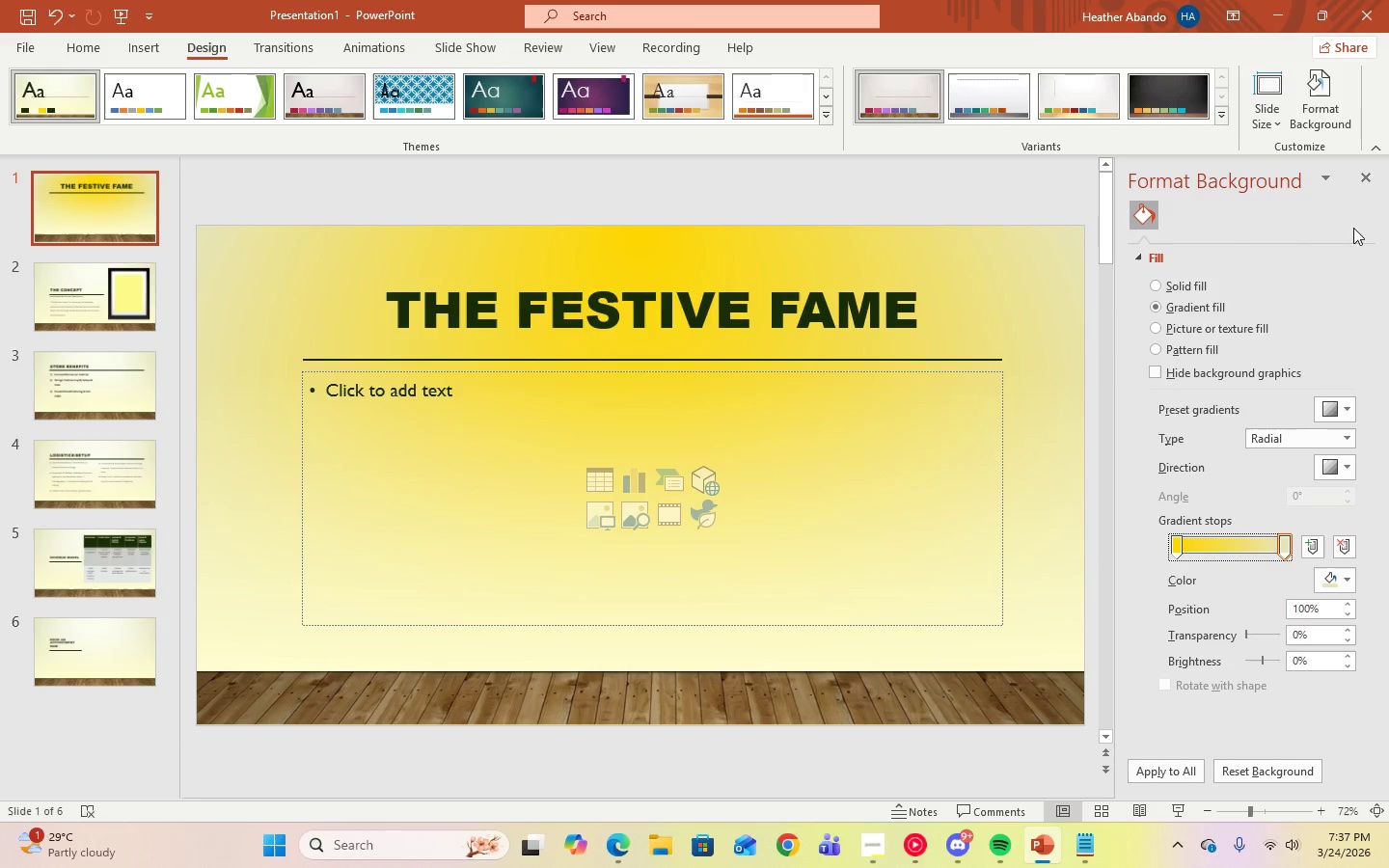 
left_click([1371, 176])
 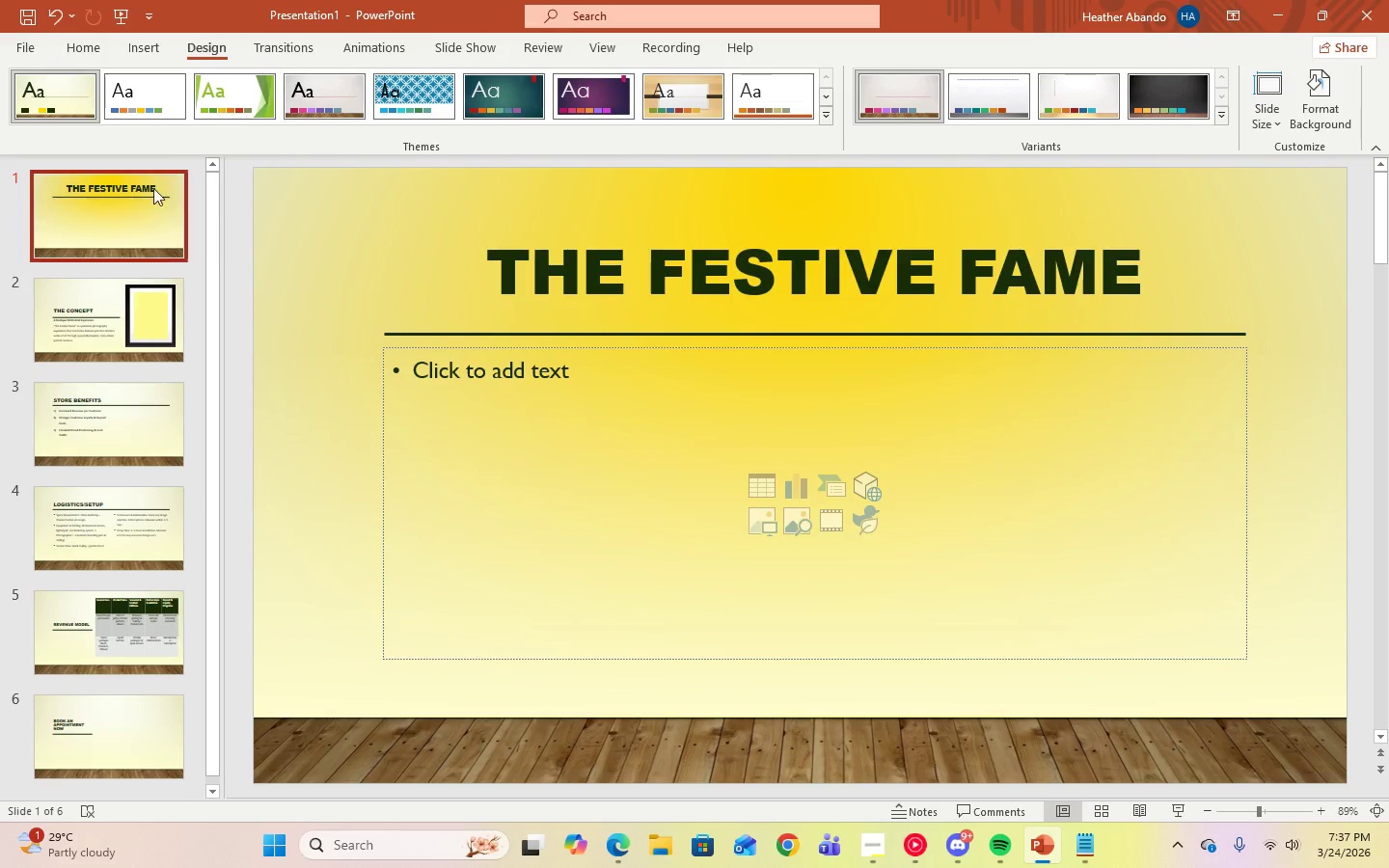 
left_click([157, 304])
 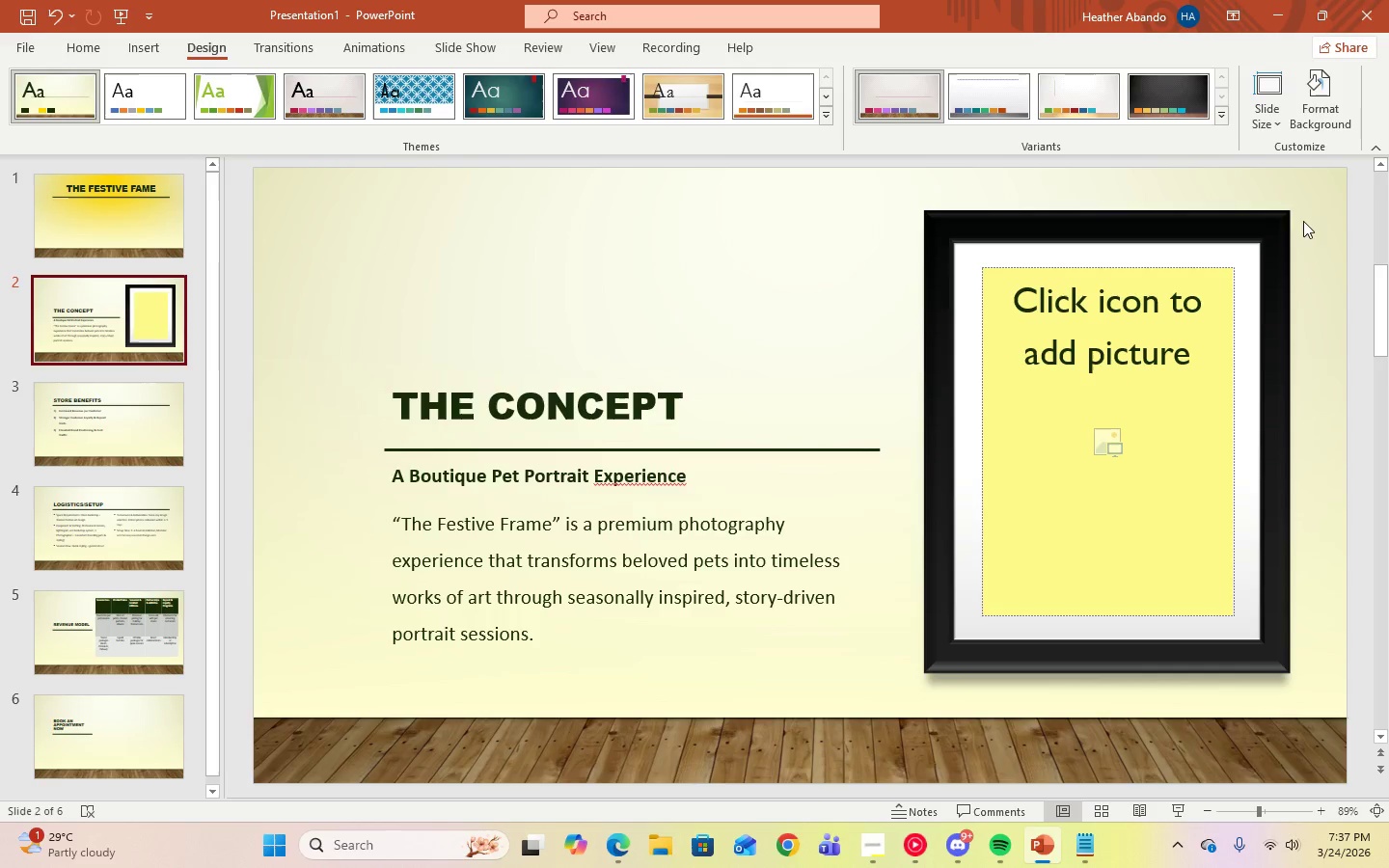 
left_click([1329, 122])
 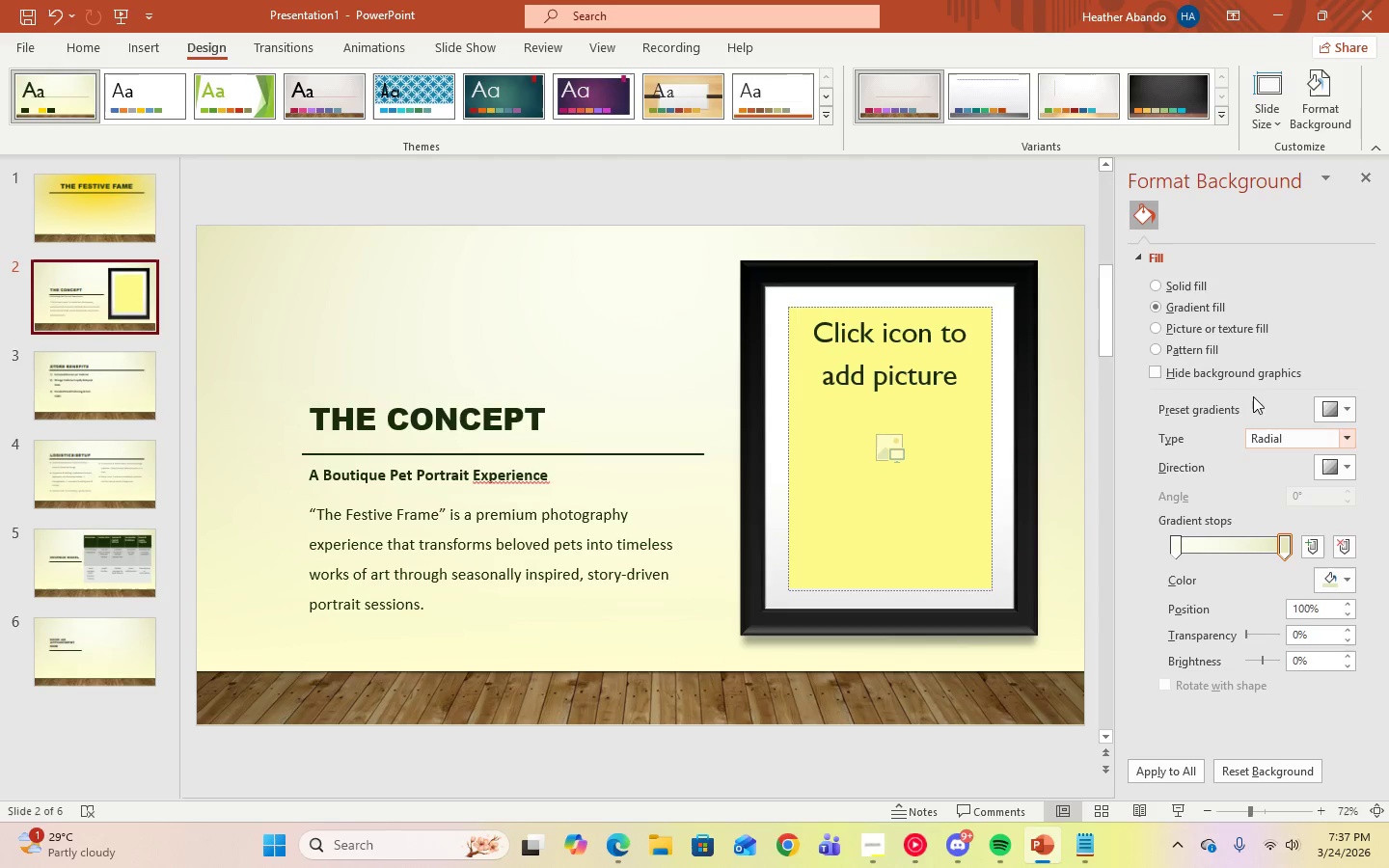 
left_click([1159, 285])
 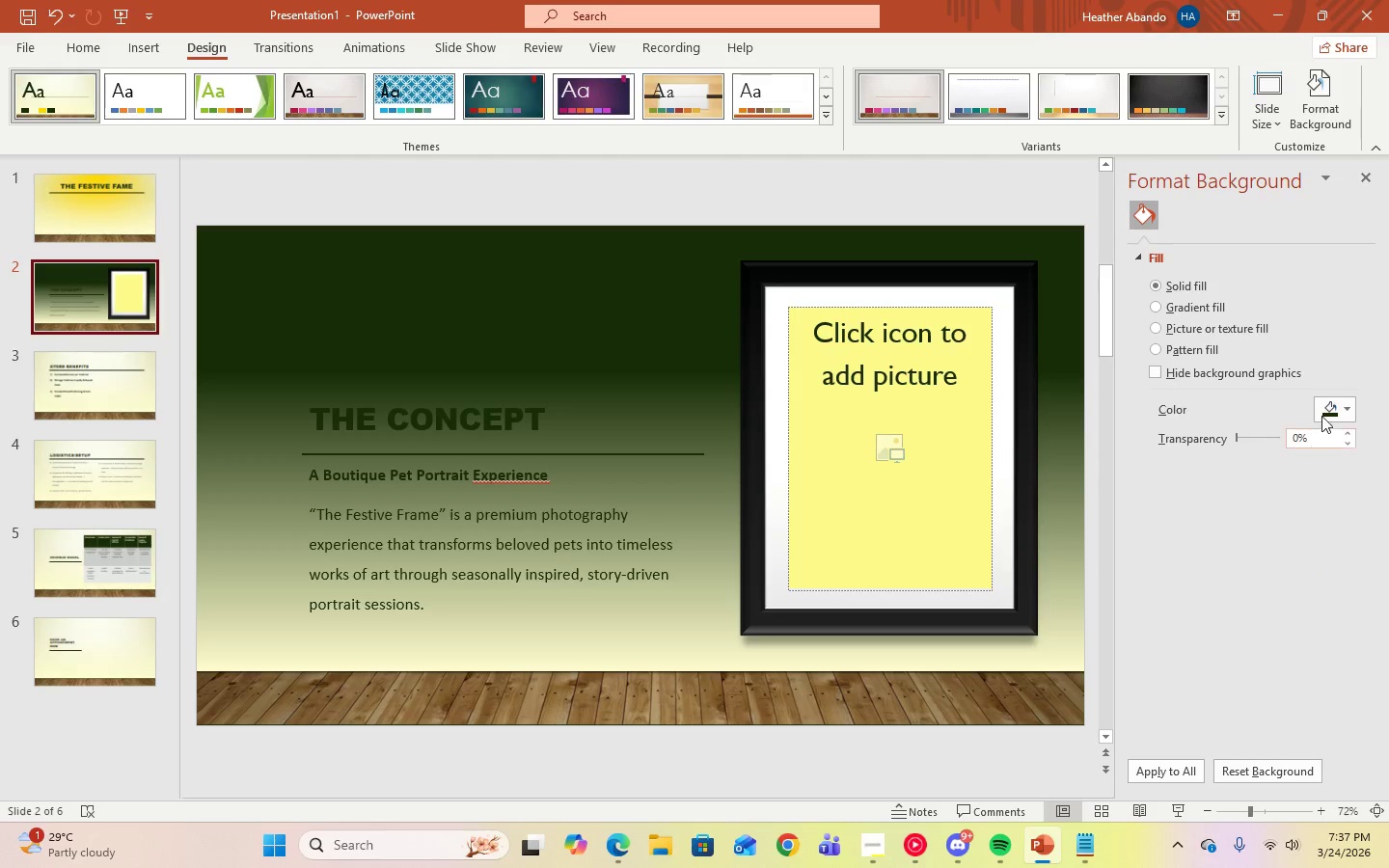 
left_click([1336, 401])
 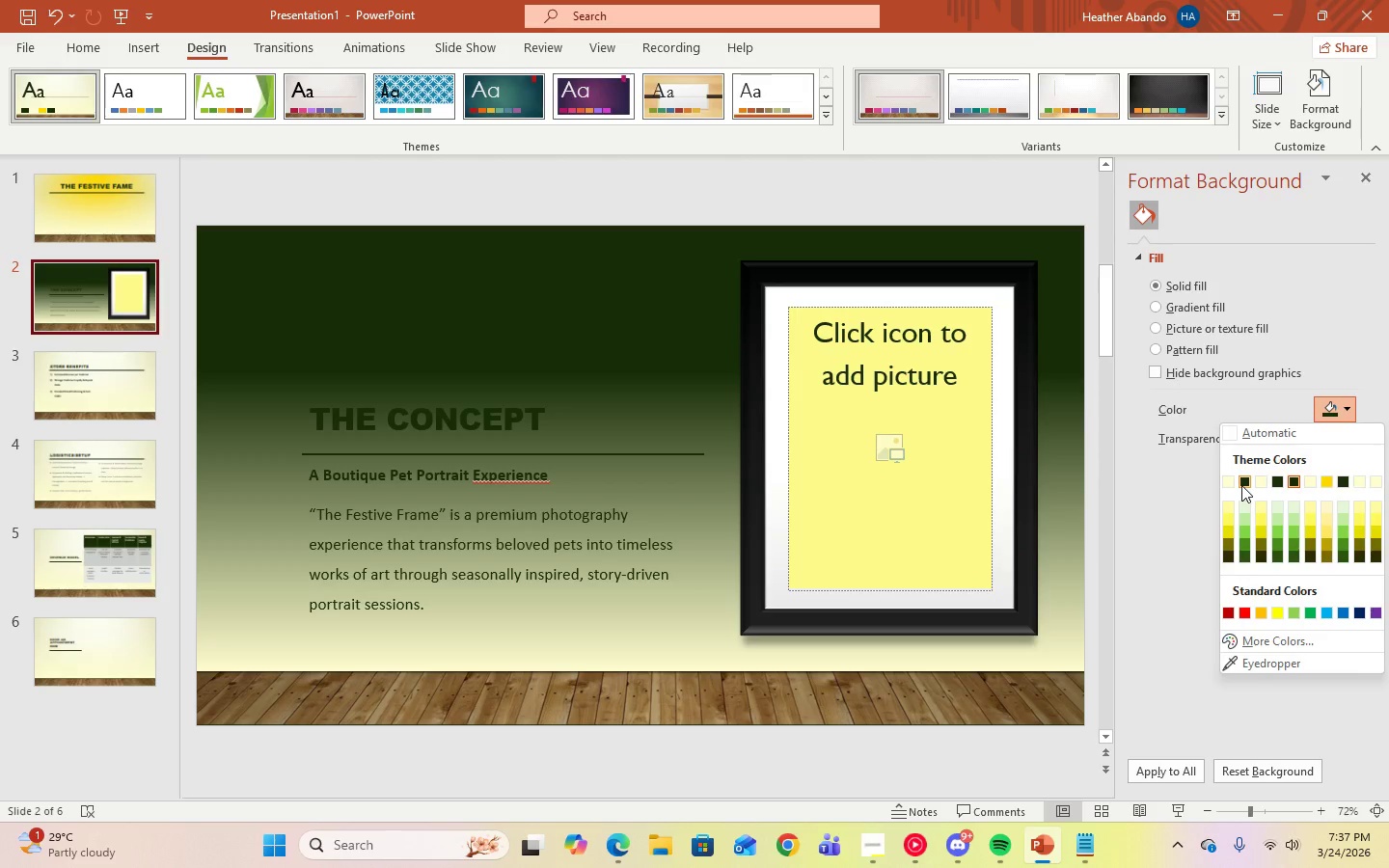 
left_click([1232, 485])
 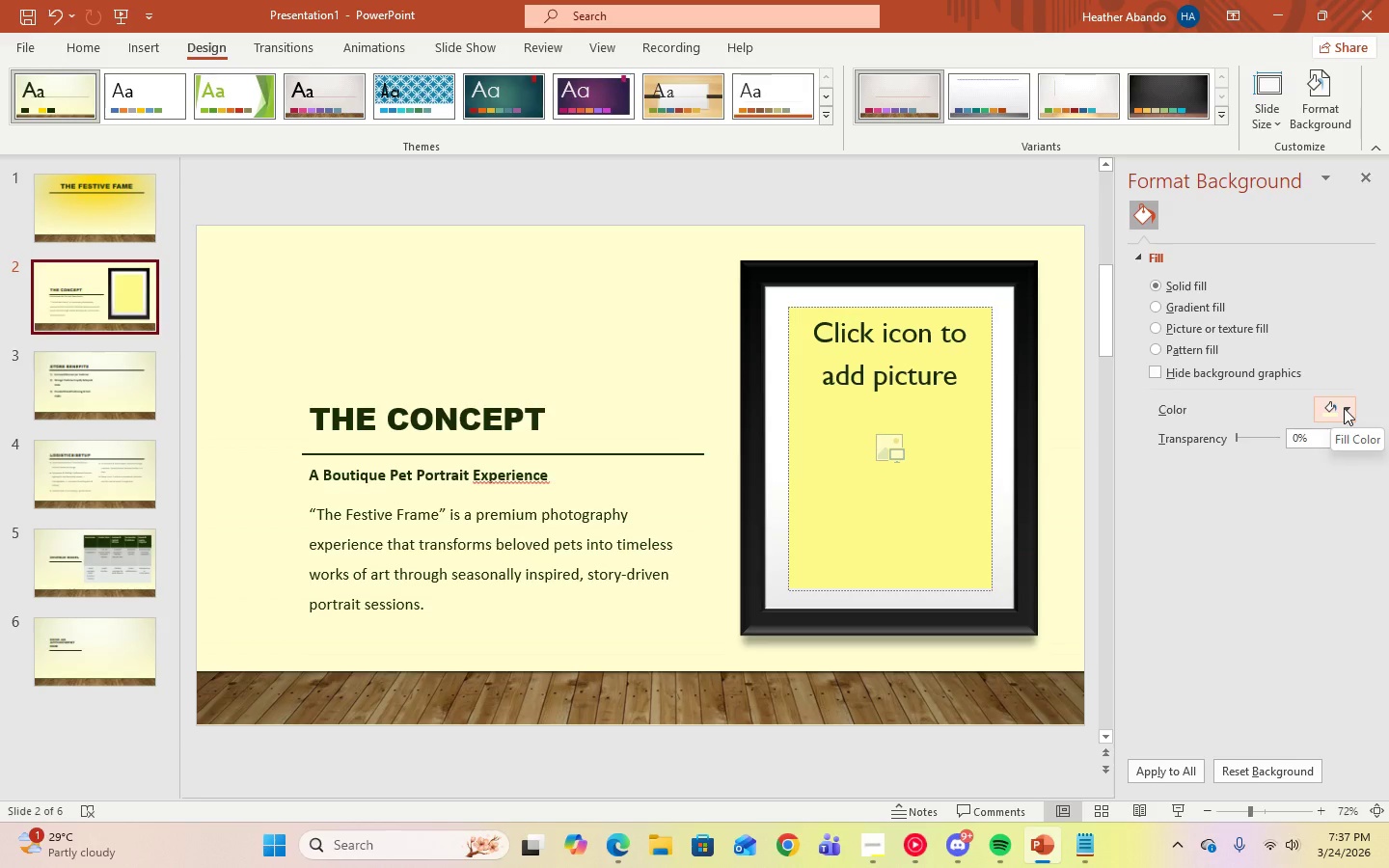 
wait(5.56)
 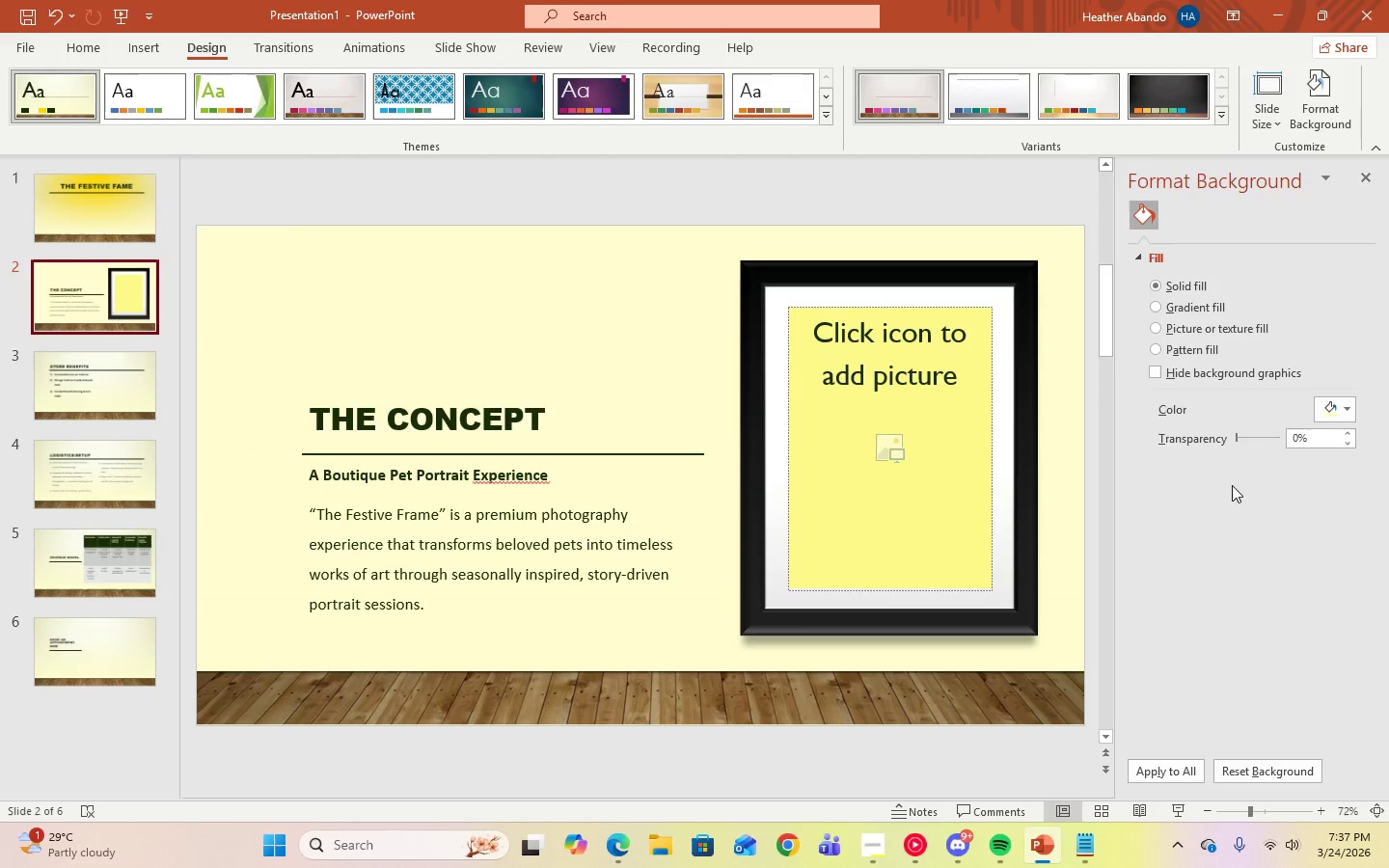 
left_click([107, 222])
 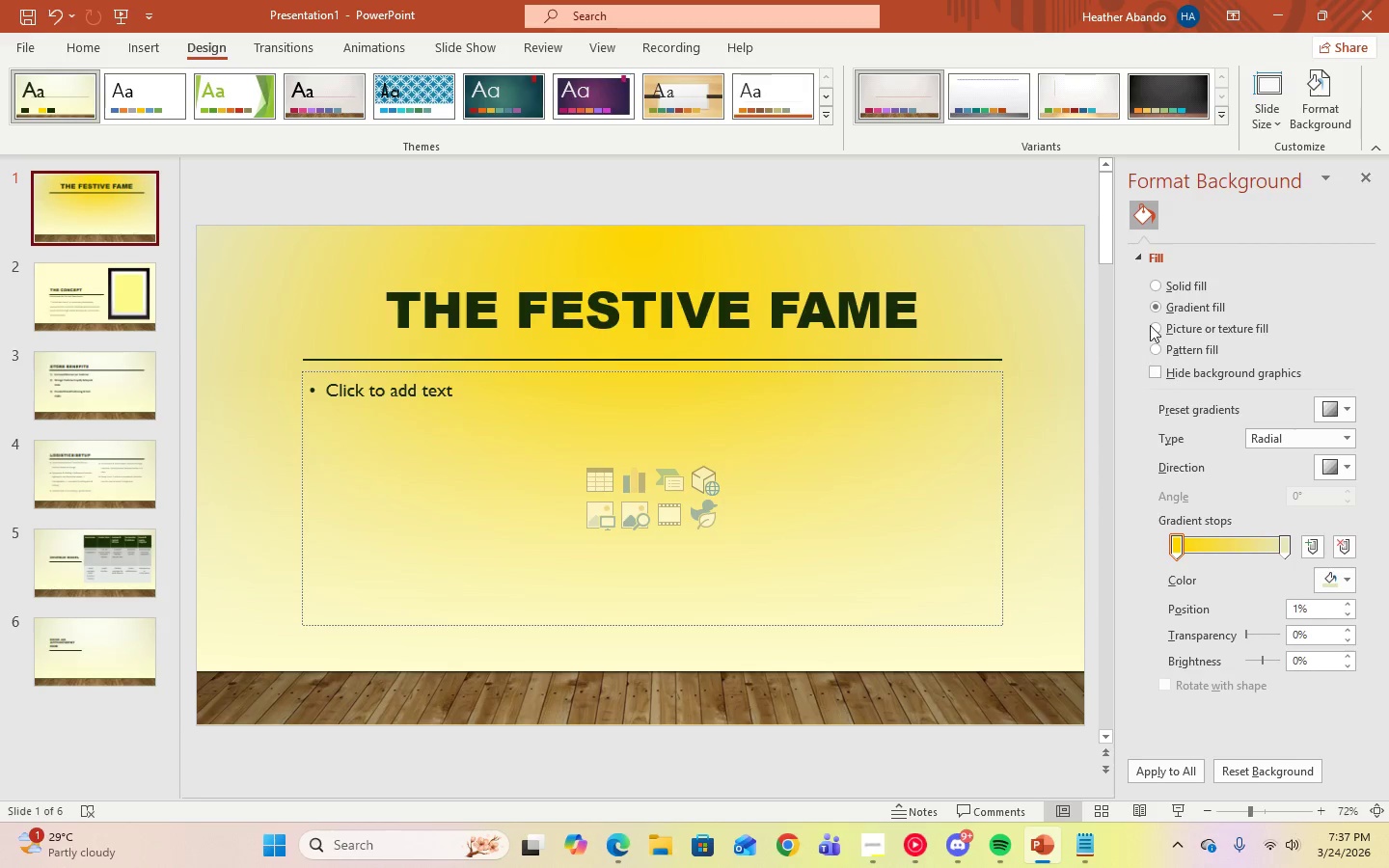 
left_click([1154, 287])
 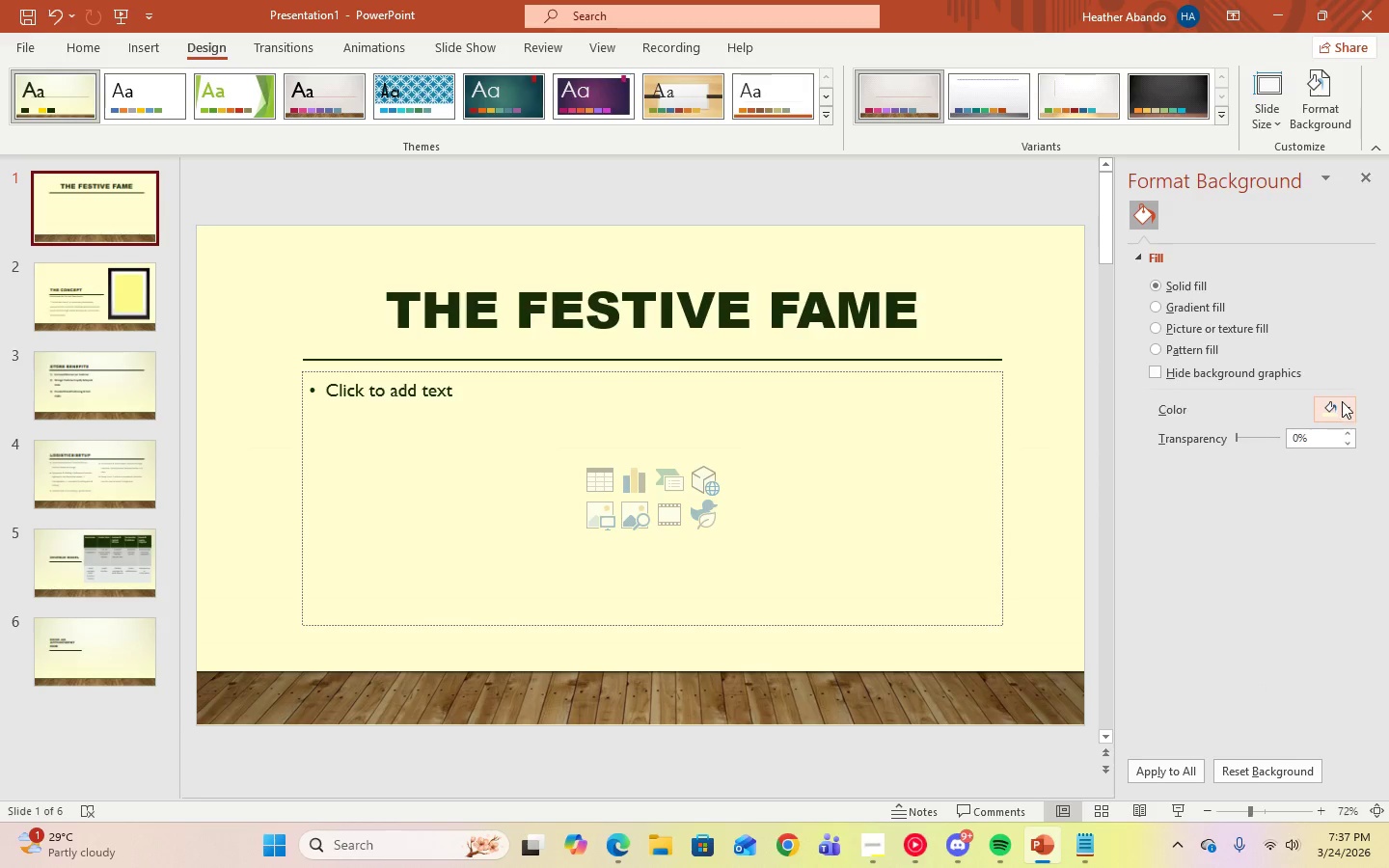 
left_click([1343, 404])
 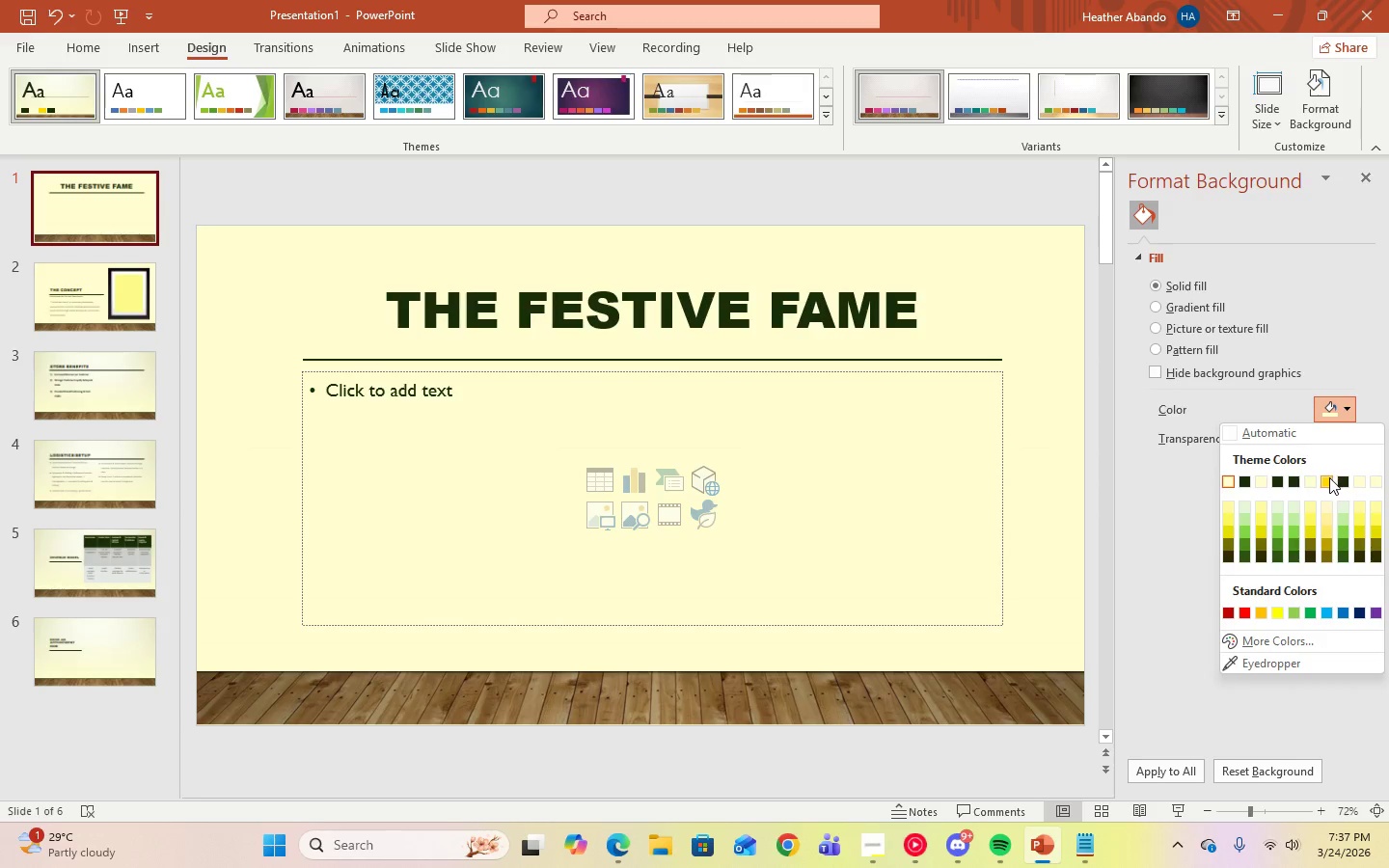 
left_click([1329, 477])
 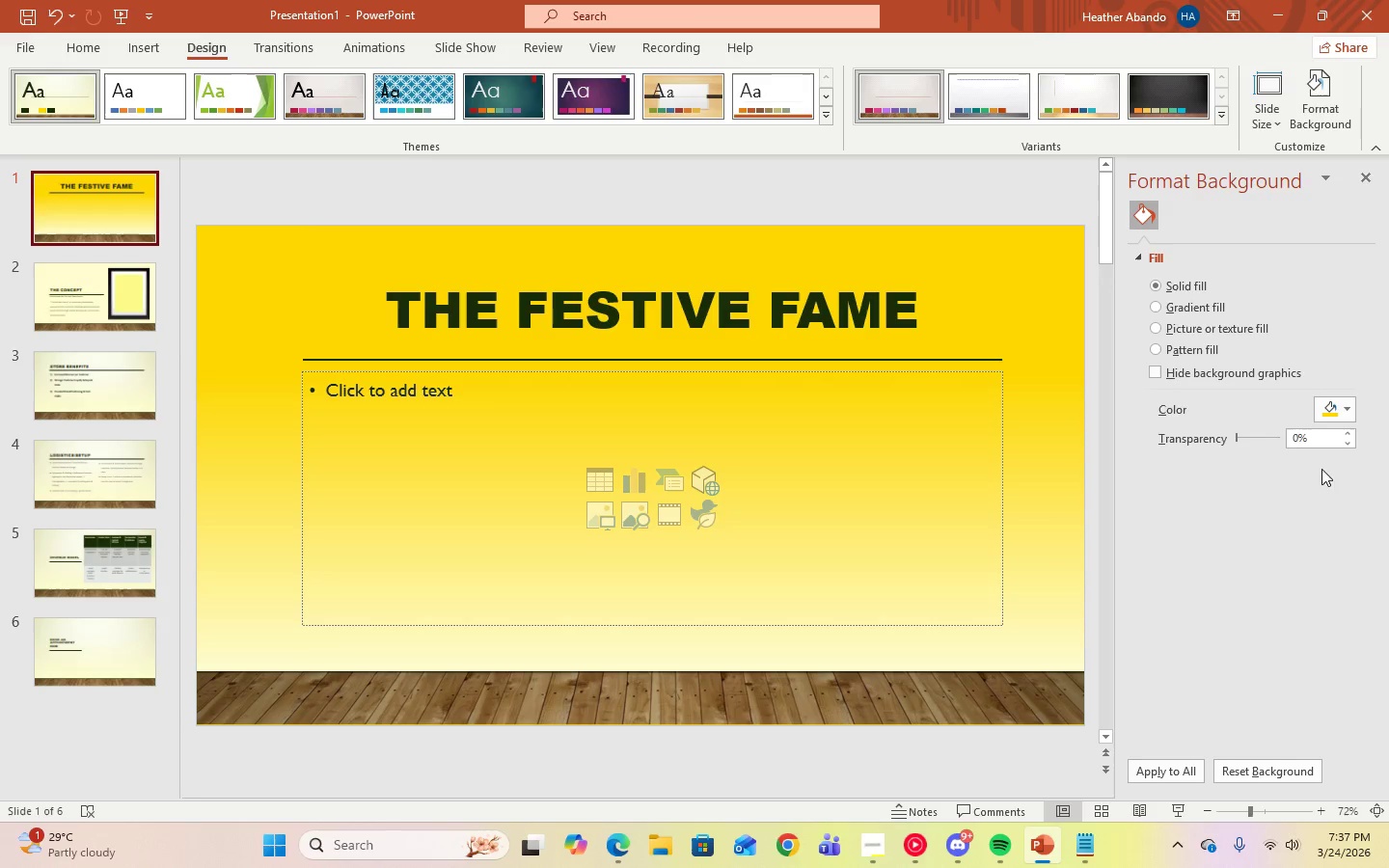 
left_click([56, 18])
 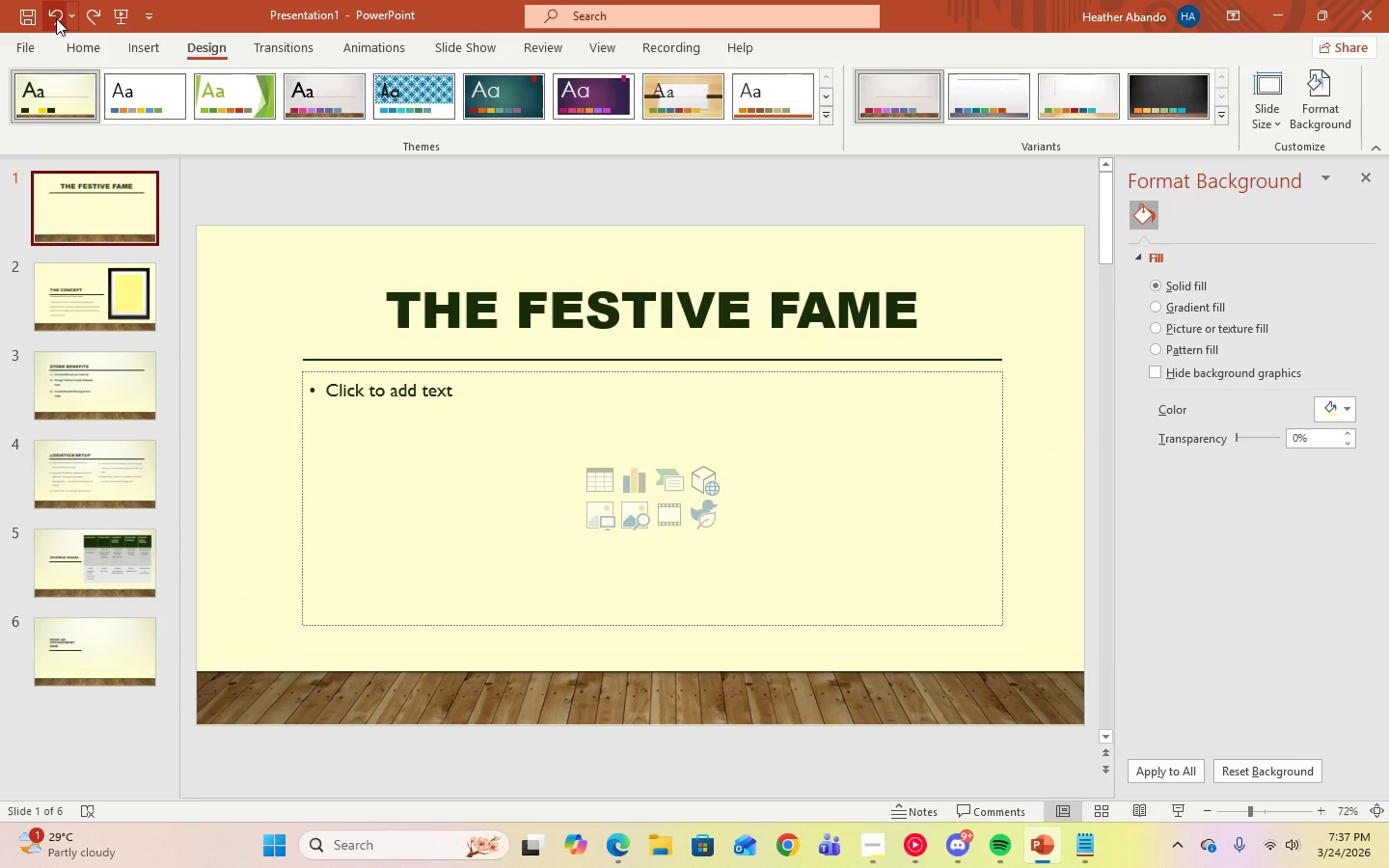 
wait(5.28)
 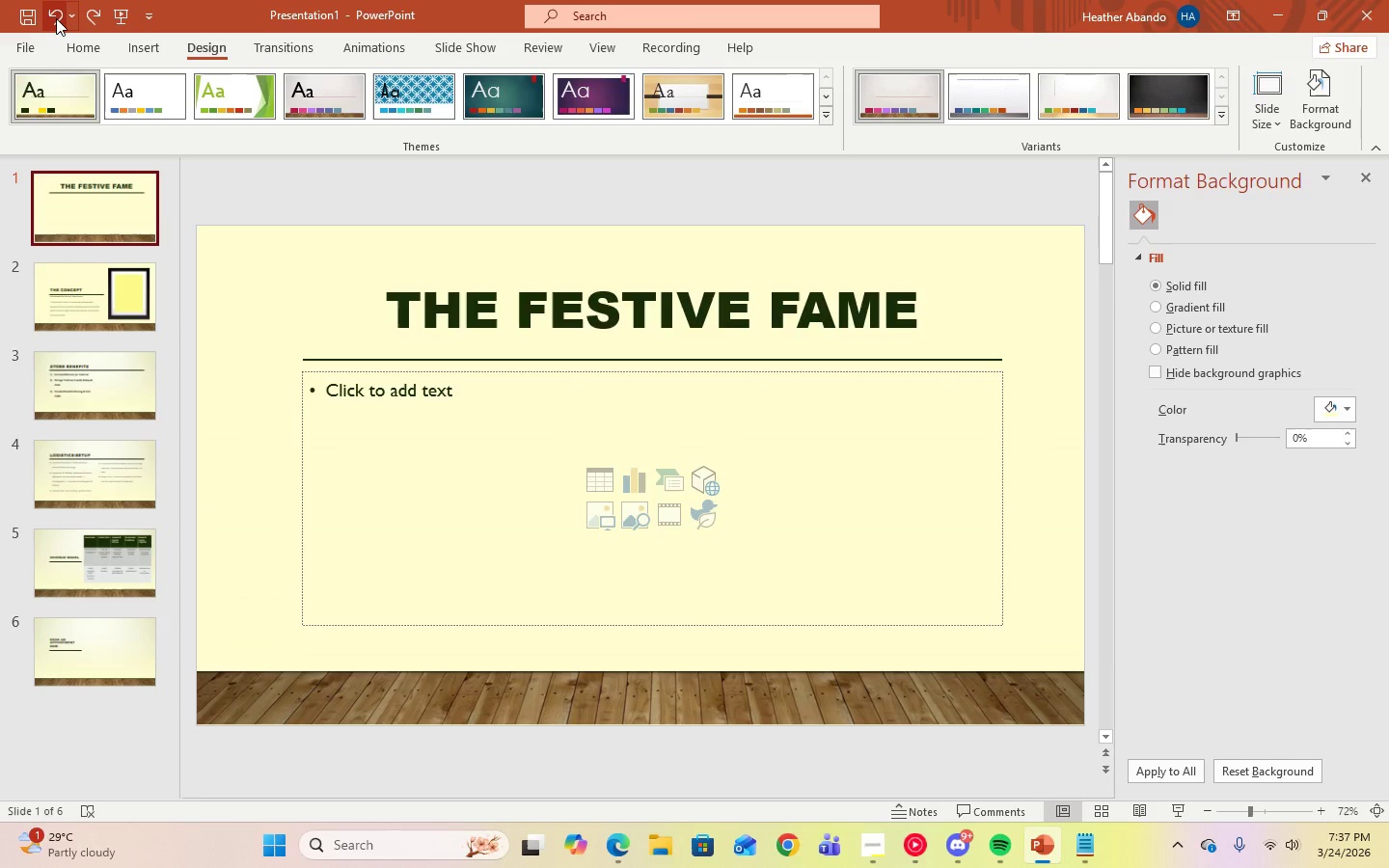 
left_click([55, 23])
 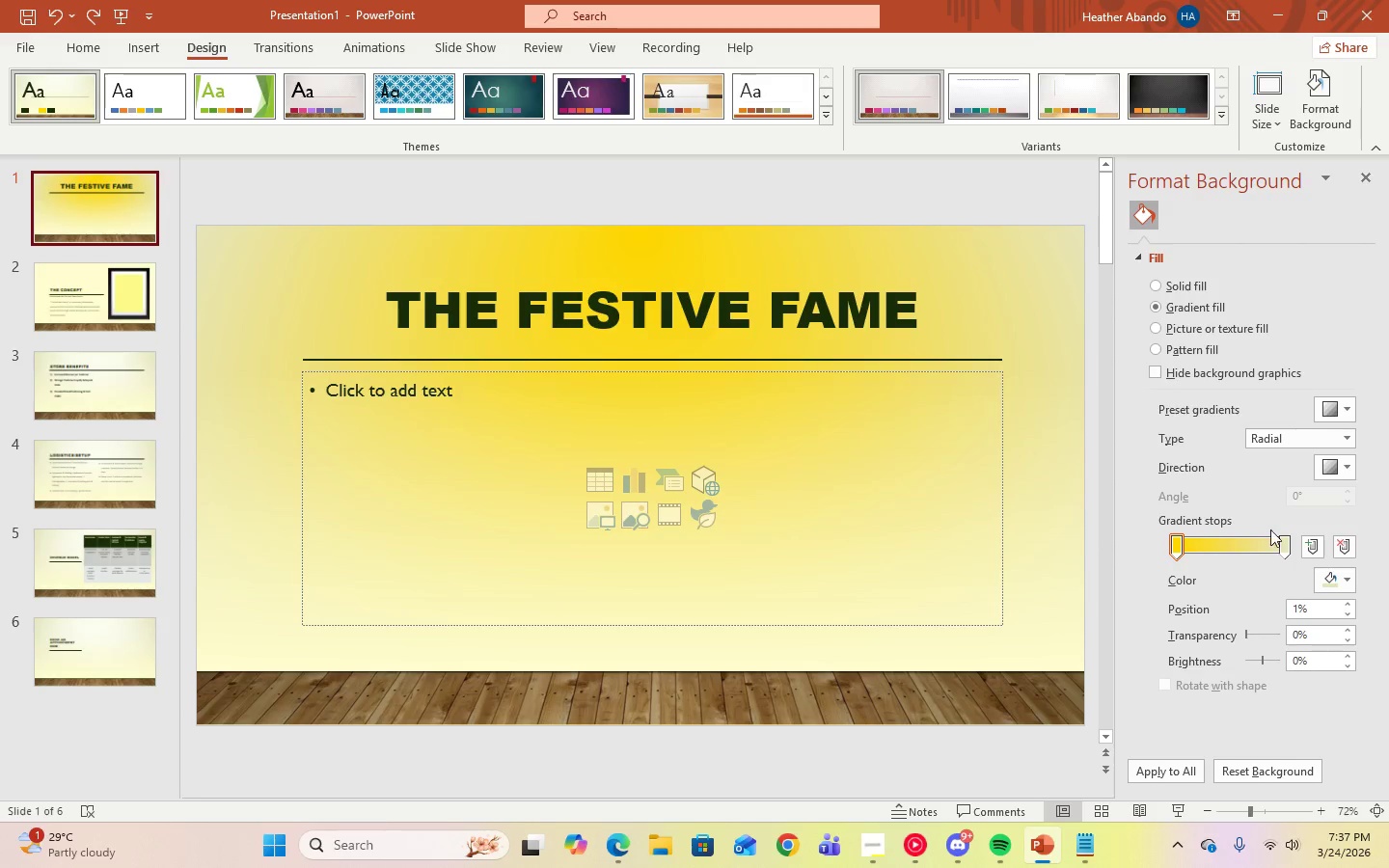 
left_click_drag(start_coordinate=[1282, 543], to_coordinate=[1292, 543])
 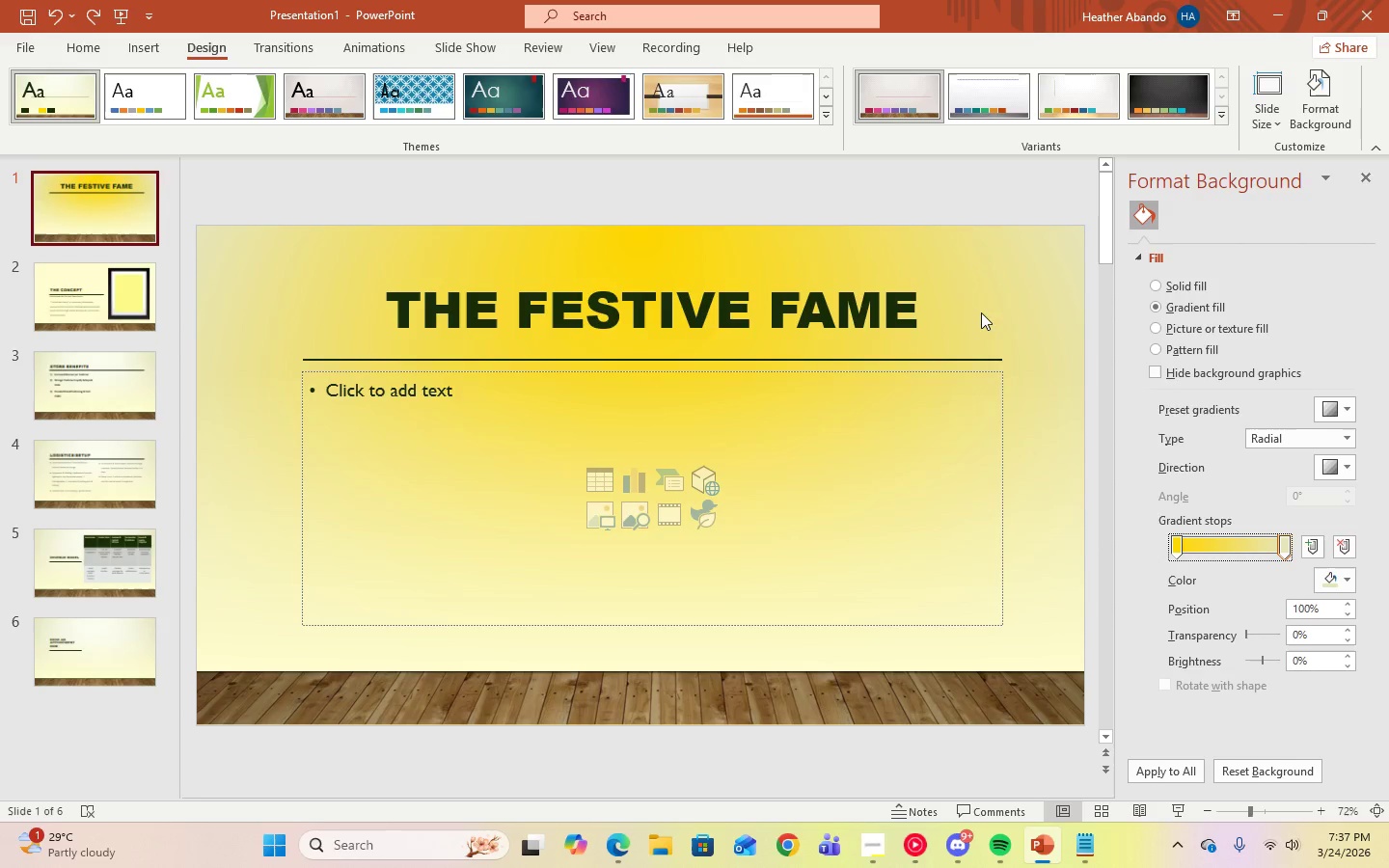 
left_click([1021, 312])
 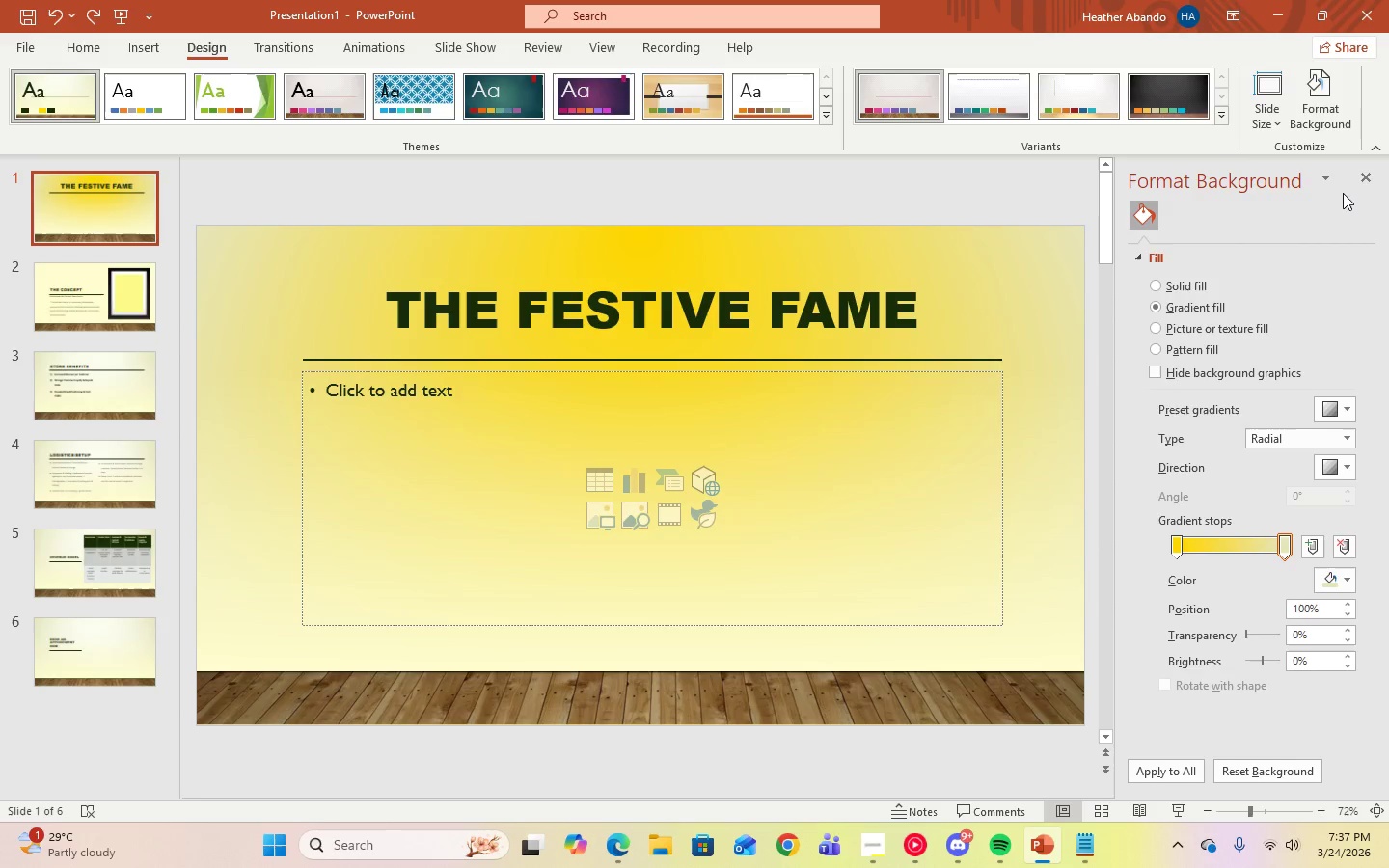 
left_click([1369, 184])
 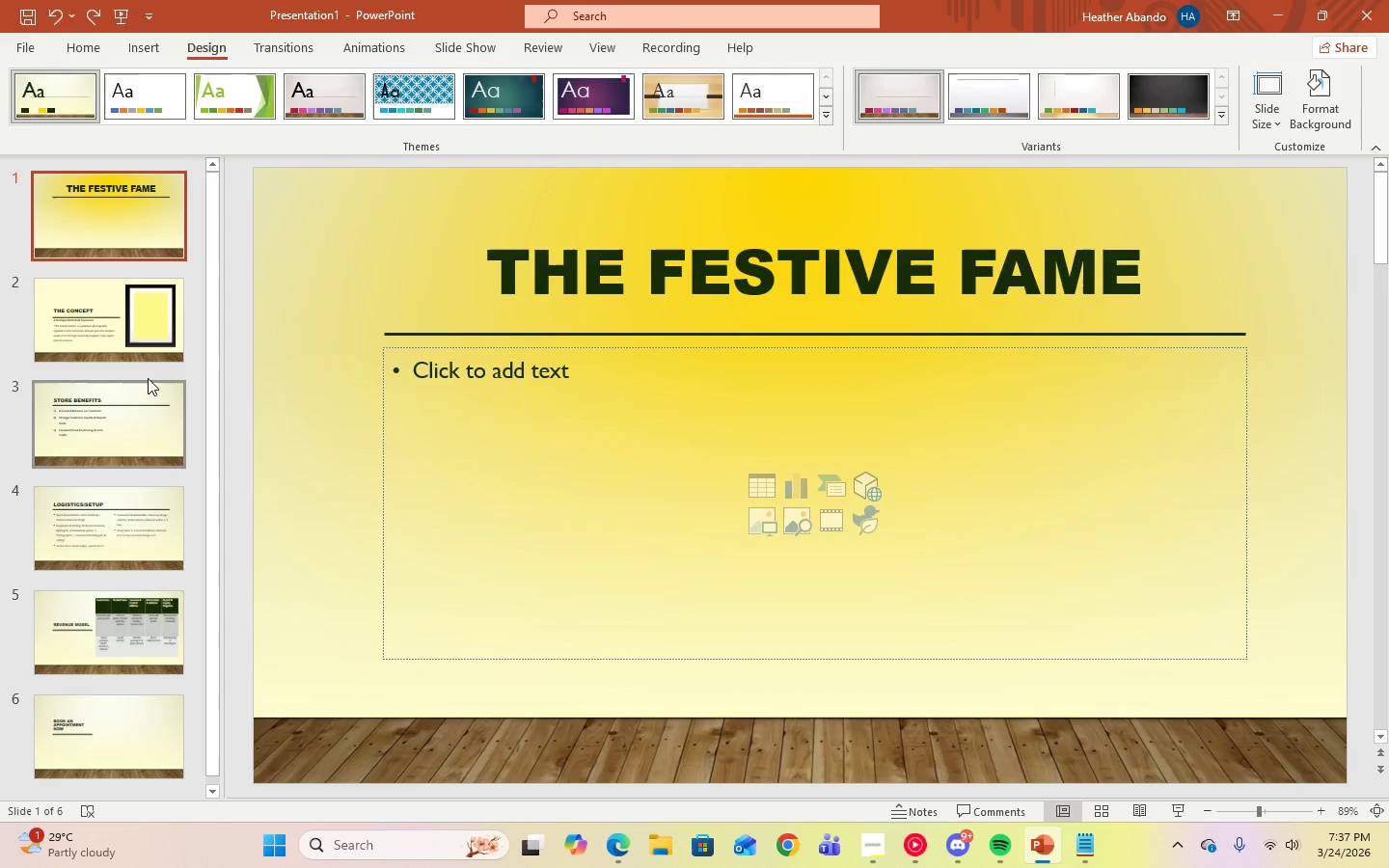 
left_click([133, 350])
 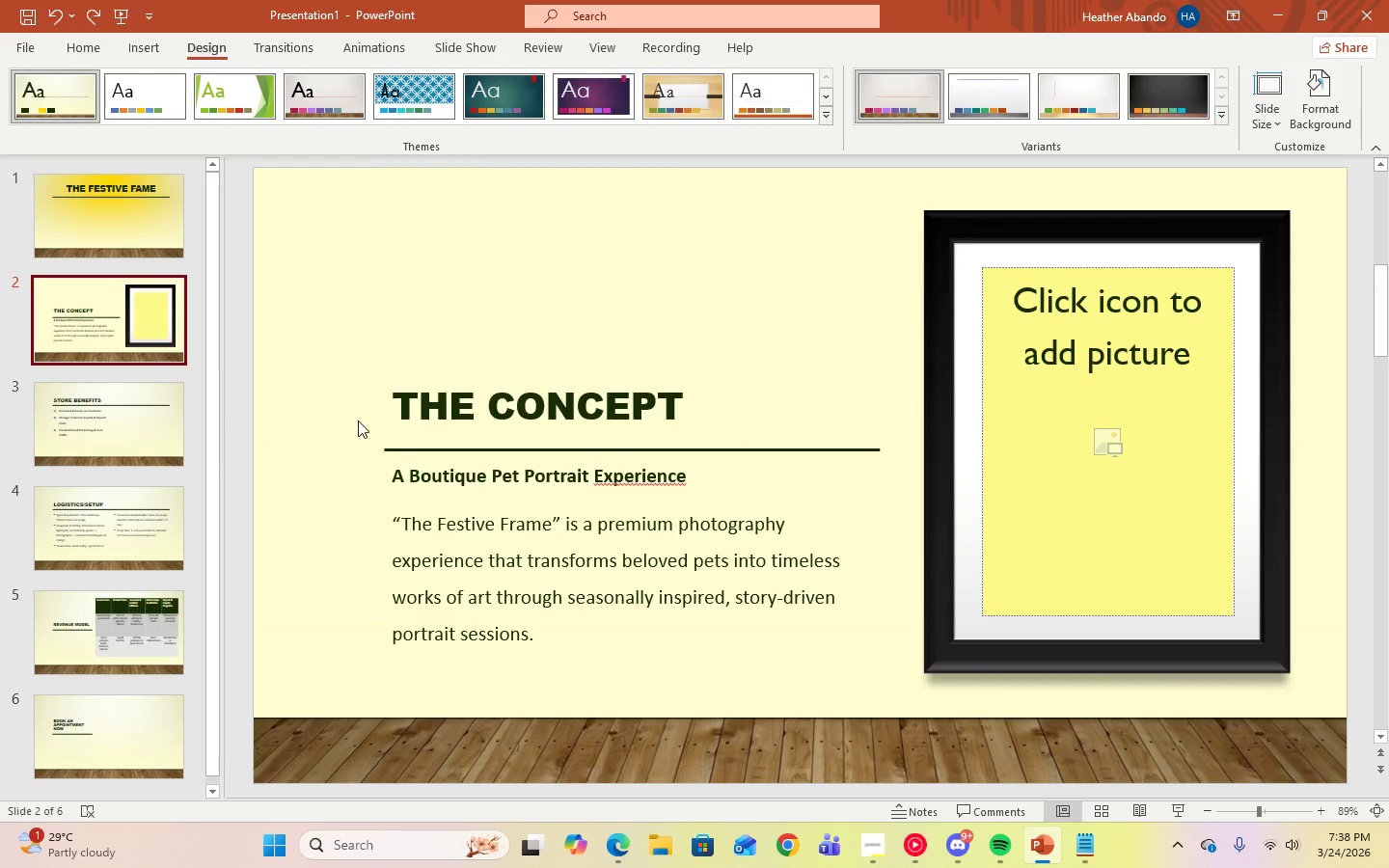 
left_click([65, 436])
 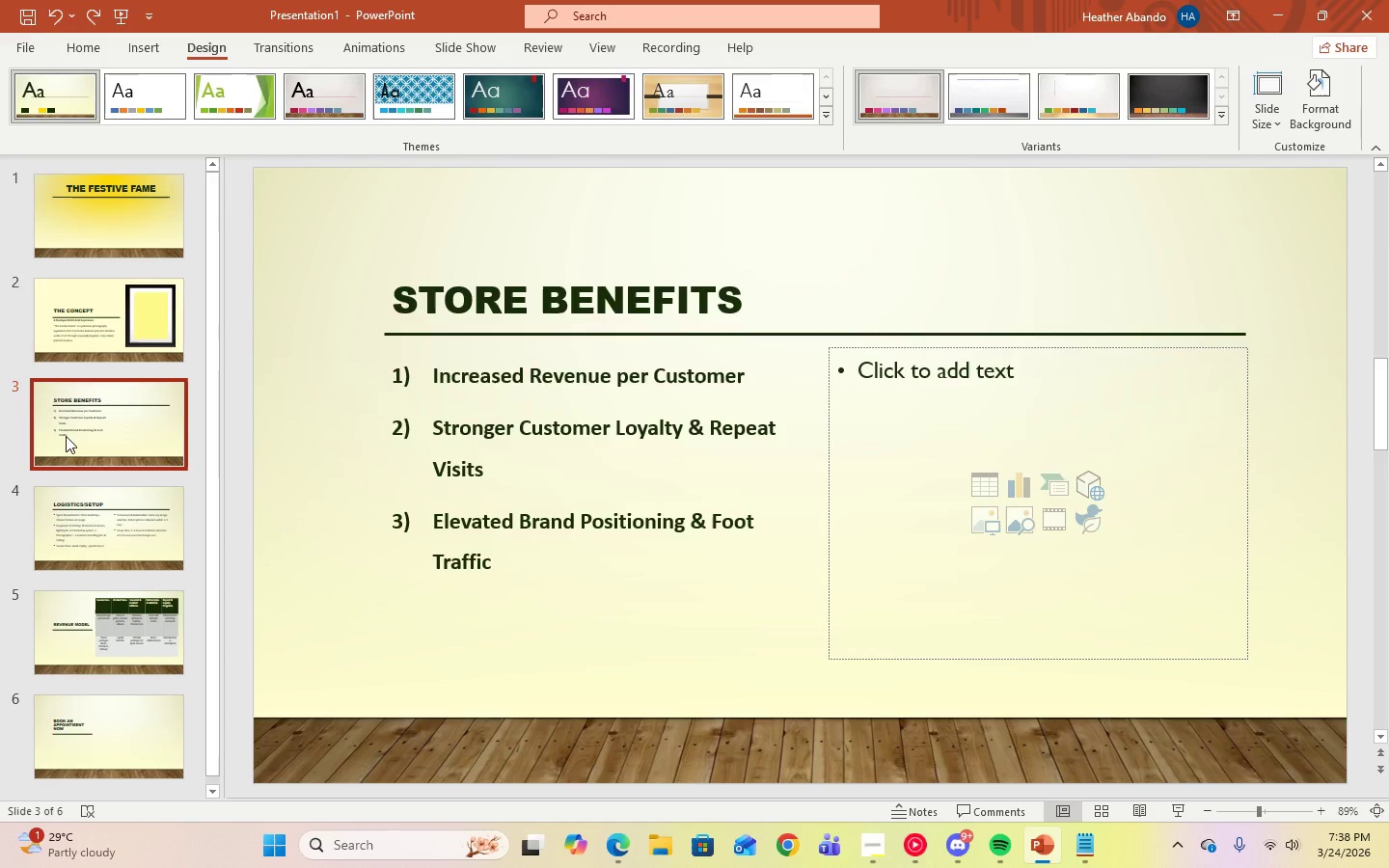 
left_click([637, 575])
 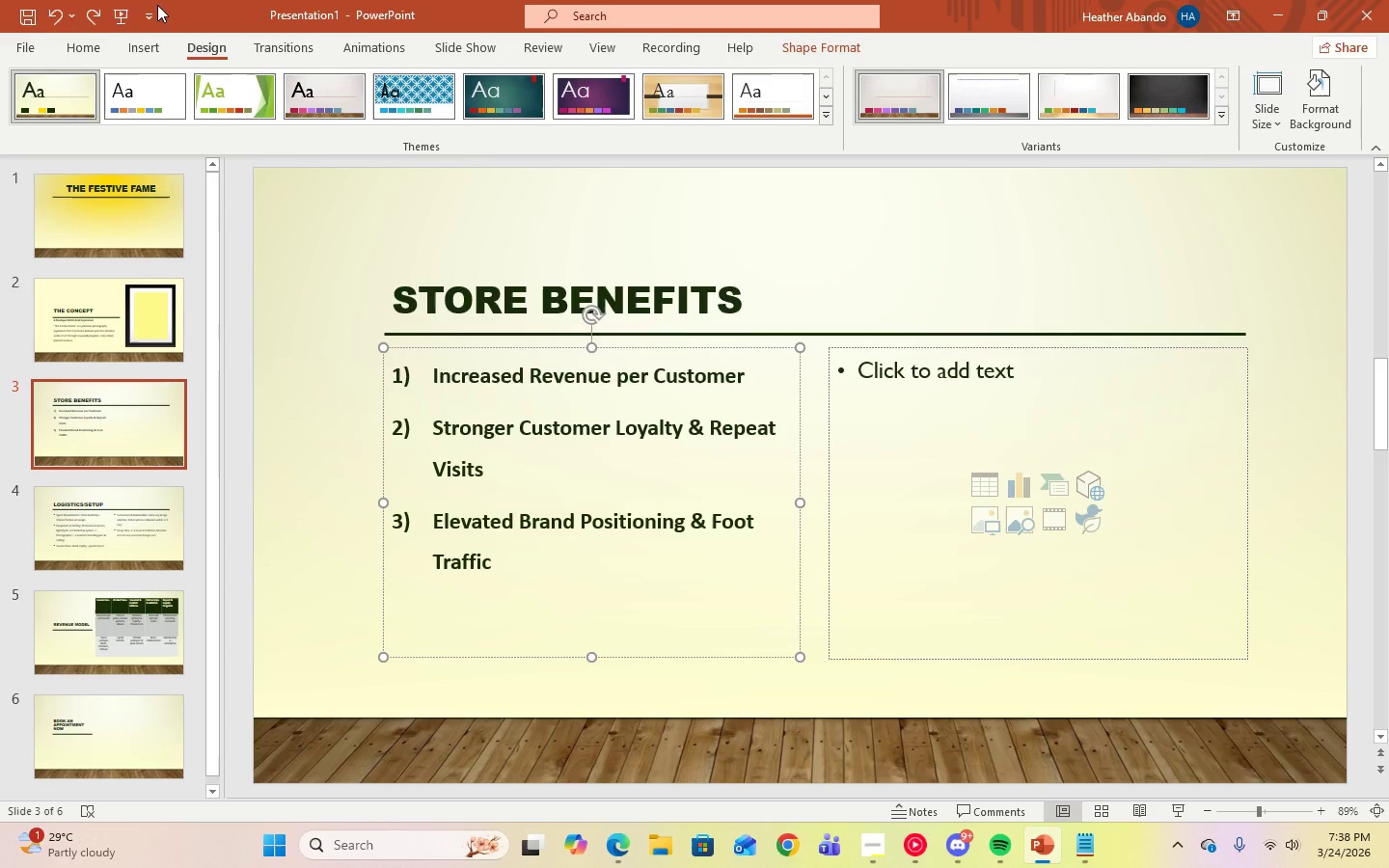 
left_click([81, 42])
 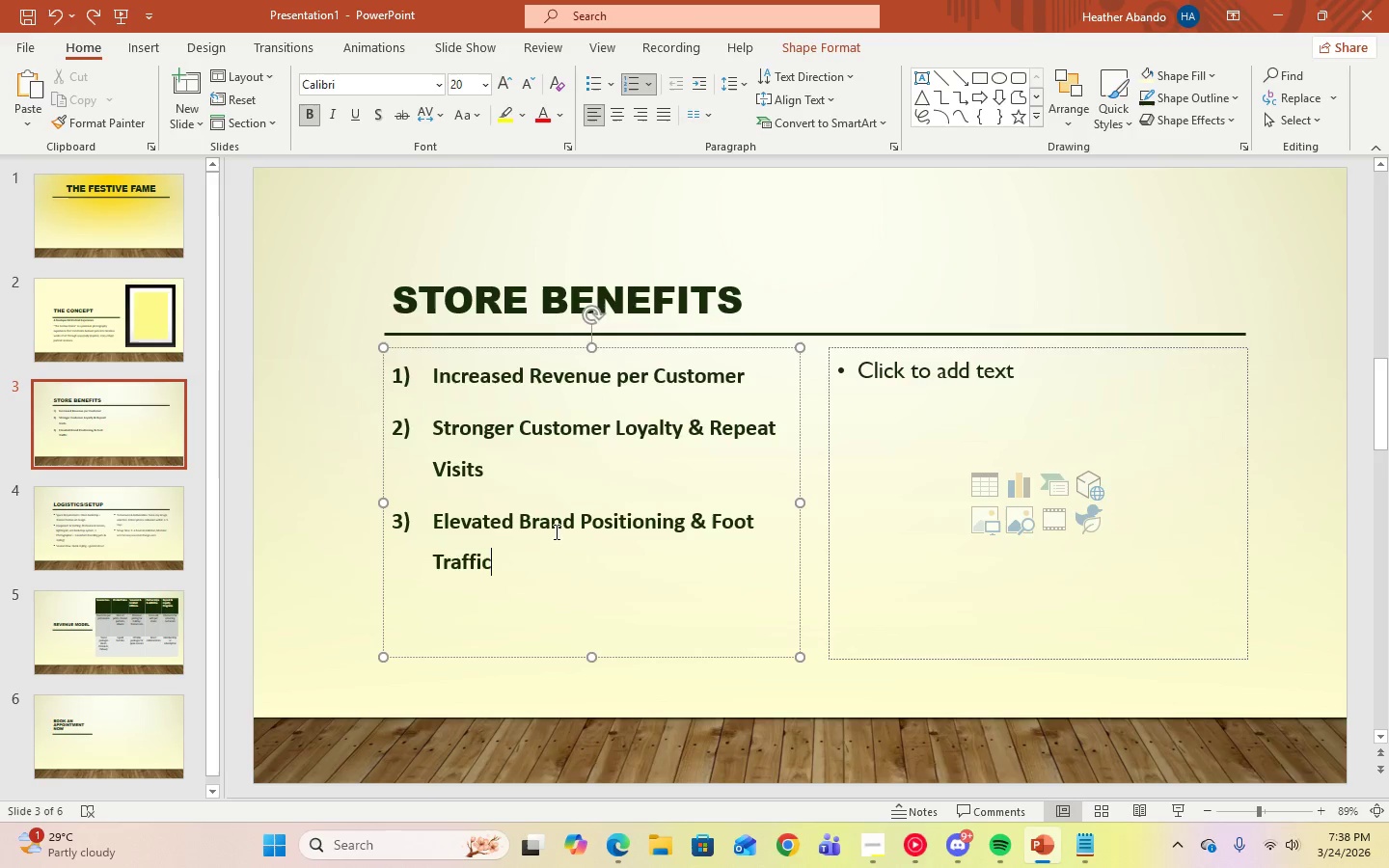 
left_click_drag(start_coordinate=[522, 570], to_coordinate=[408, 378])
 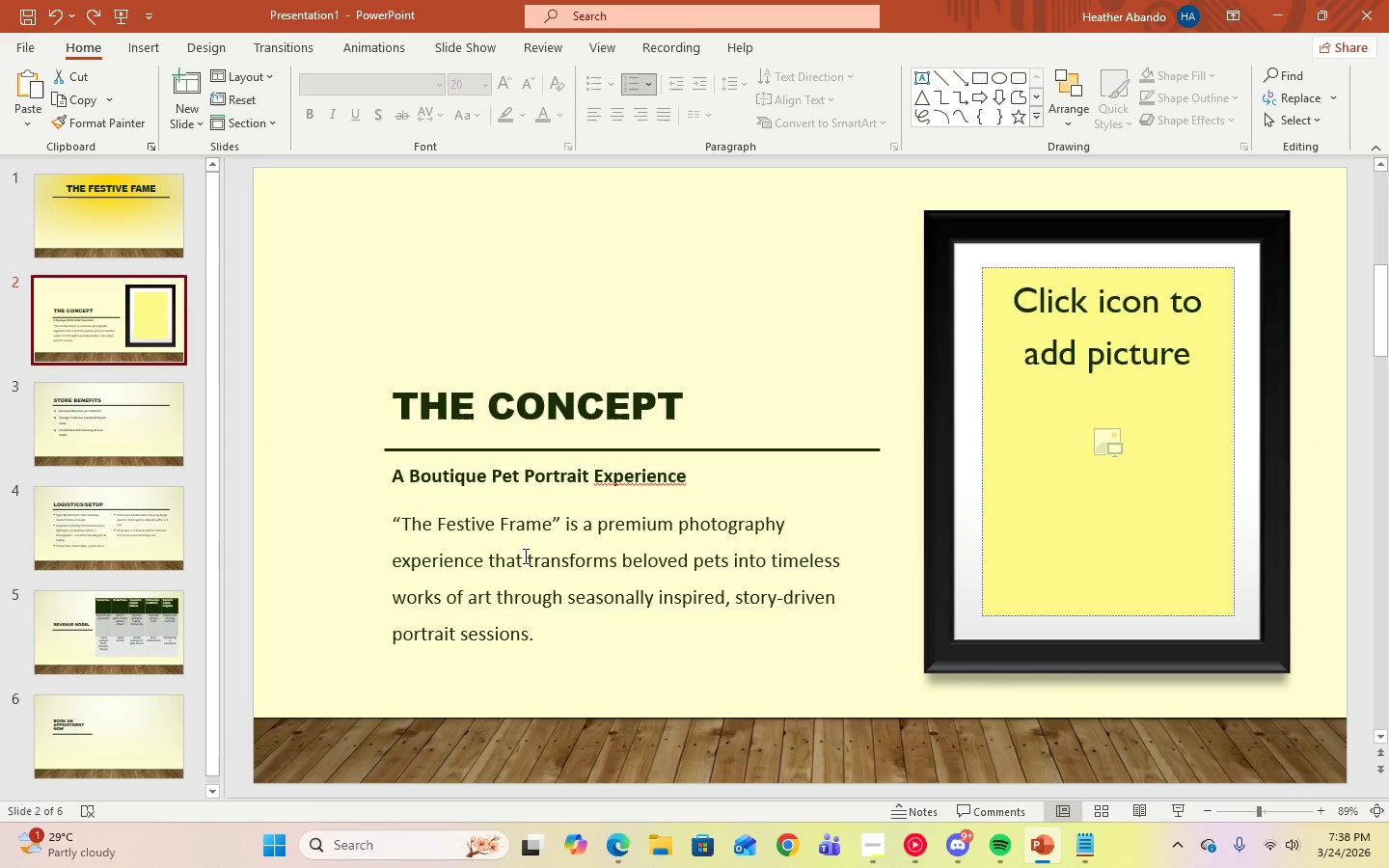 
left_click([583, 607])
 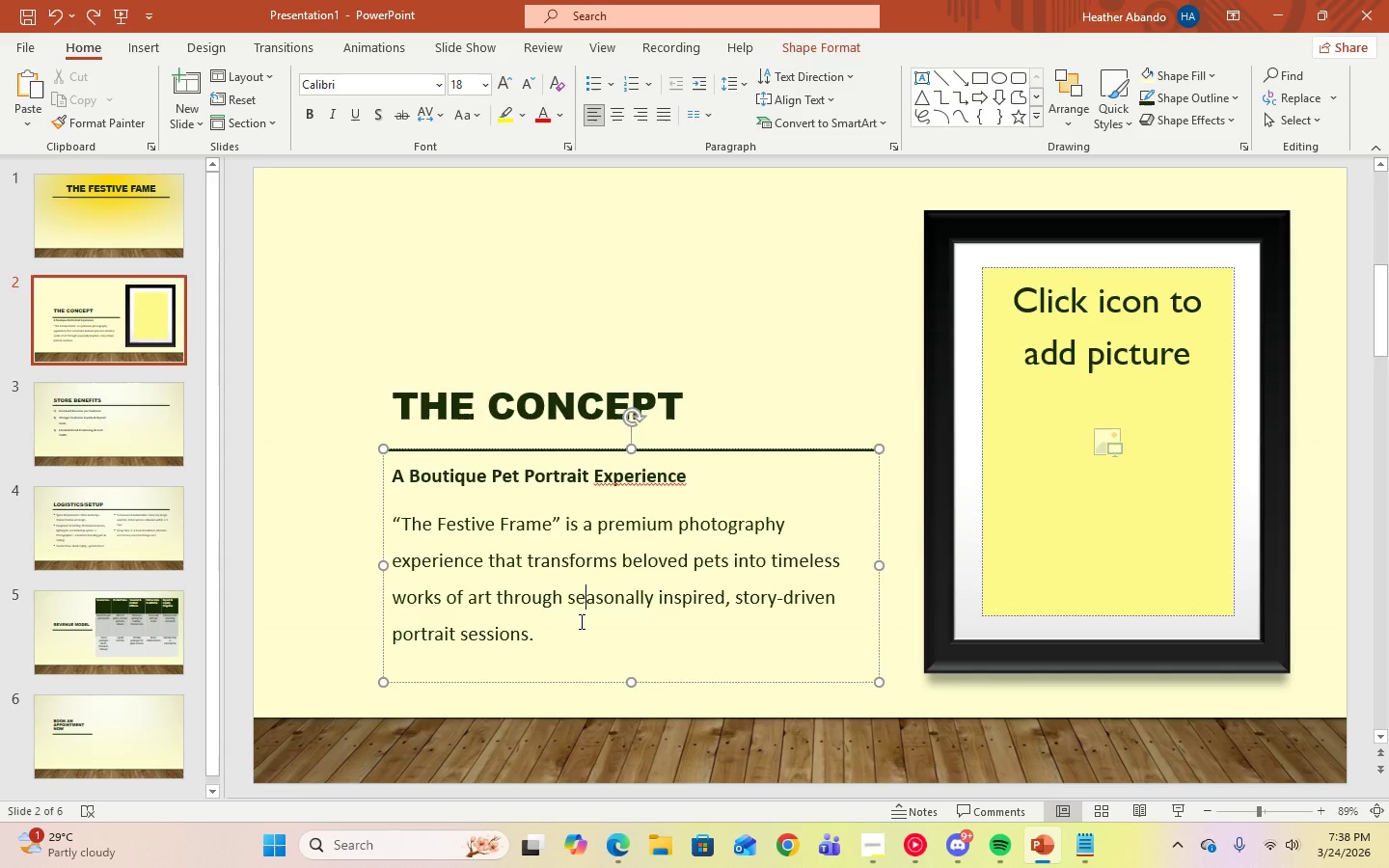 
left_click([580, 627])
 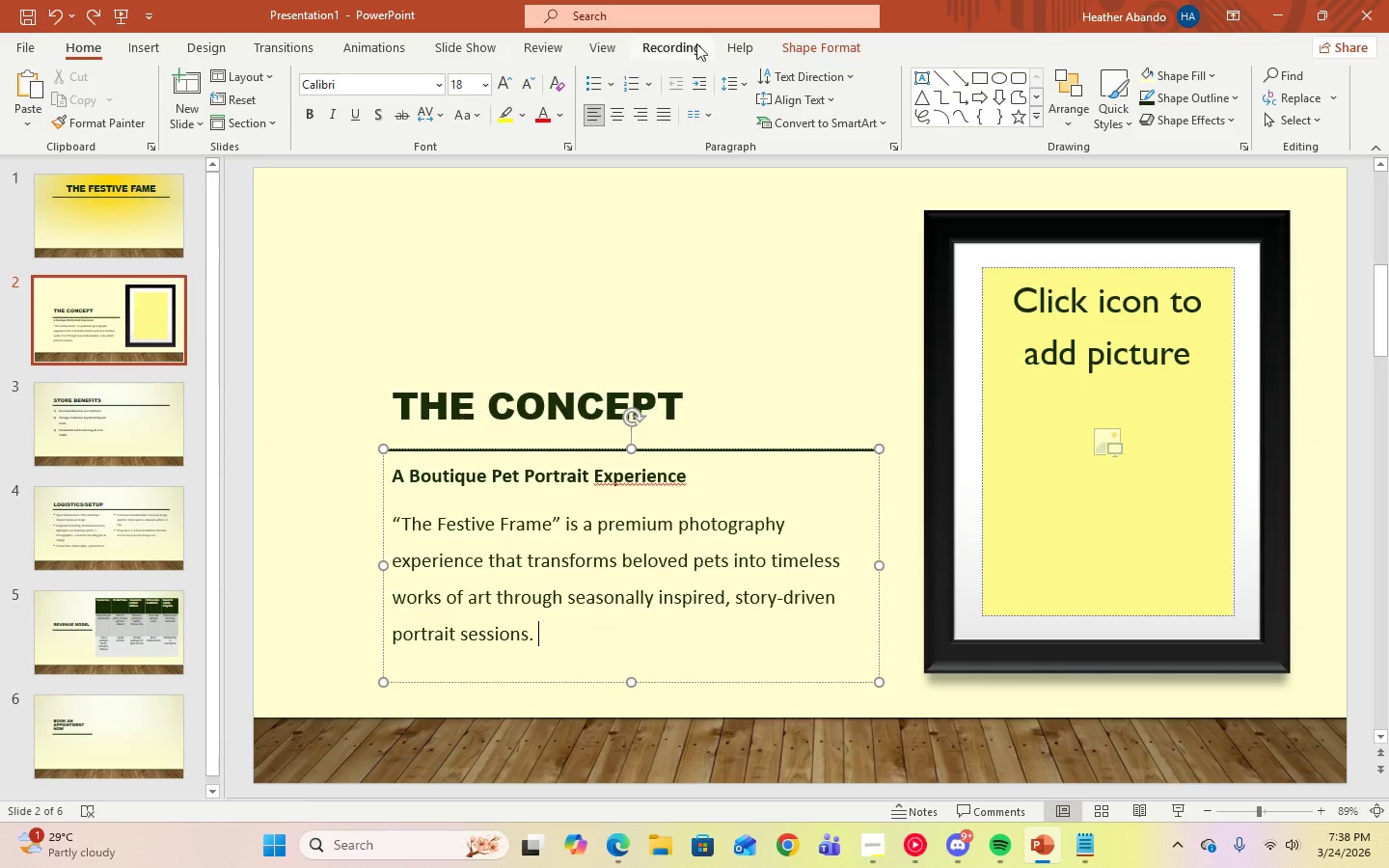 
left_click([64, 245])
 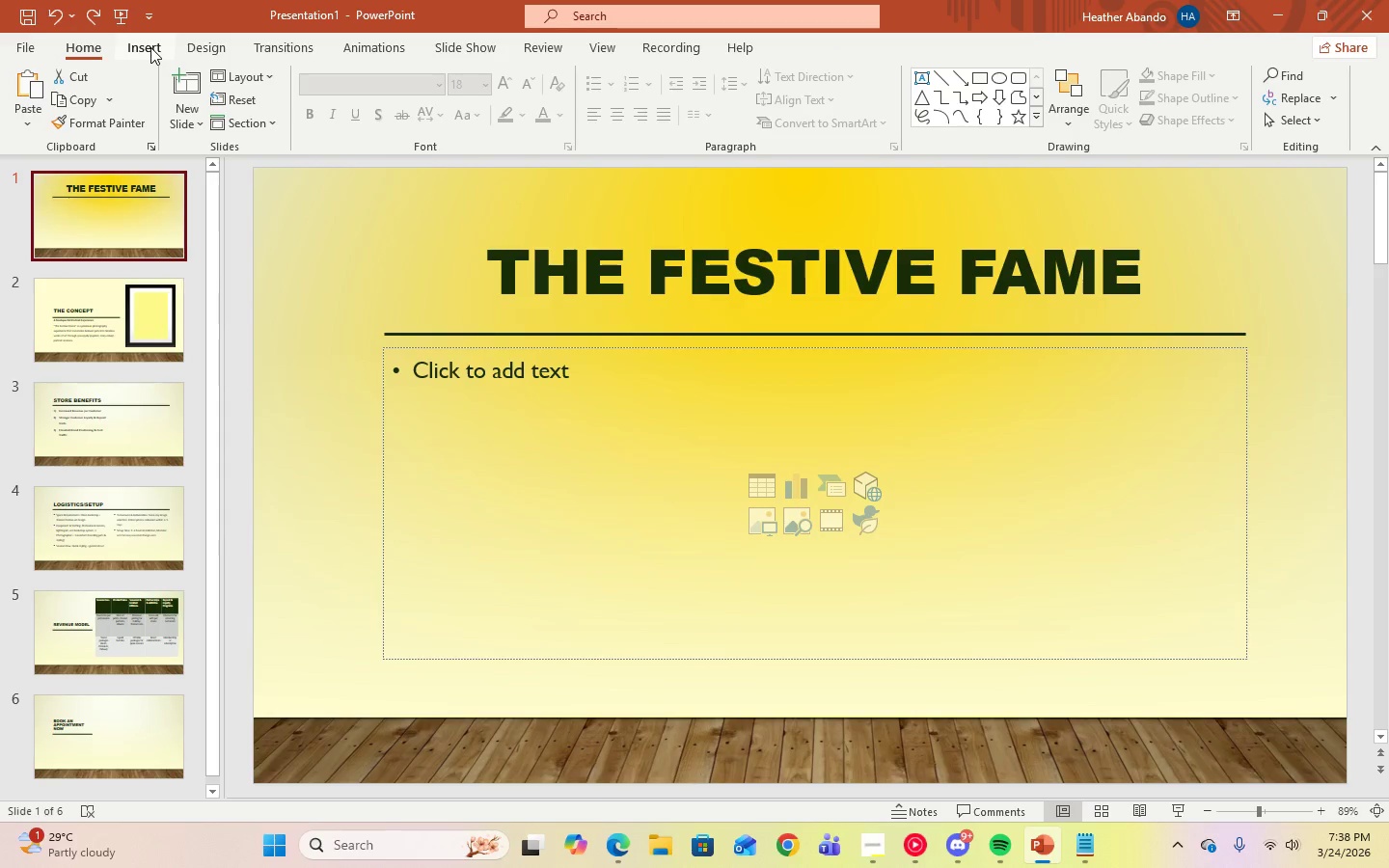 
double_click([211, 51])
 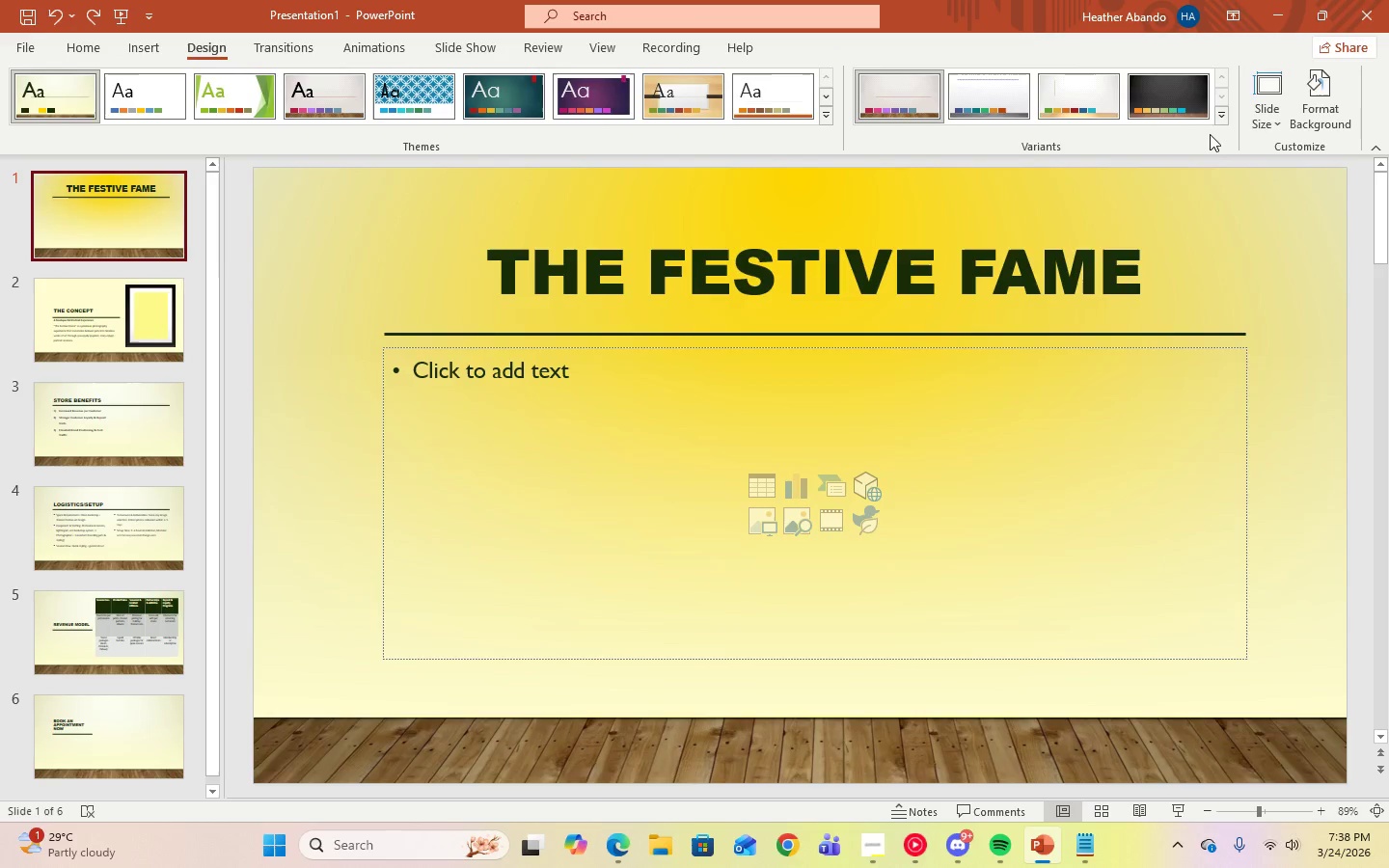 
left_click([1217, 120])
 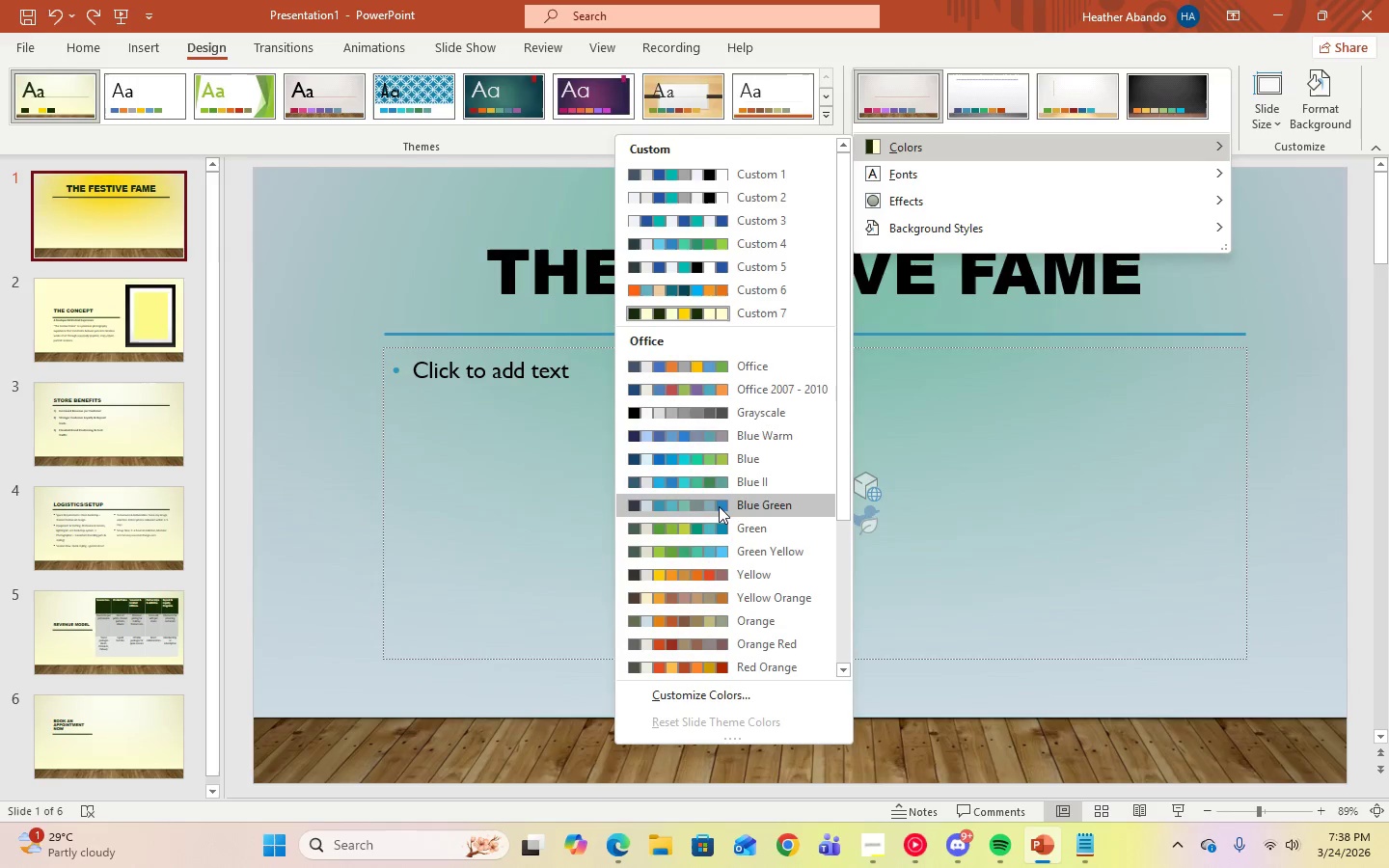 
left_click([699, 314])
 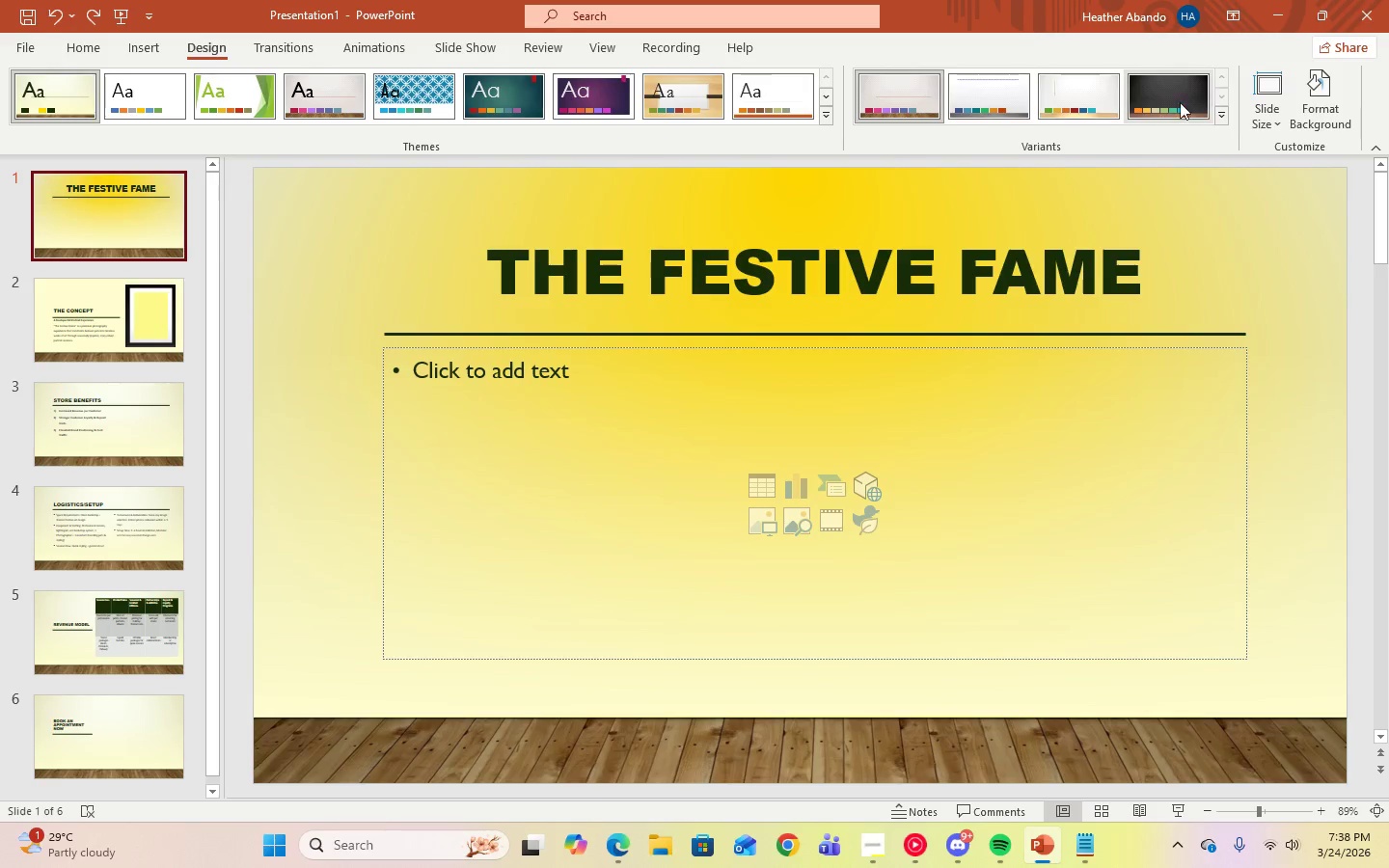 
left_click([1219, 118])
 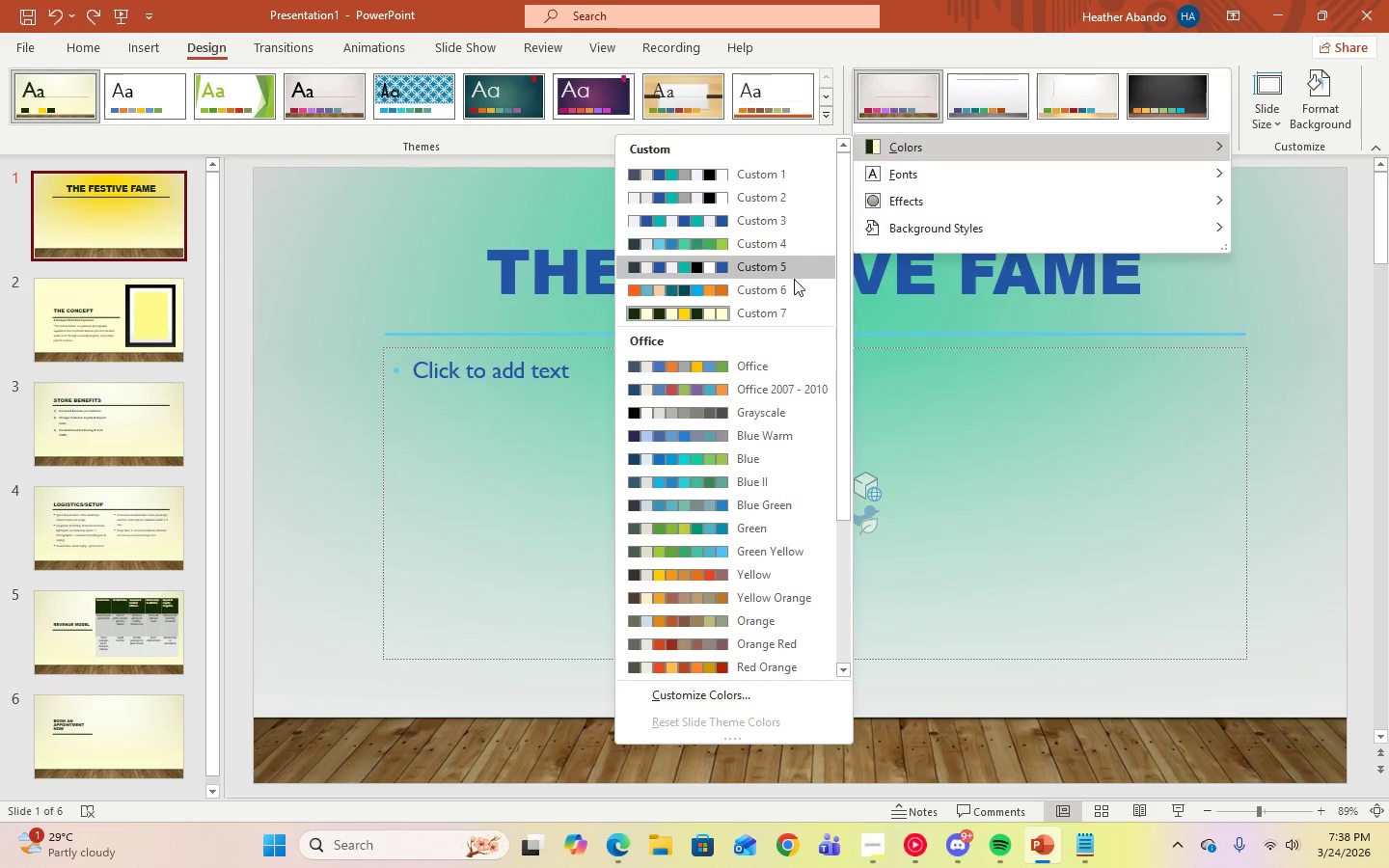 
right_click([791, 312])
 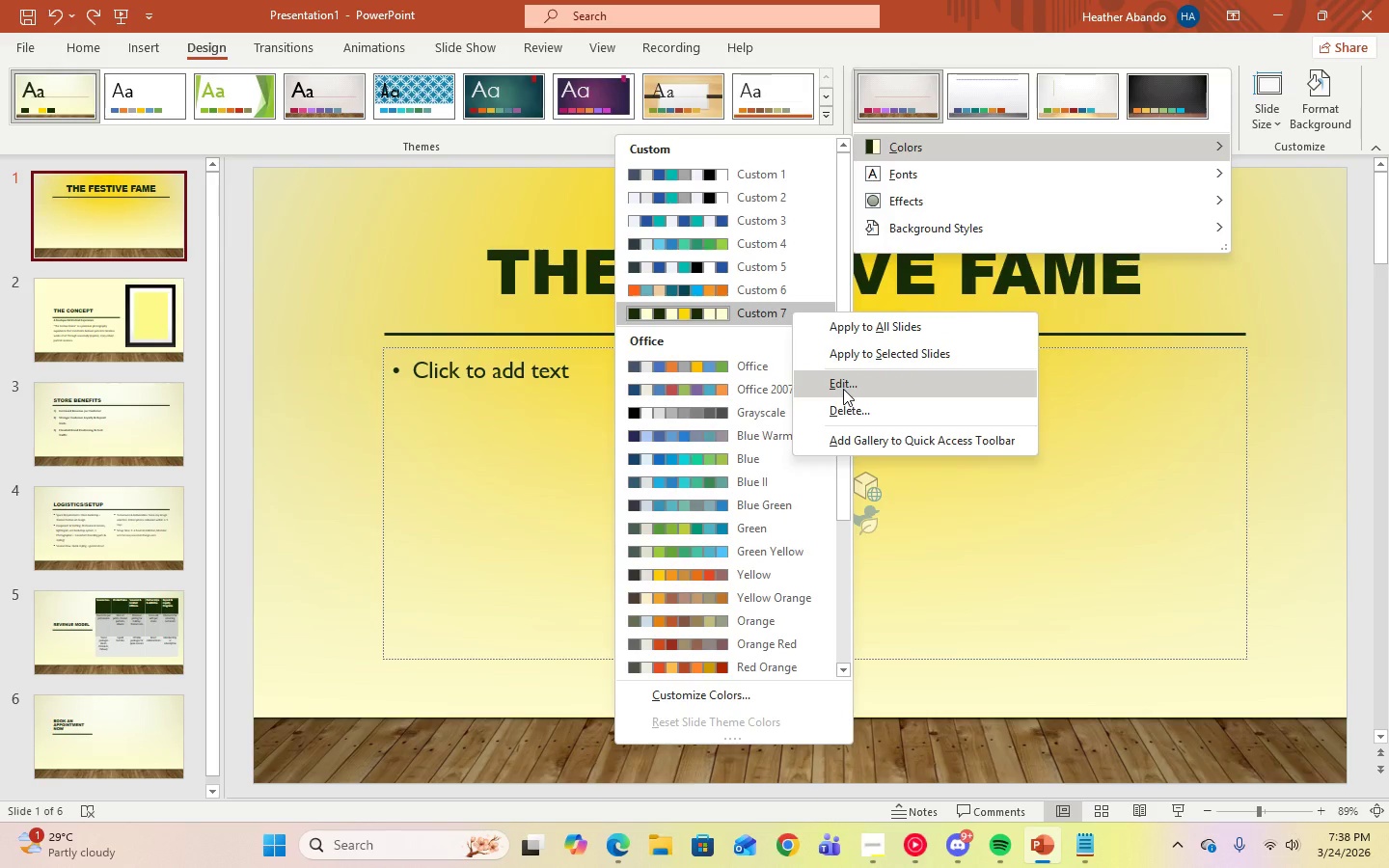 
left_click([843, 389])
 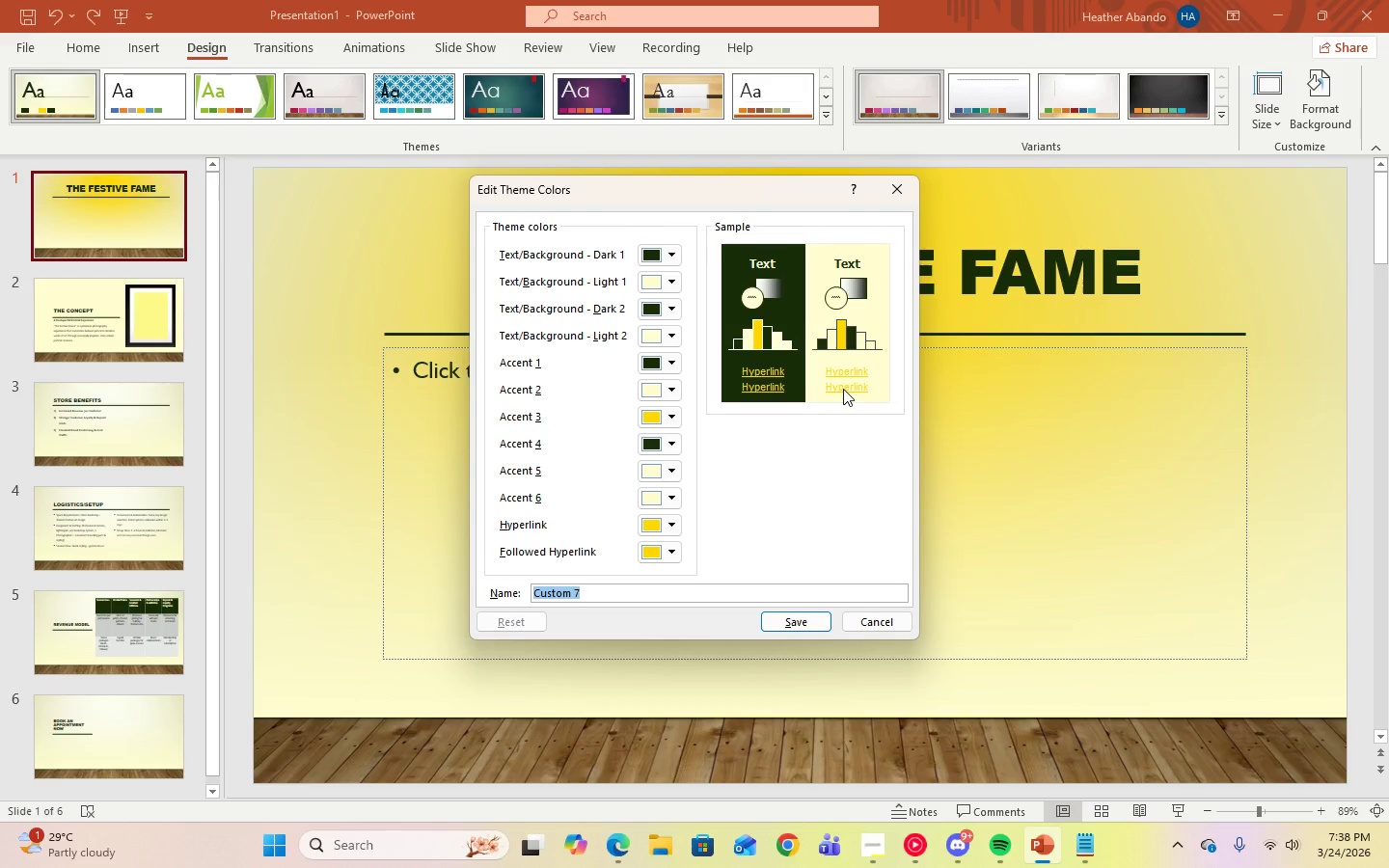 
wait(12.45)
 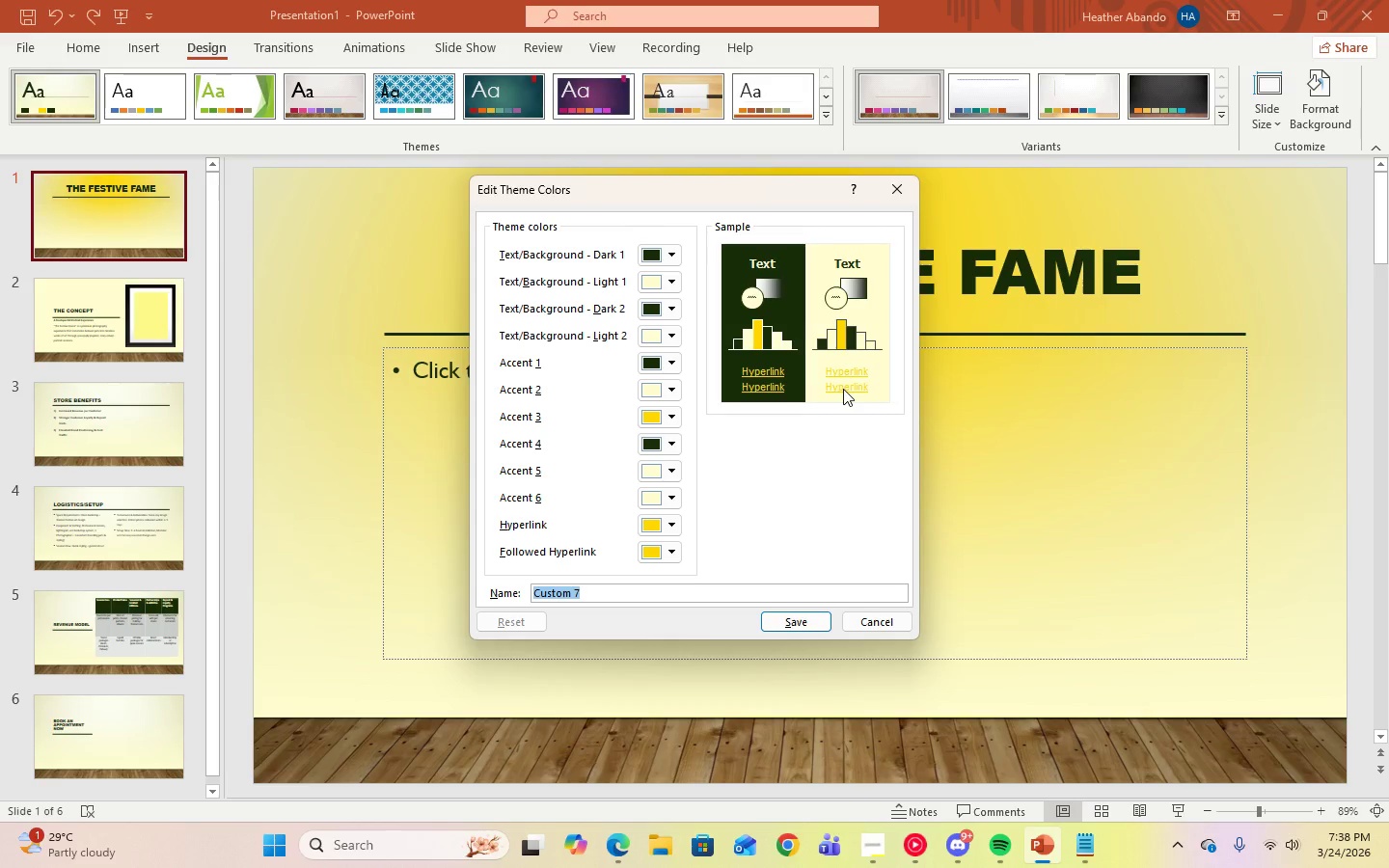 
left_click([666, 338])
 